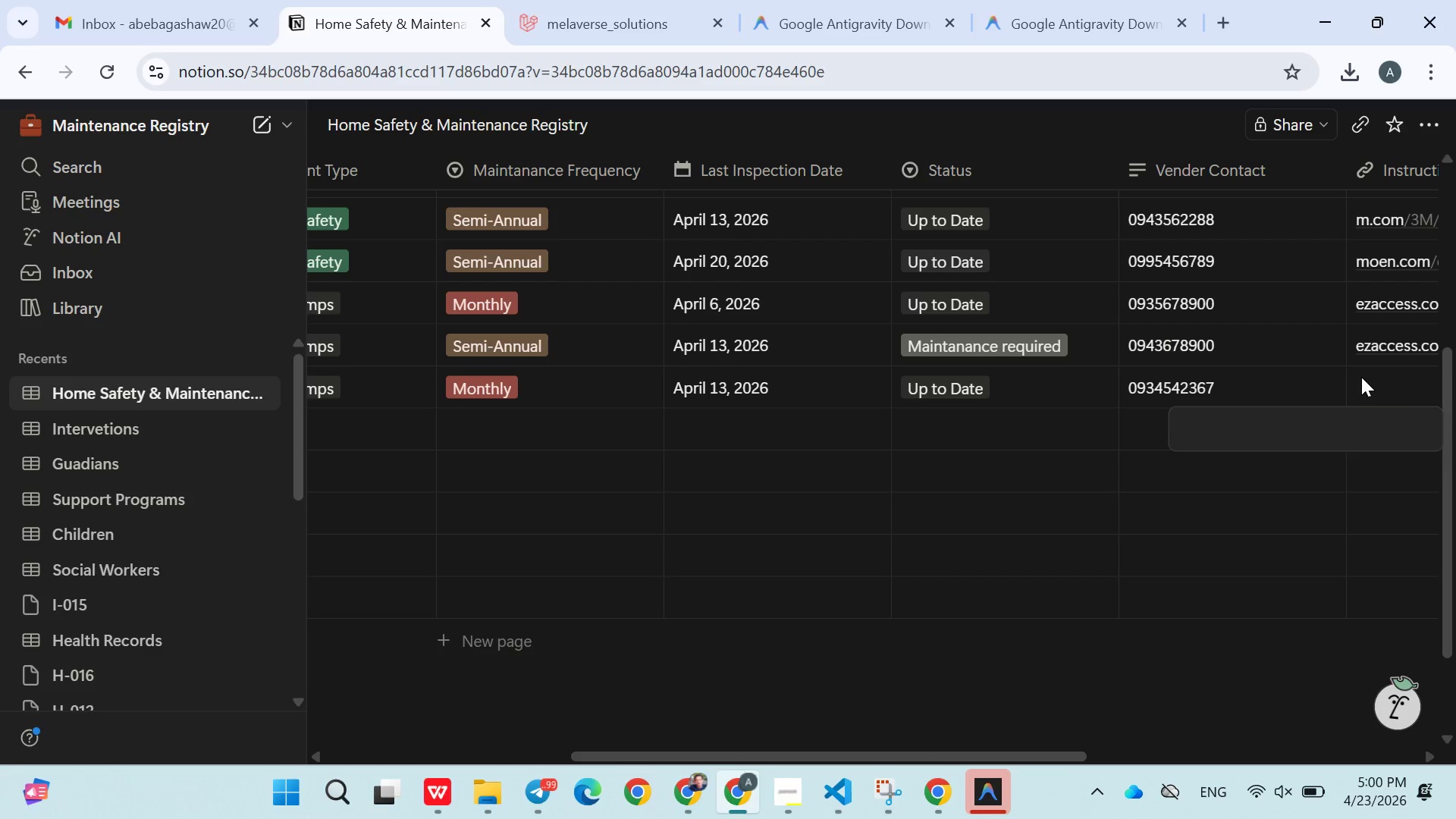 
left_click([1361, 377])
 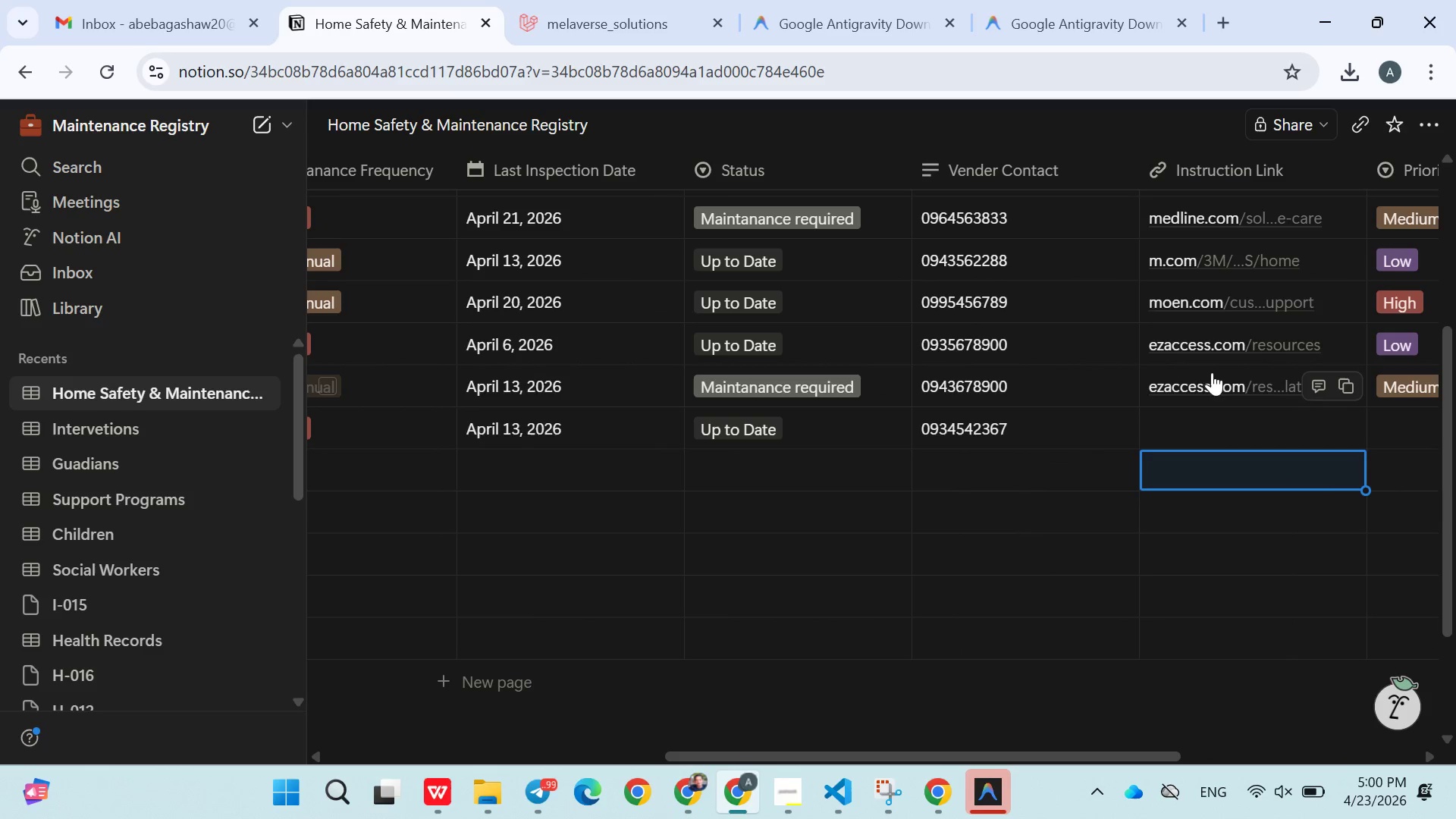 
left_click([1205, 366])
 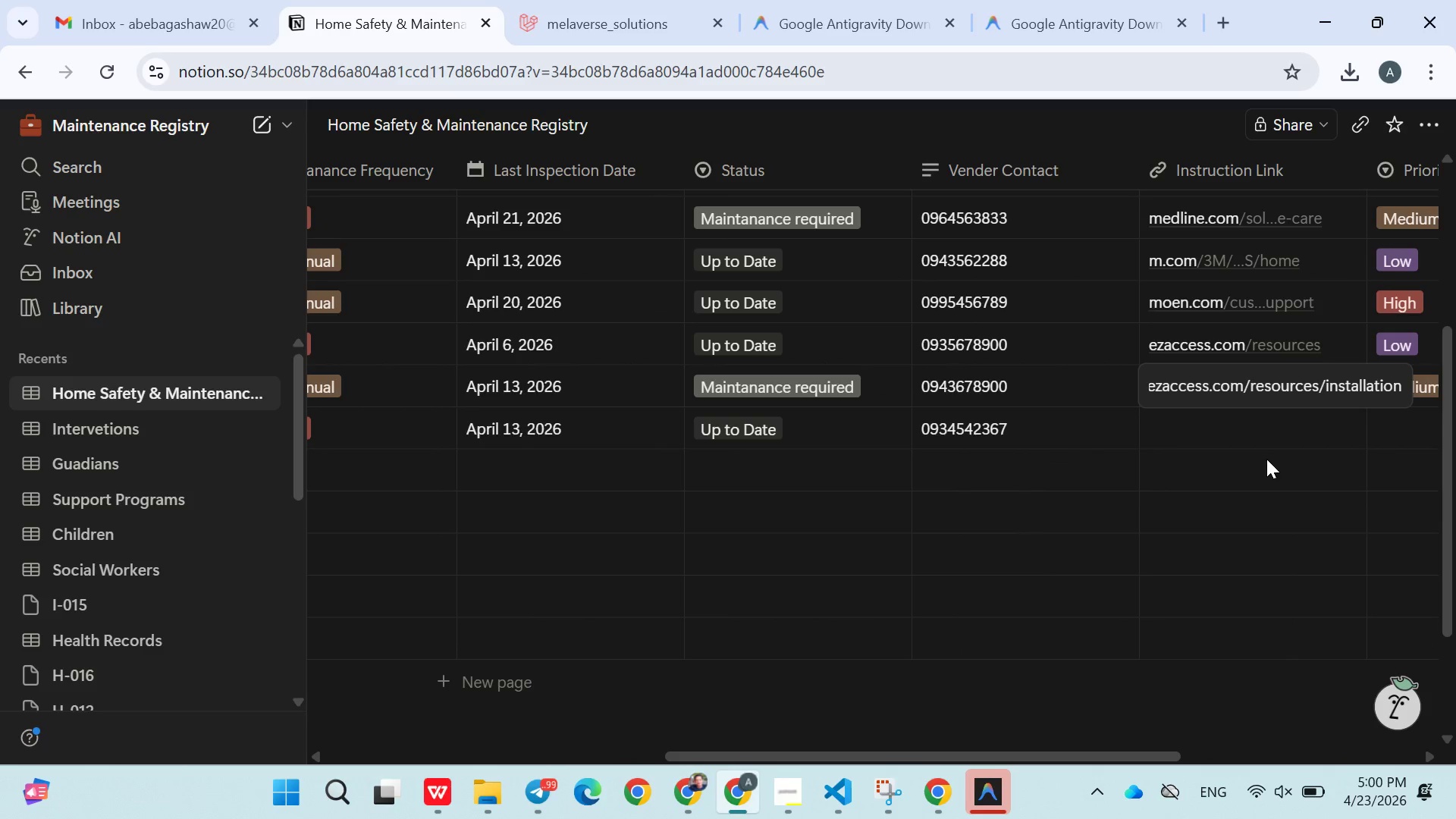 
left_click([1266, 460])
 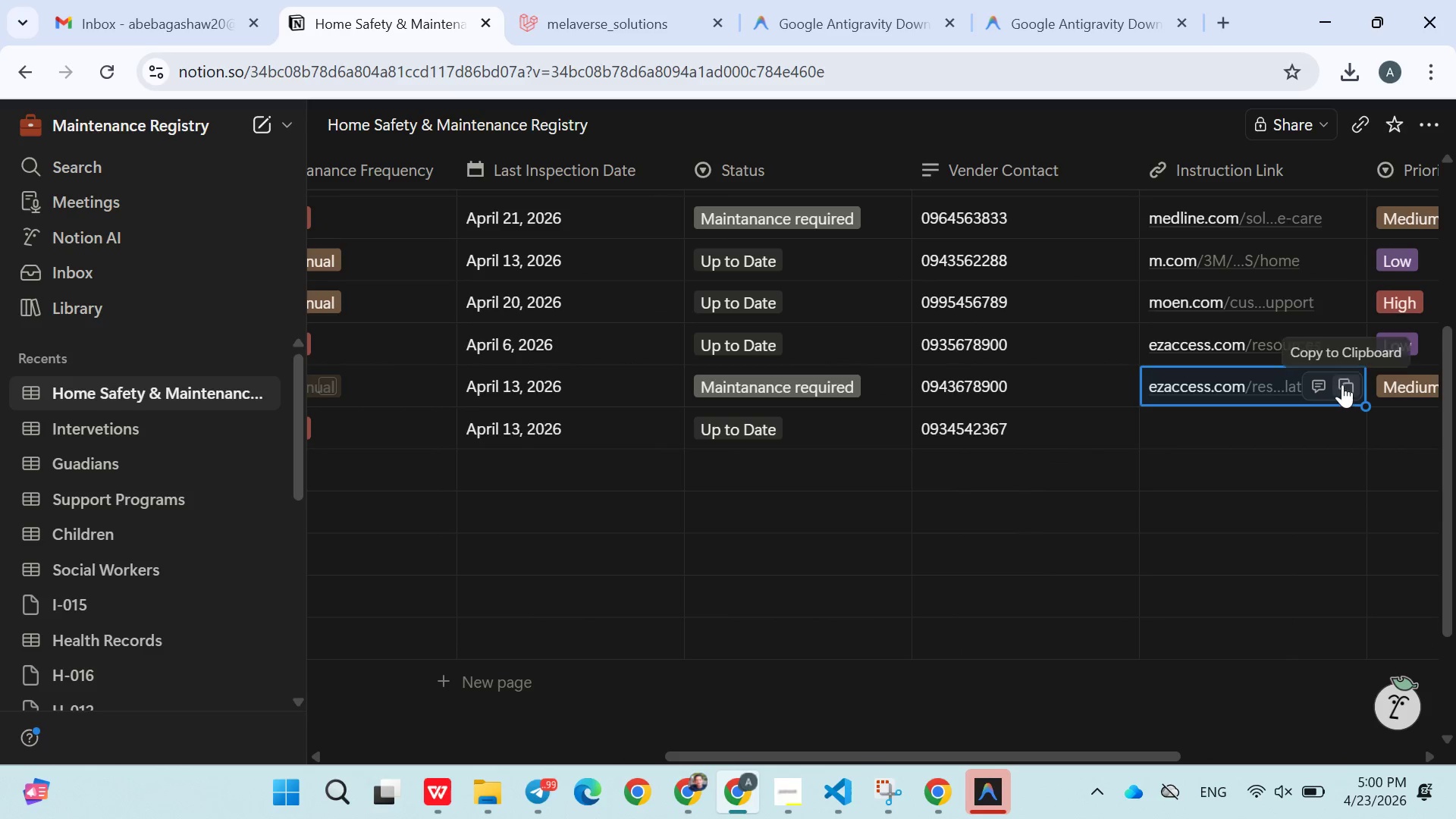 
left_click([1343, 384])
 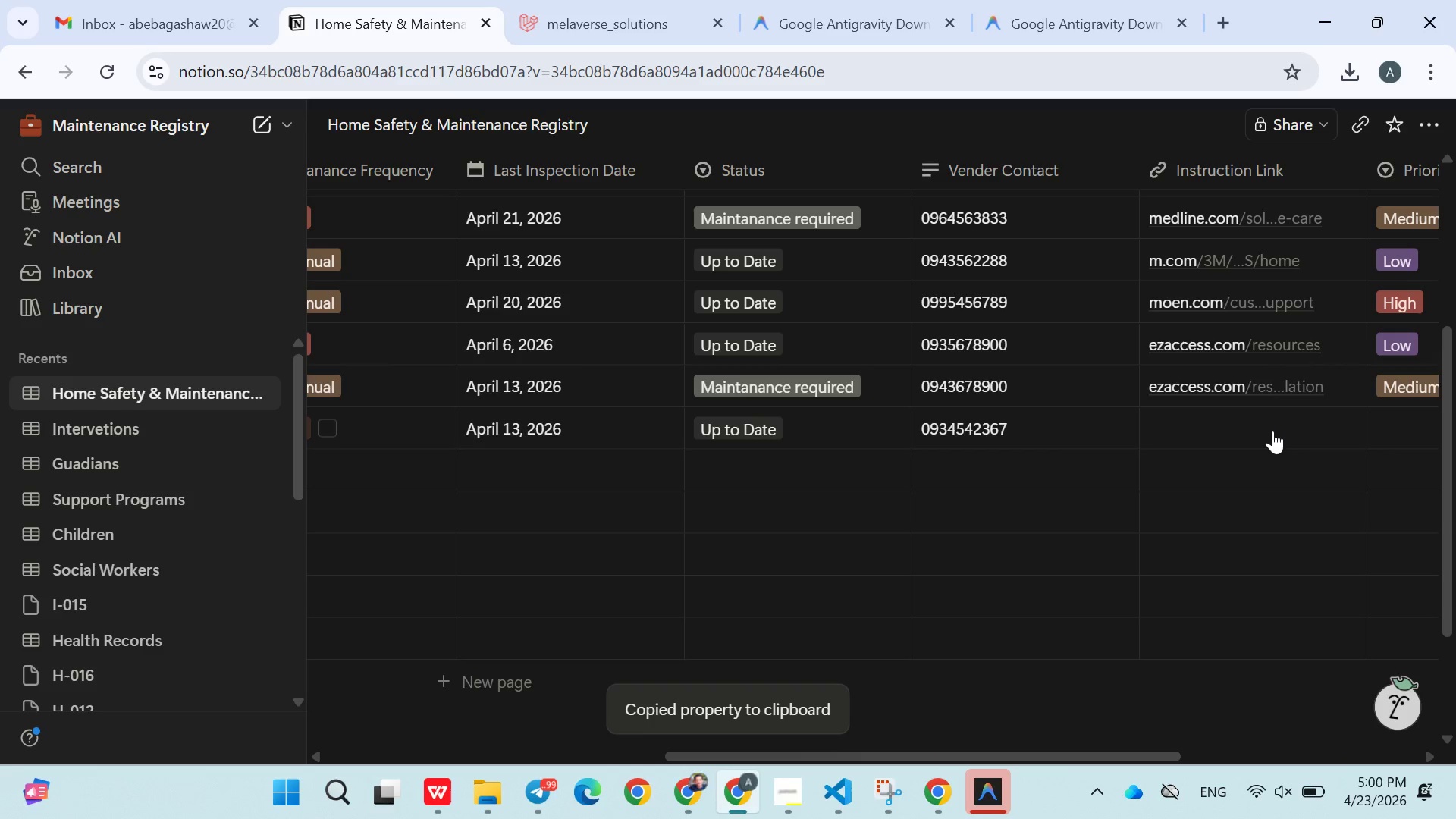 
left_click([1272, 431])
 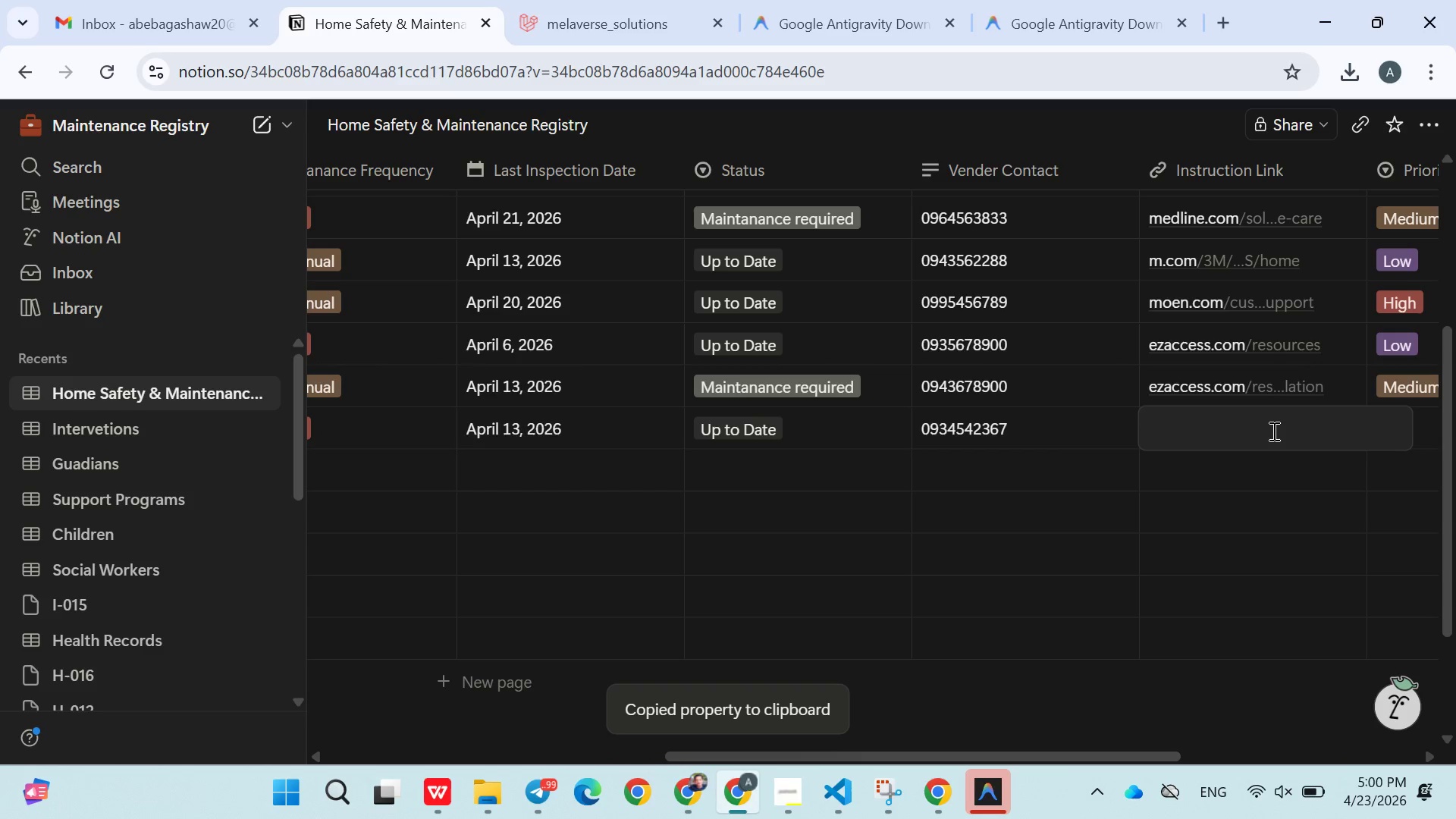 
key(Control+ControlLeft)
 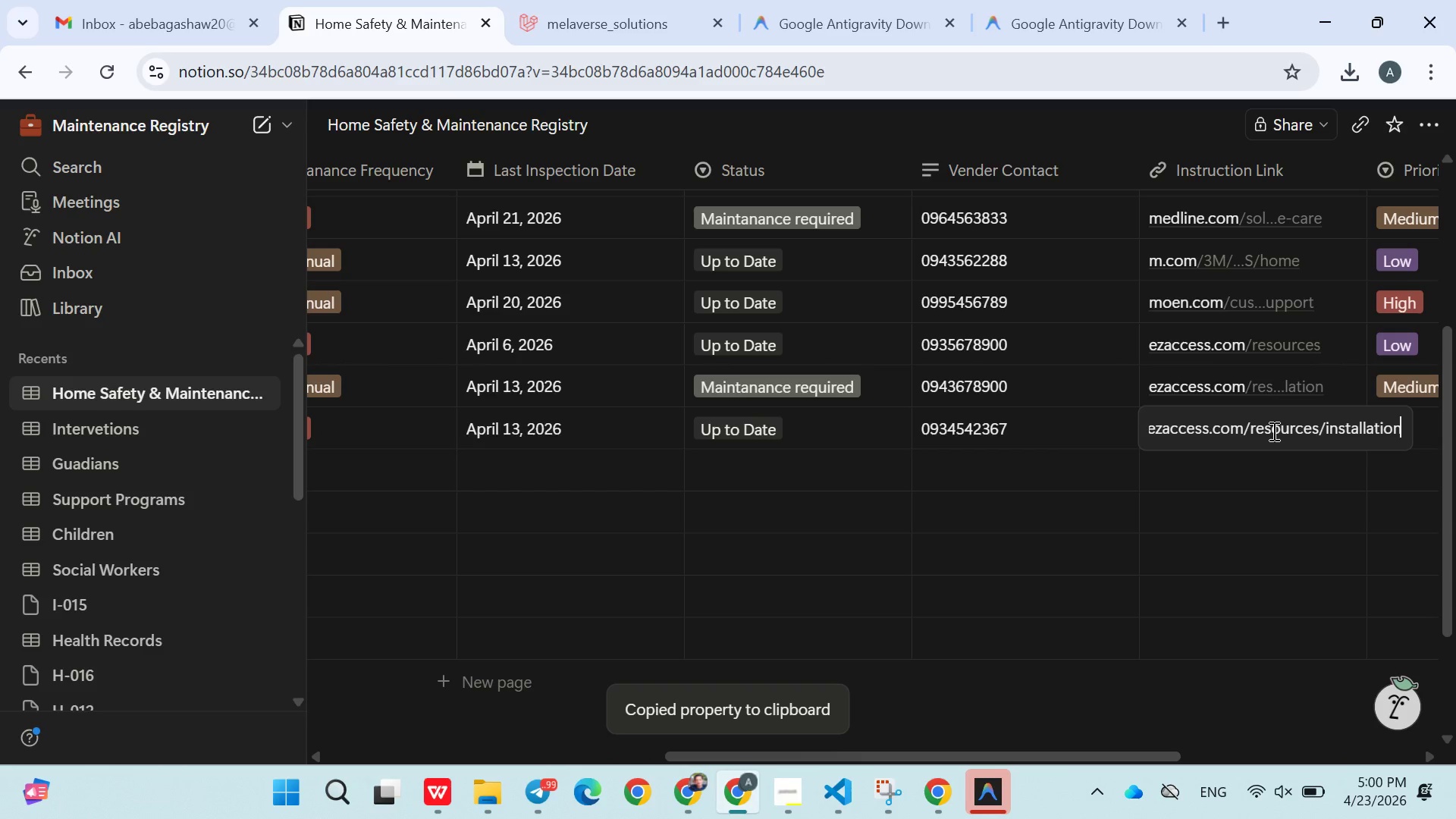 
key(Control+V)
 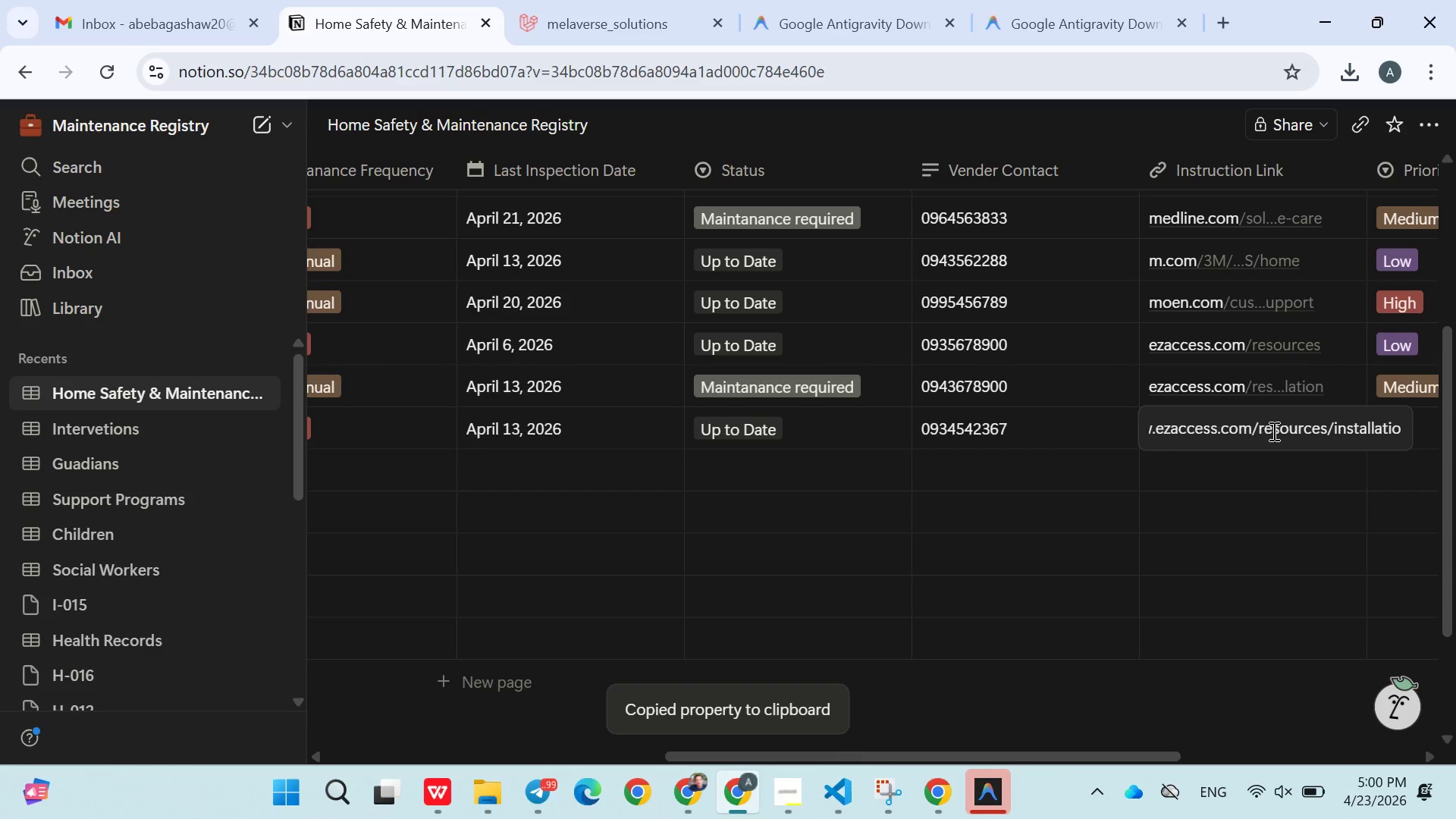 
hold_key(key=Backspace, duration=0.67)
 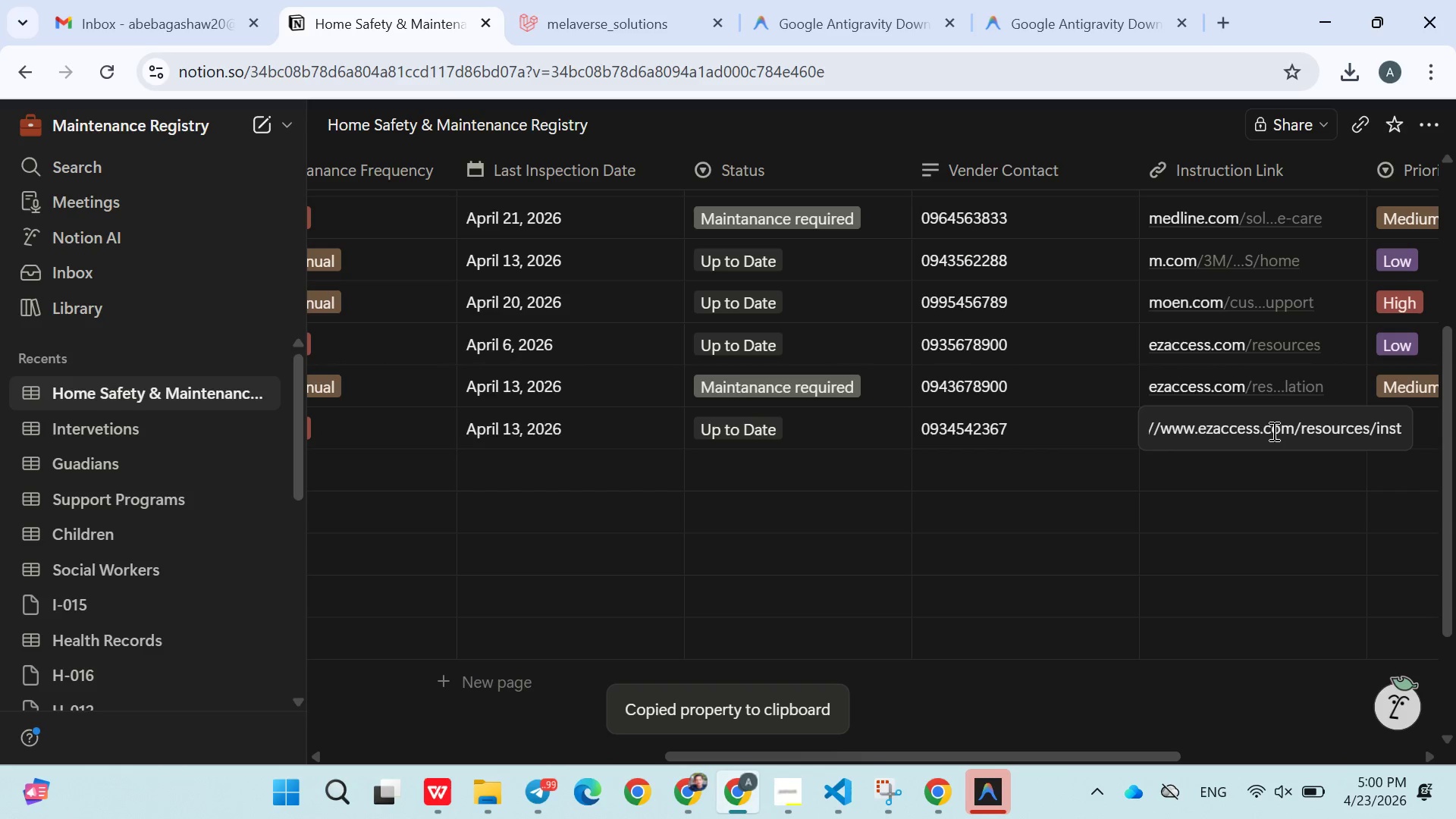 
key(Backspace)
 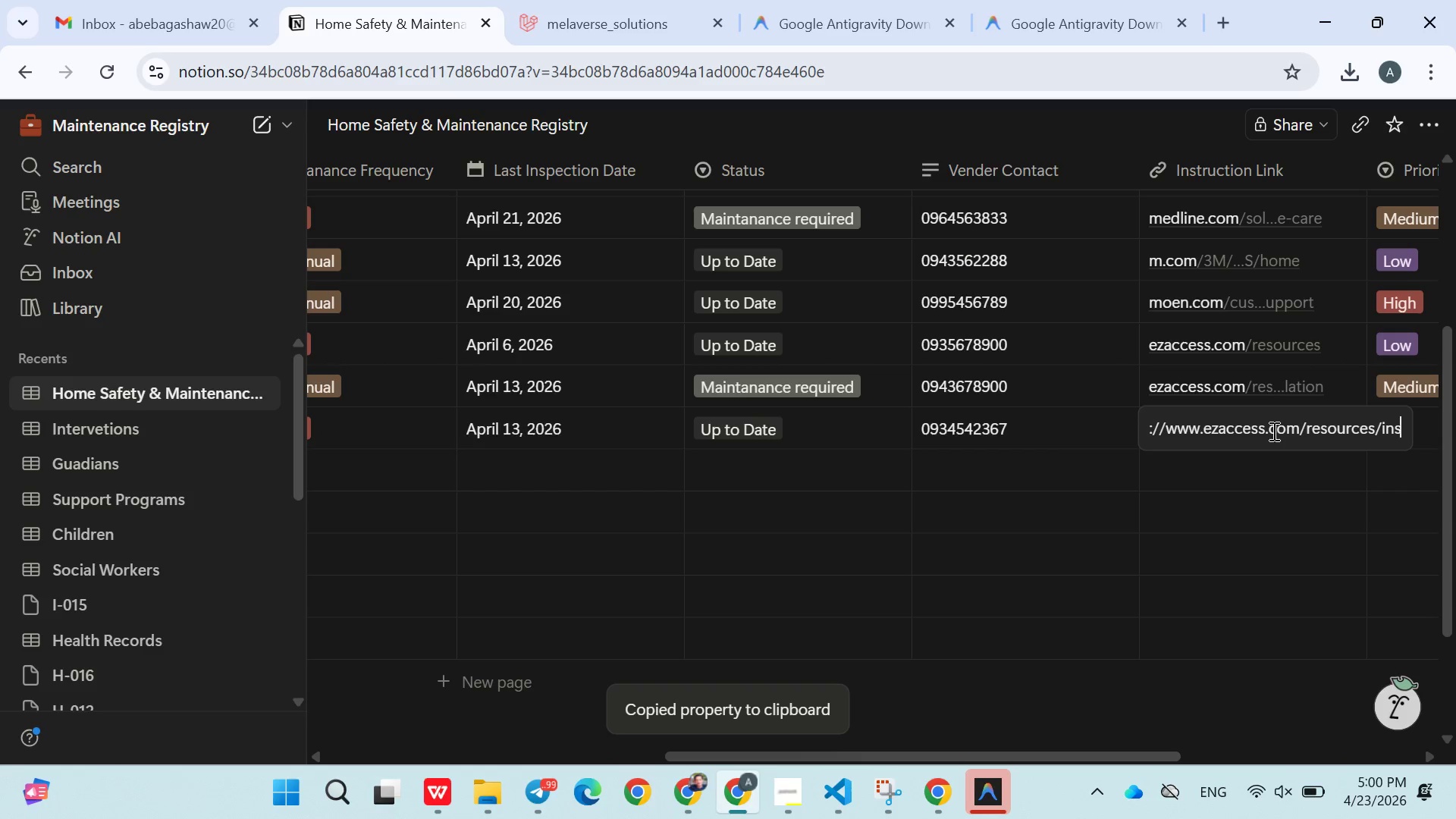 
key(Backspace)
 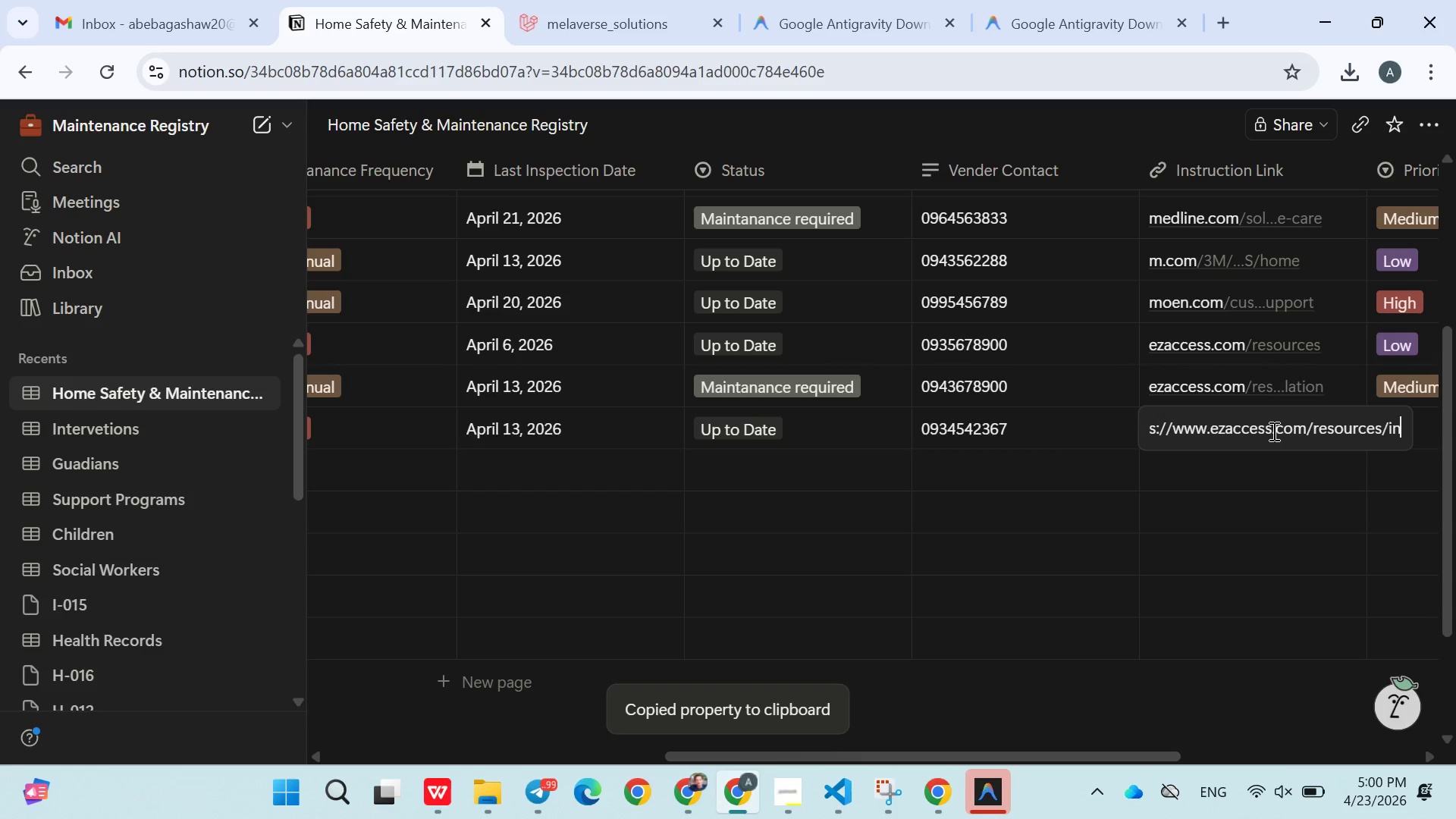 
key(Backspace)
 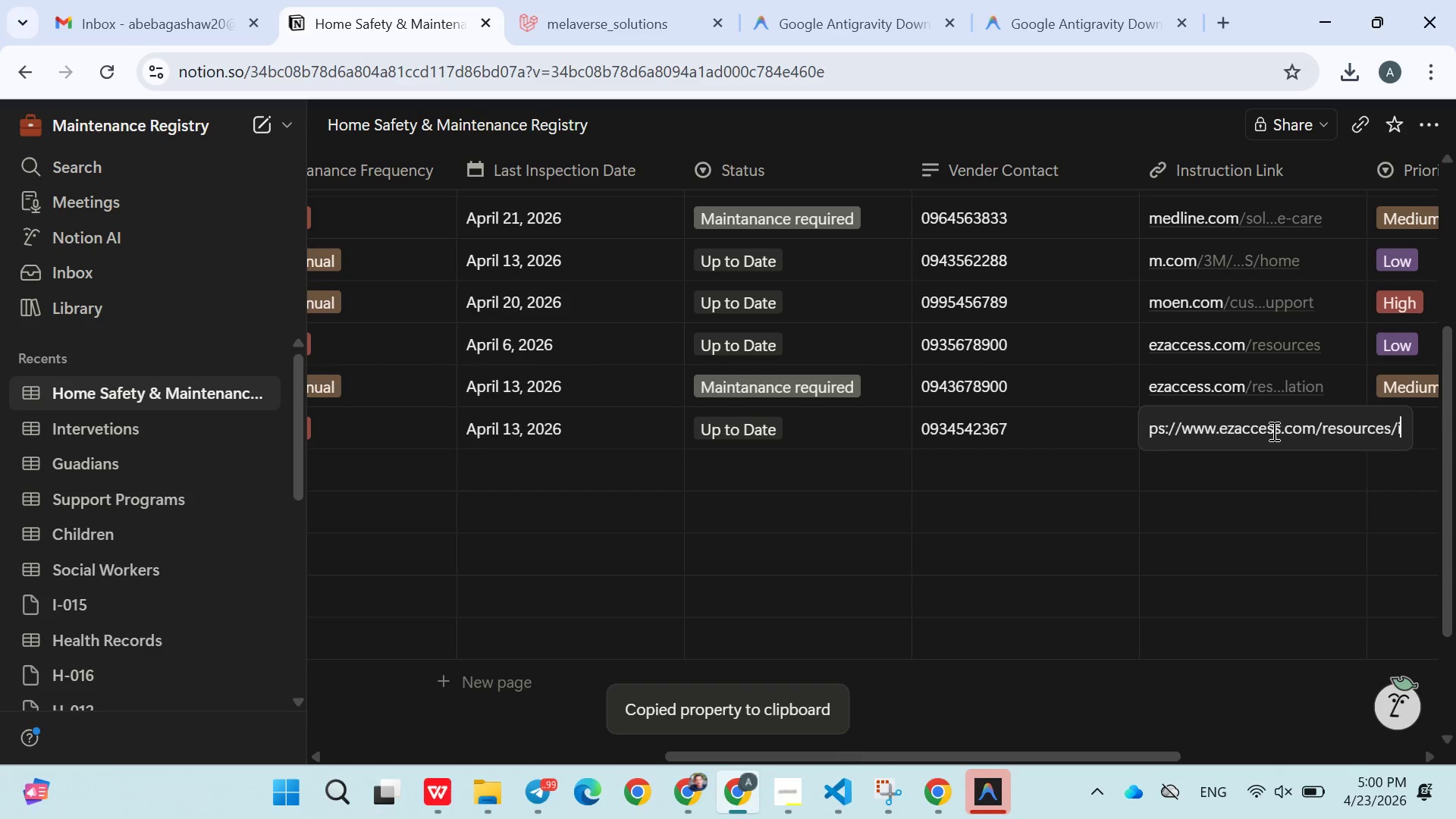 
key(Backspace)
 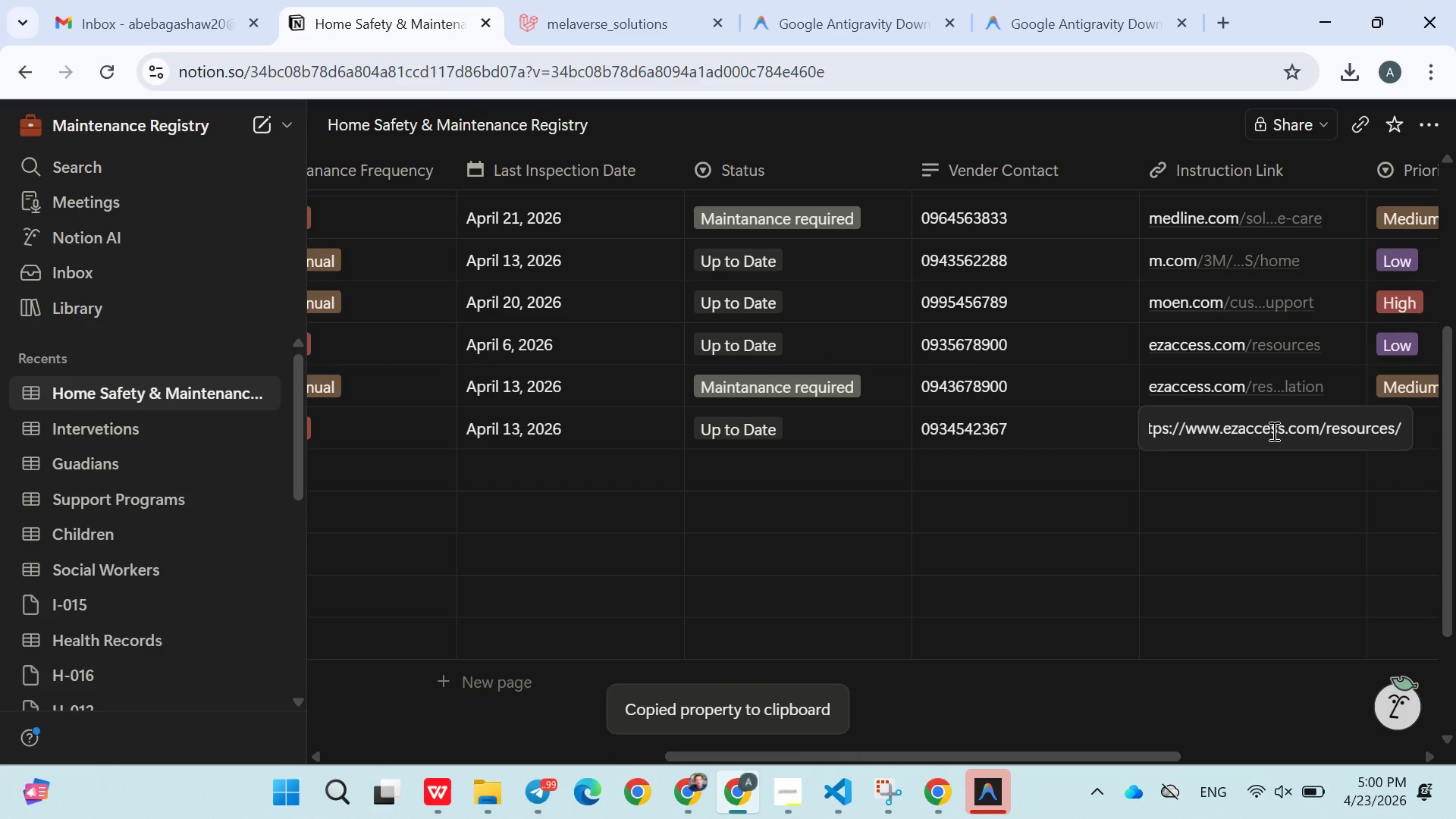 
key(Backspace)
 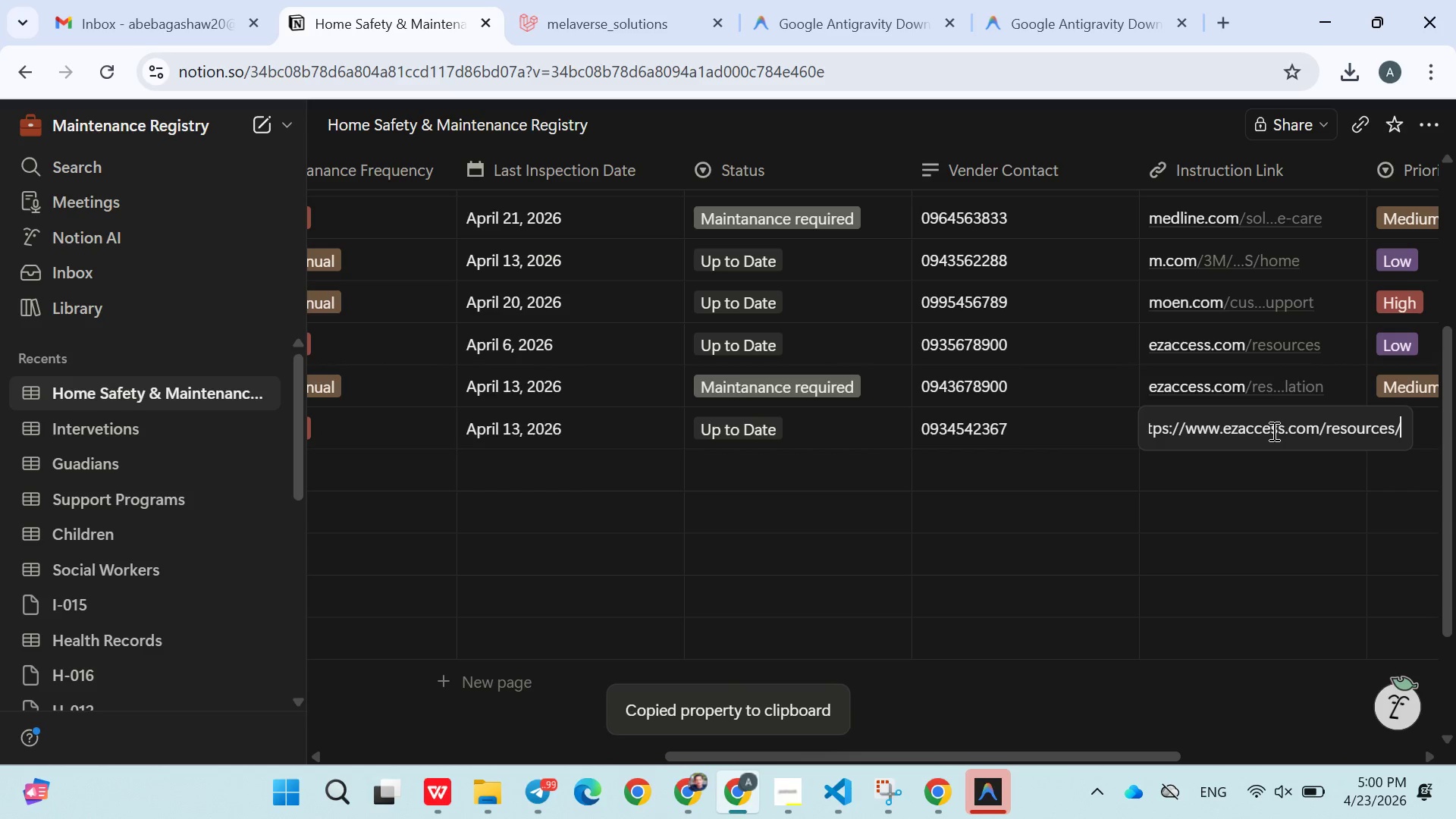 
key(Backspace)
 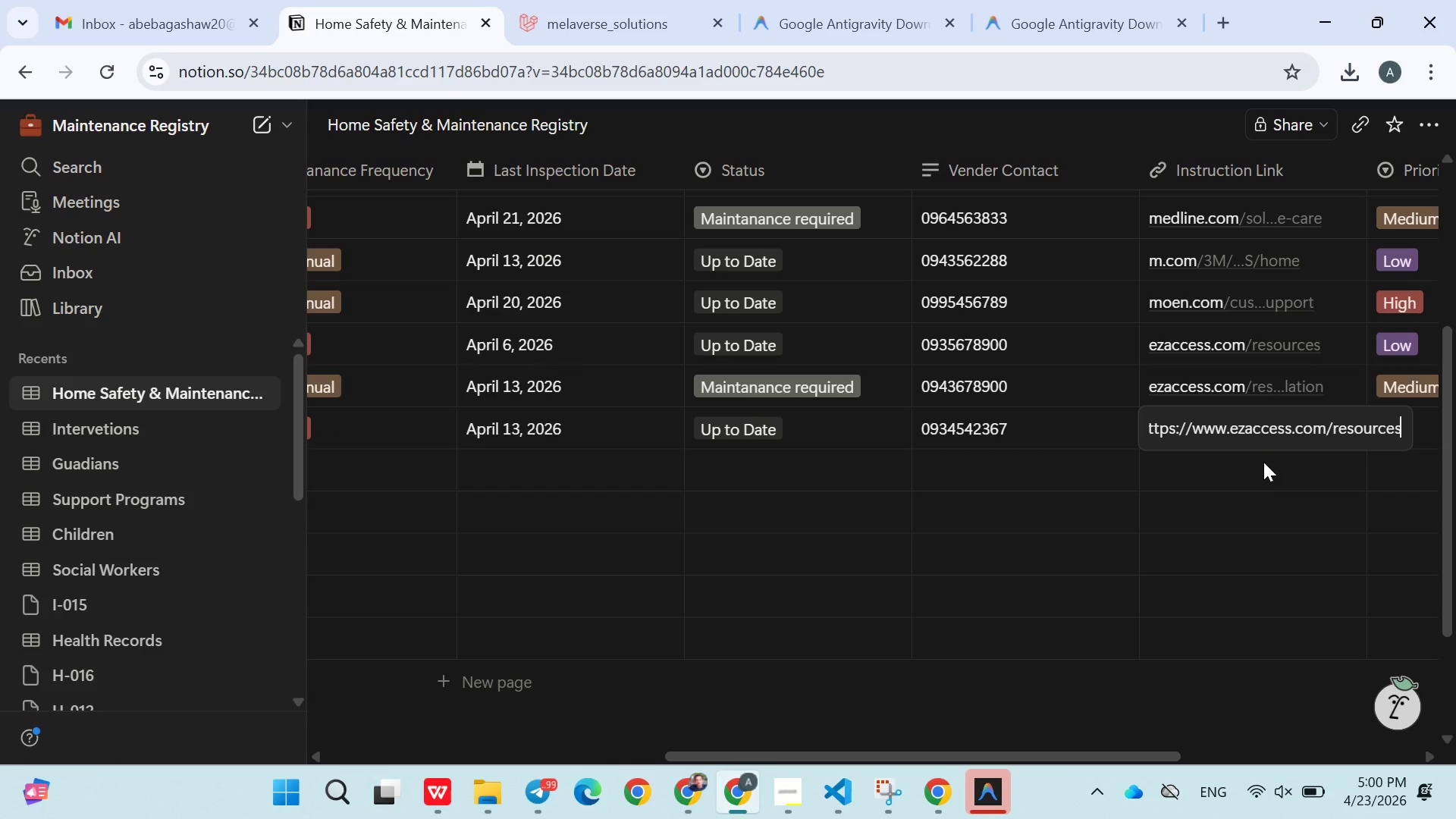 
left_click([1263, 466])
 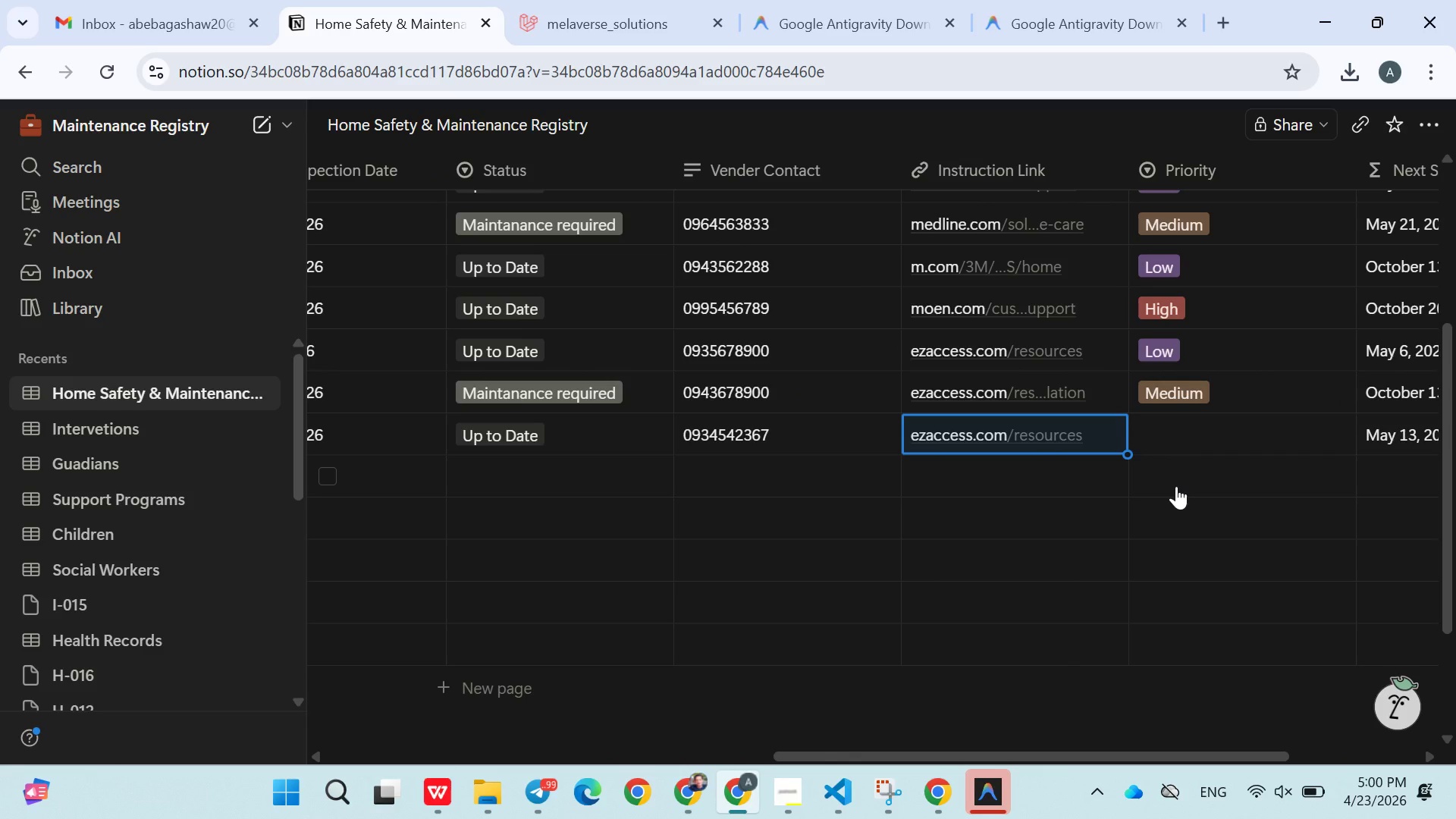 
wait(14.08)
 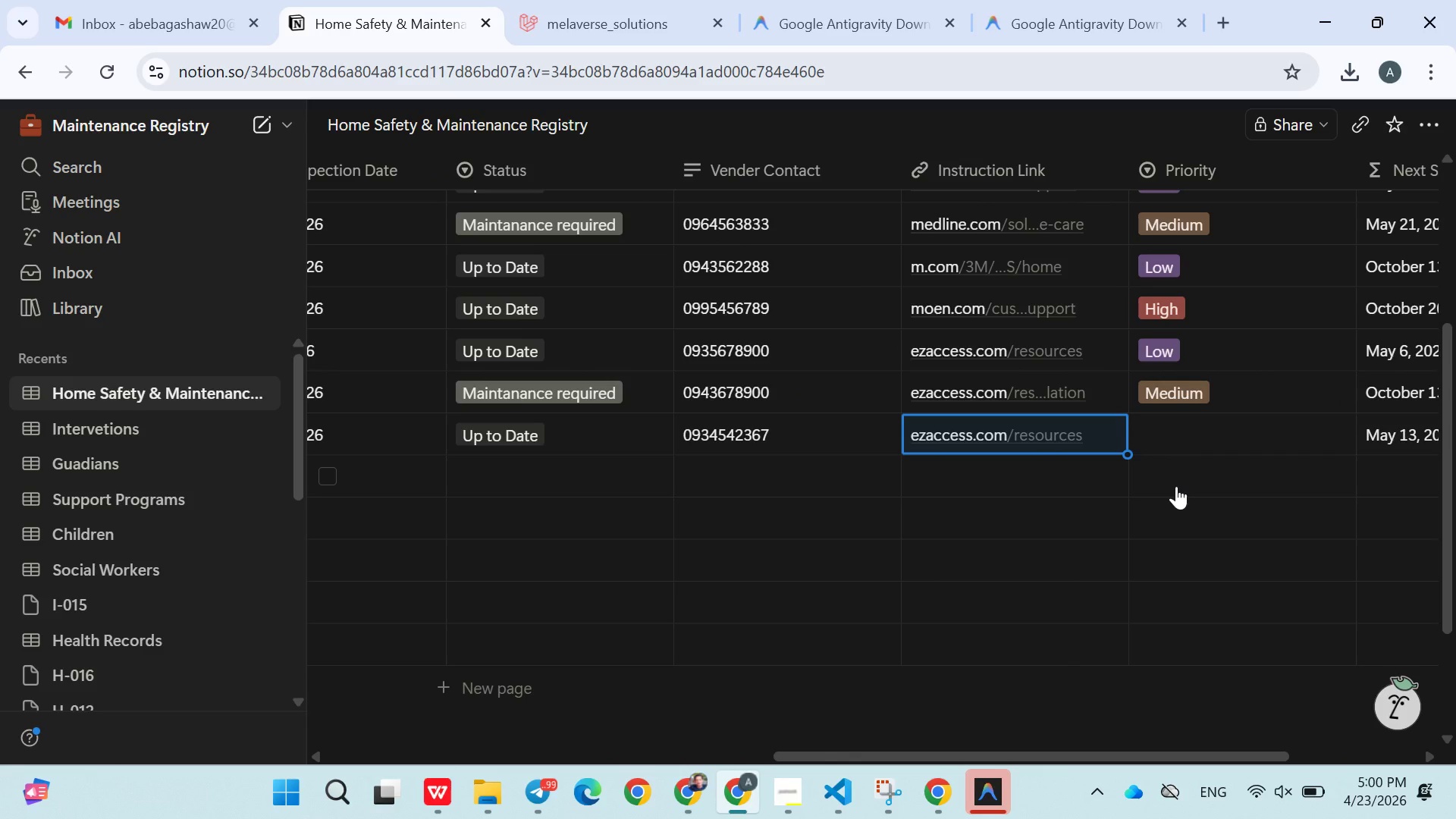 
left_click([1185, 430])
 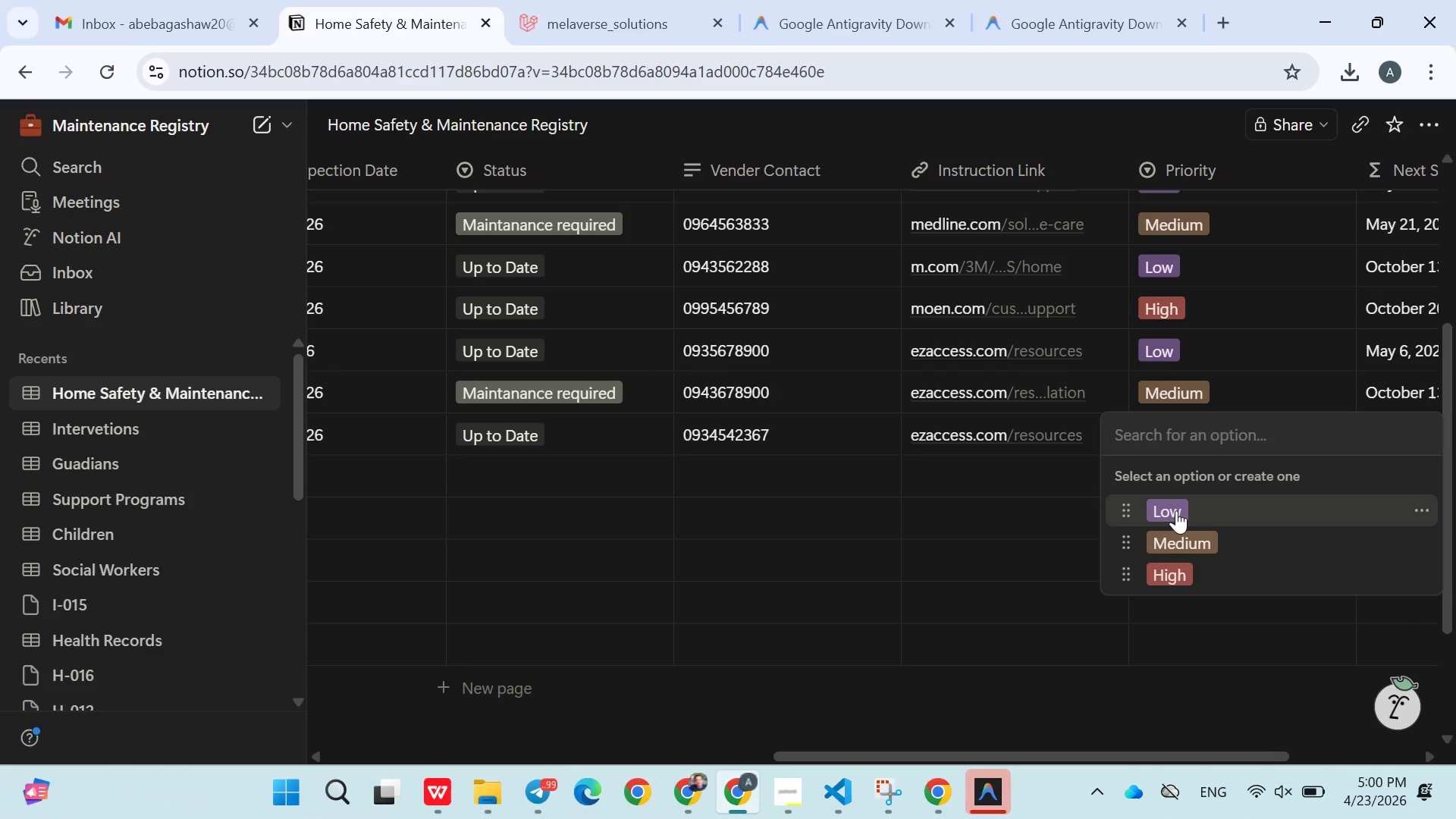 
left_click([1176, 511])
 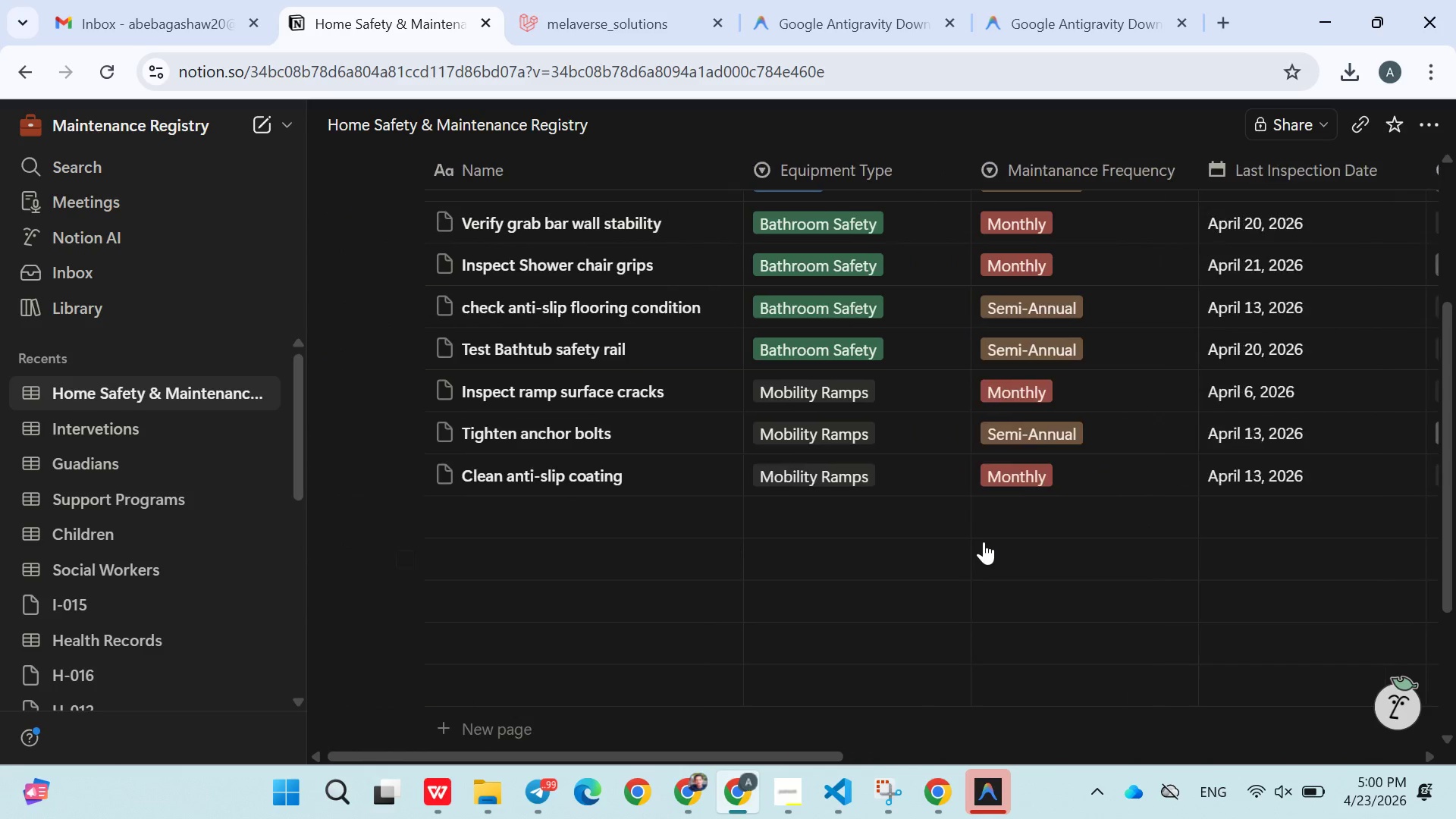 
left_click([585, 512])
 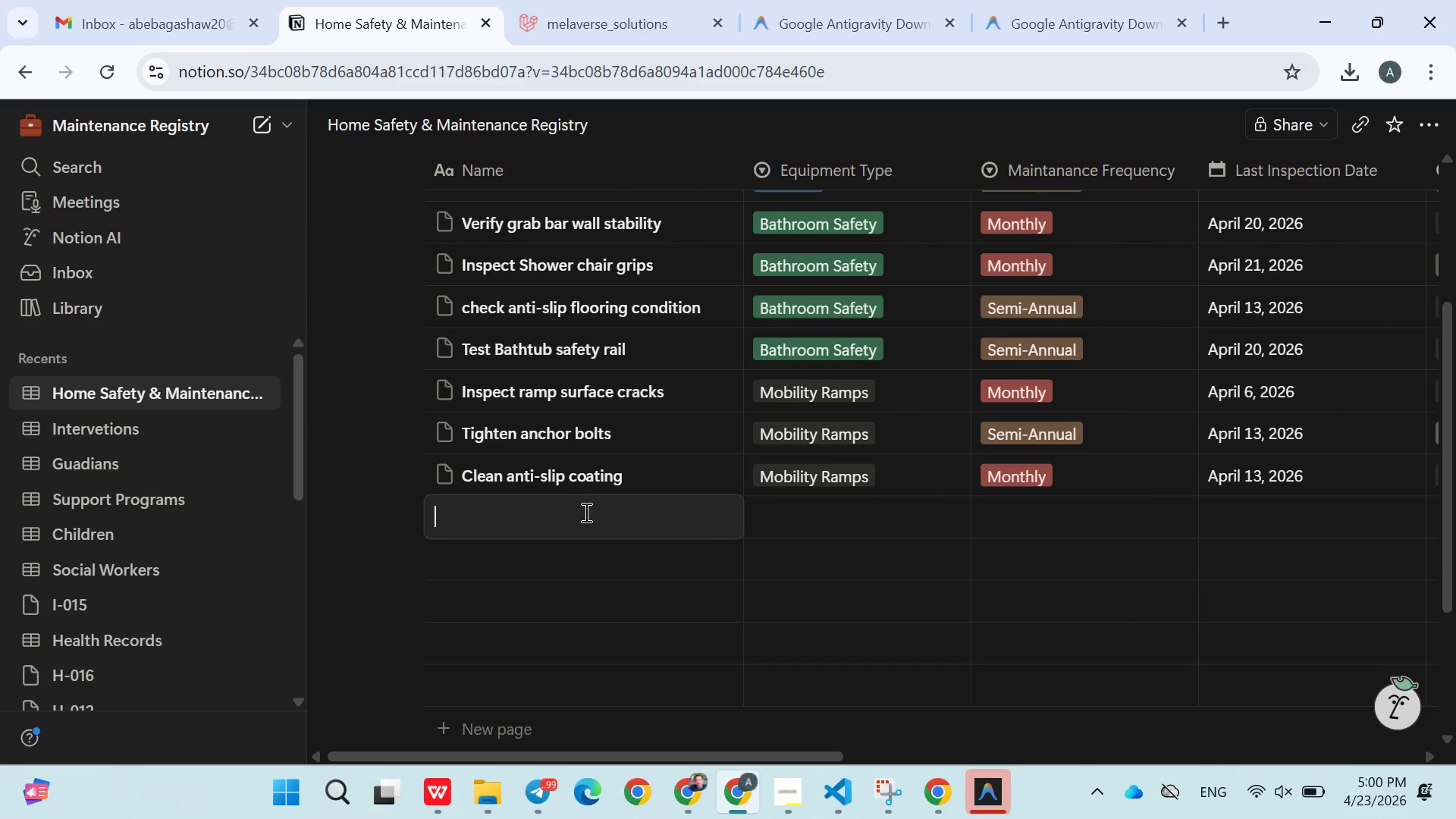 
wait(8.59)
 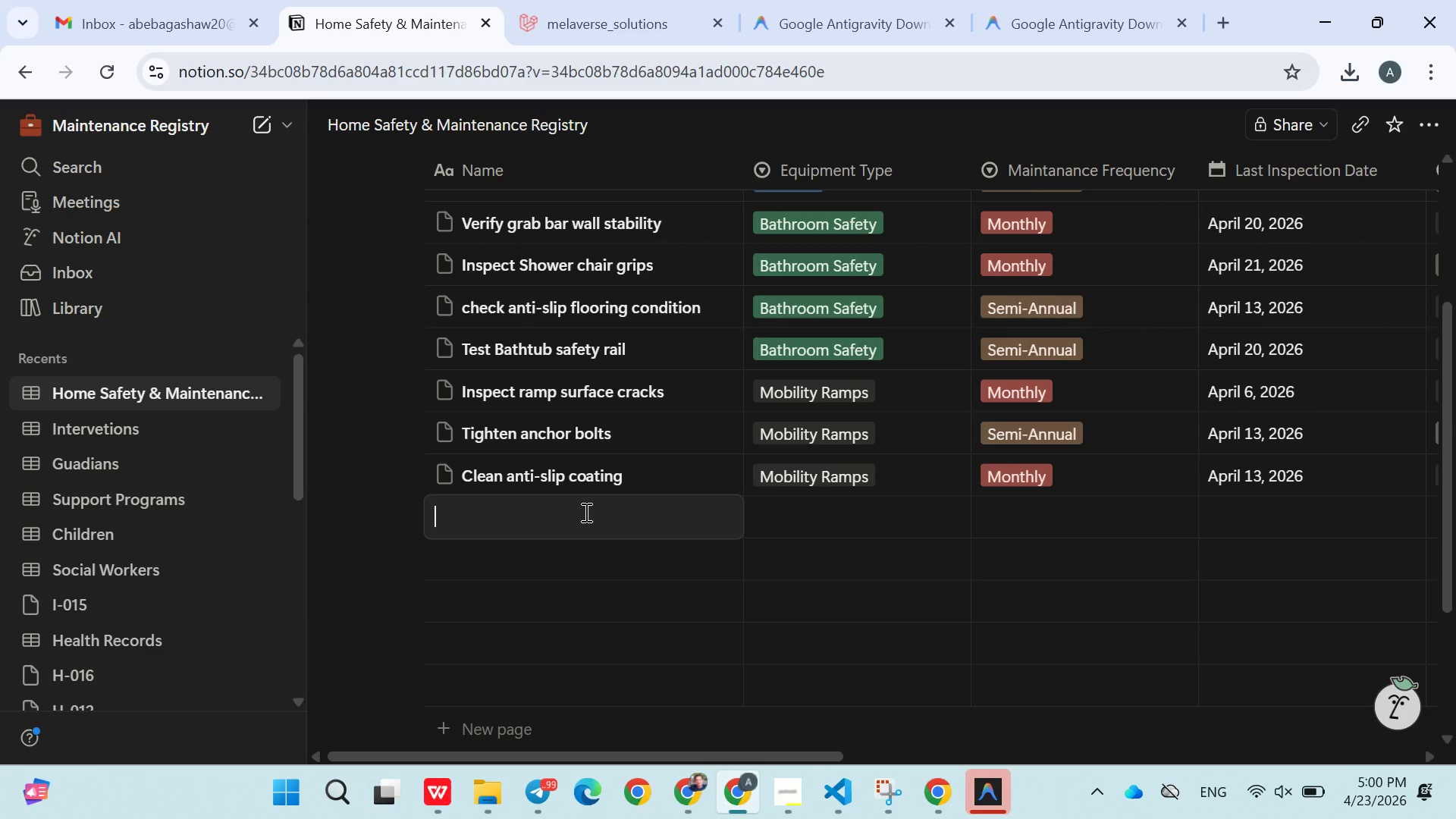 
hold_key(key=ShiftLeft, duration=0.38)
 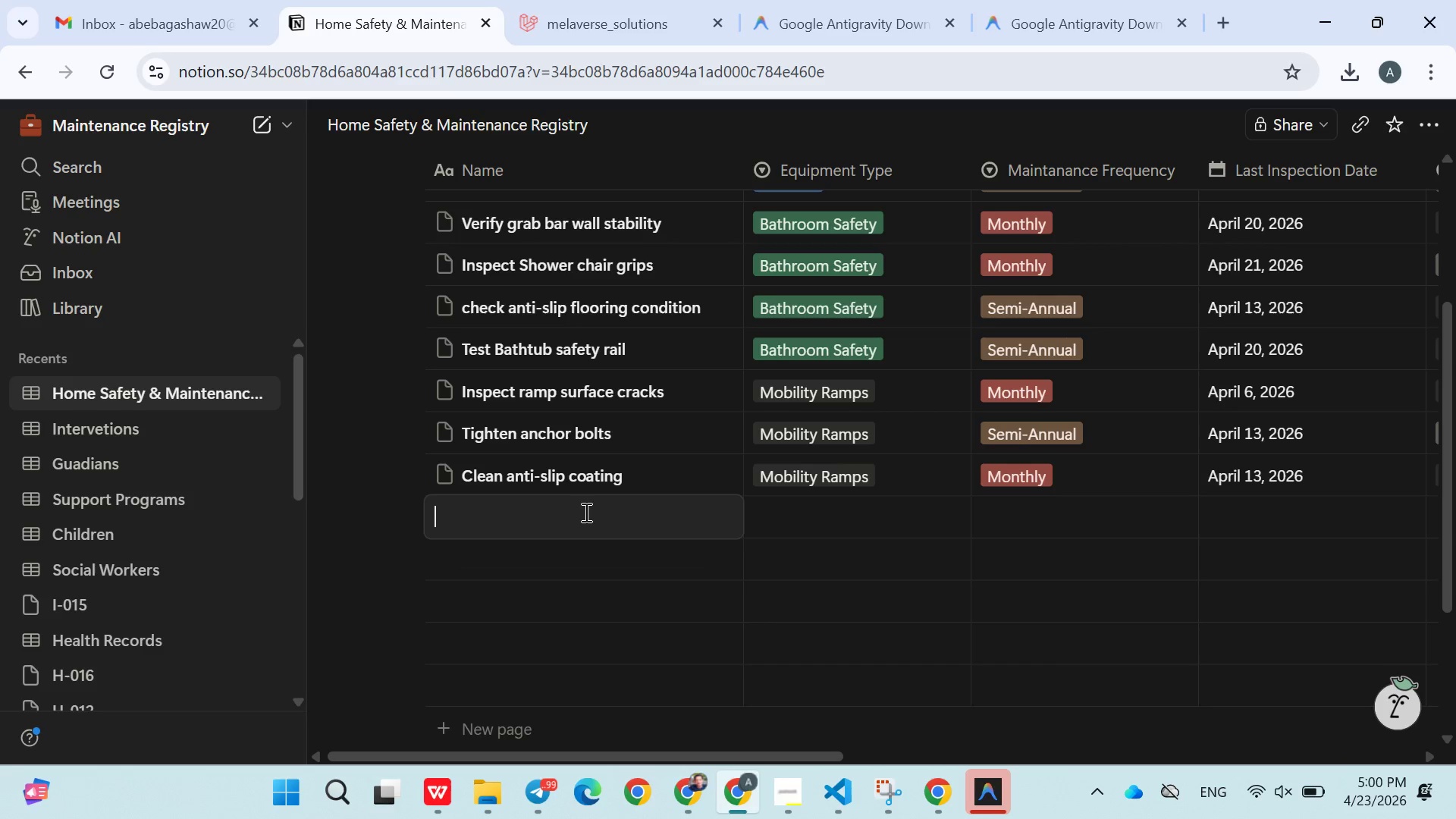 
hold_key(key=ShiftLeft, duration=0.33)
 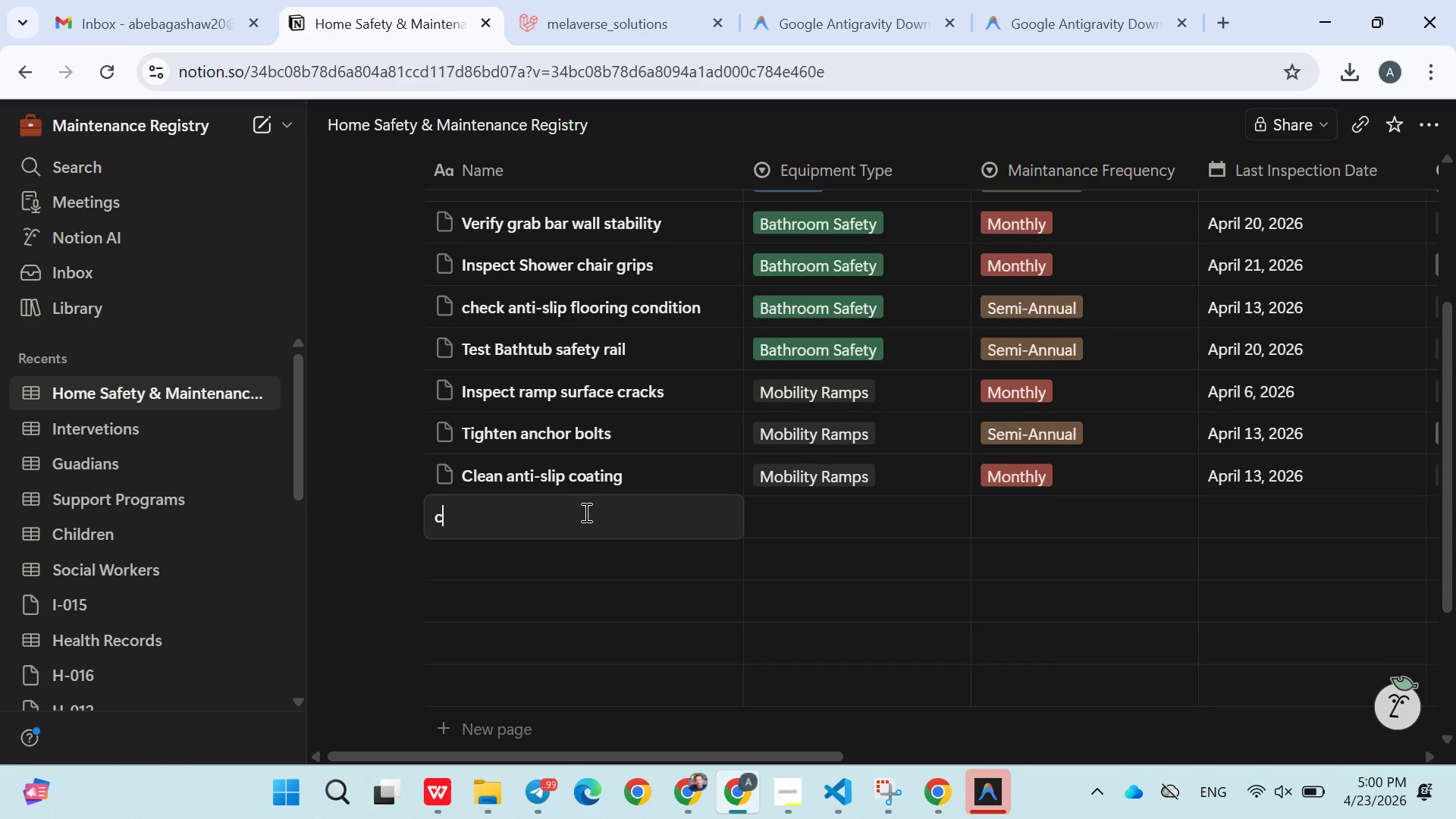 
type(check ramp incline safty)
 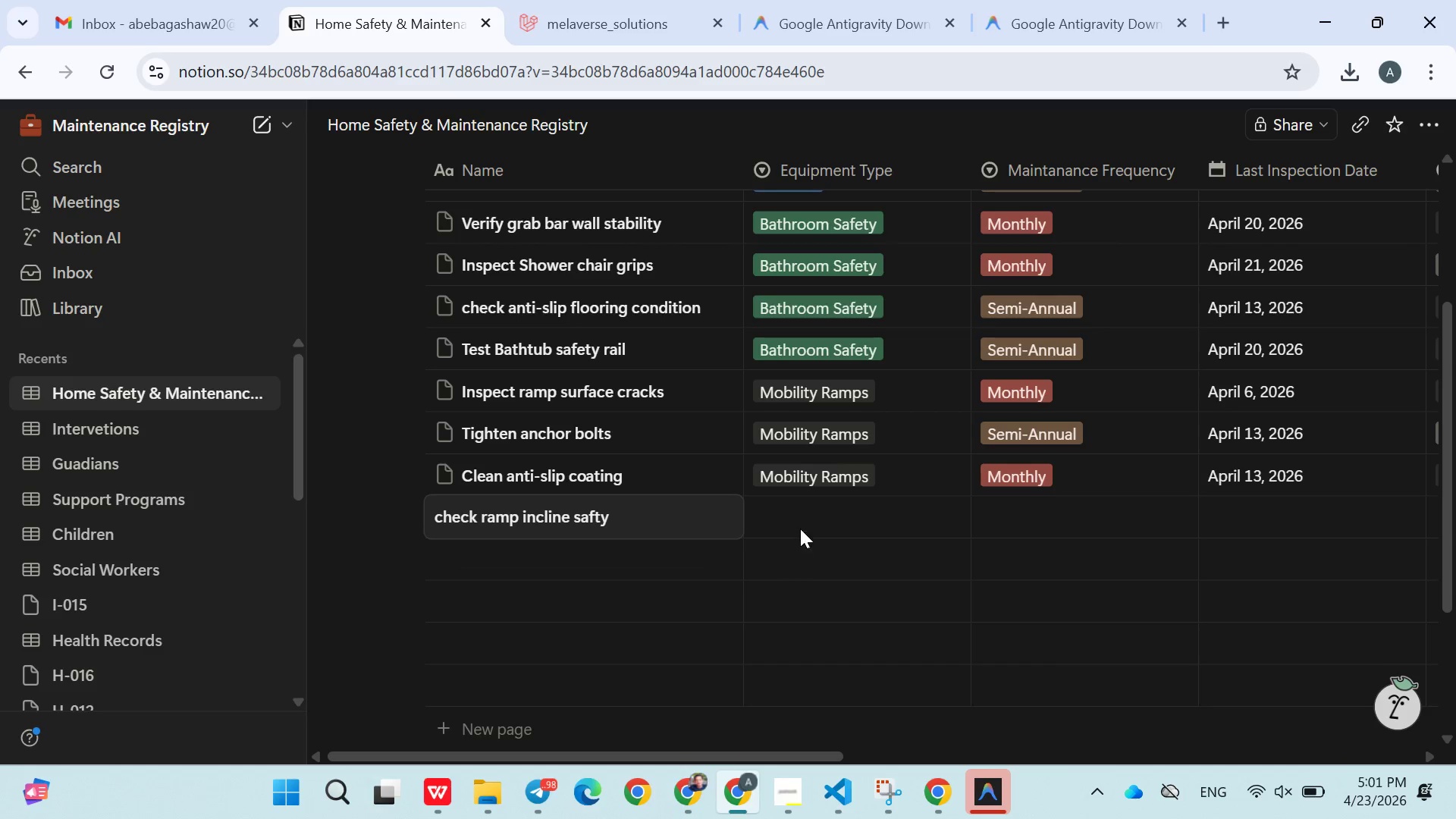 
wait(9.8)
 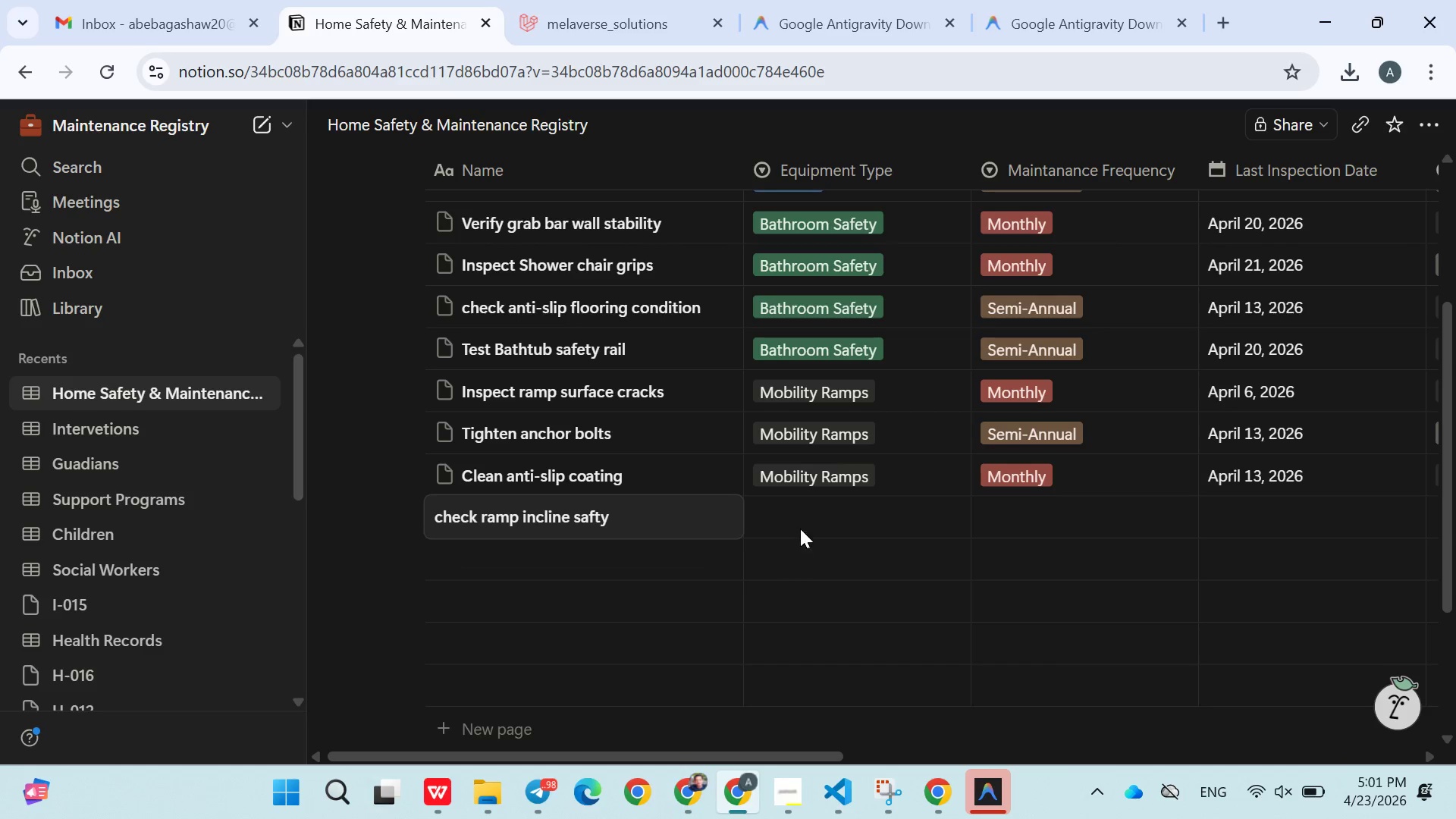 
double_click([803, 509])
 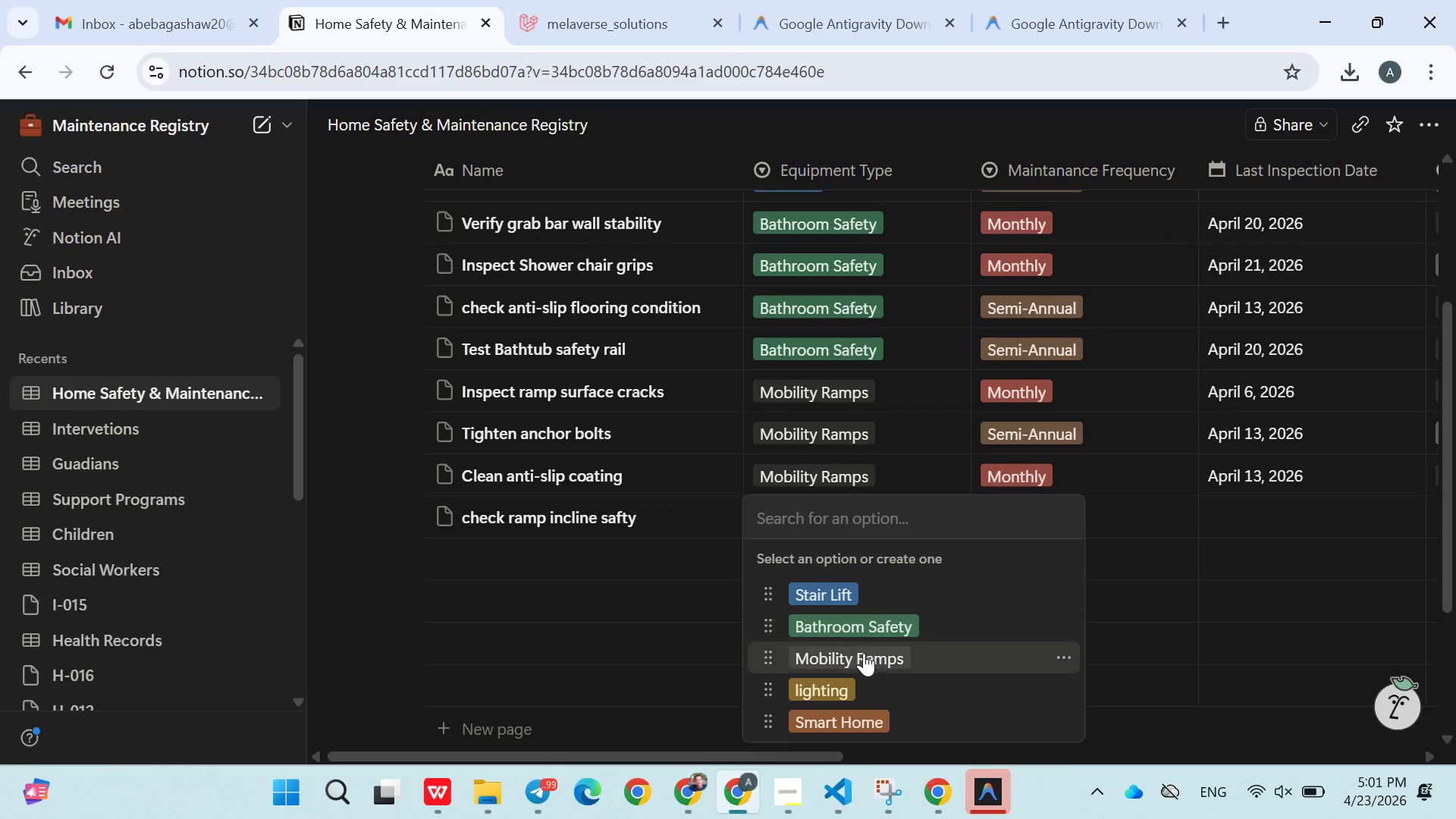 
left_click([864, 654])
 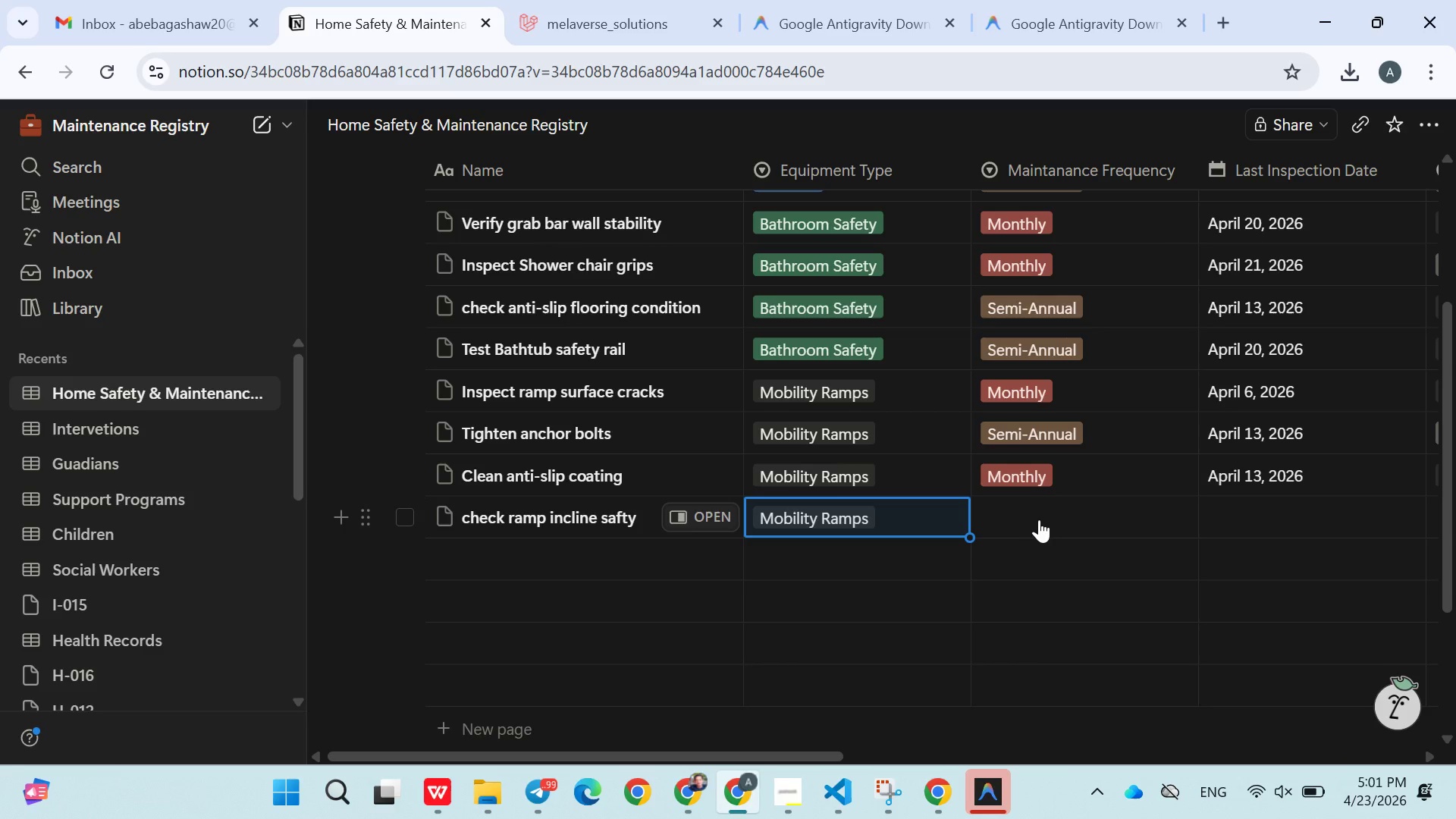 
left_click([1034, 517])
 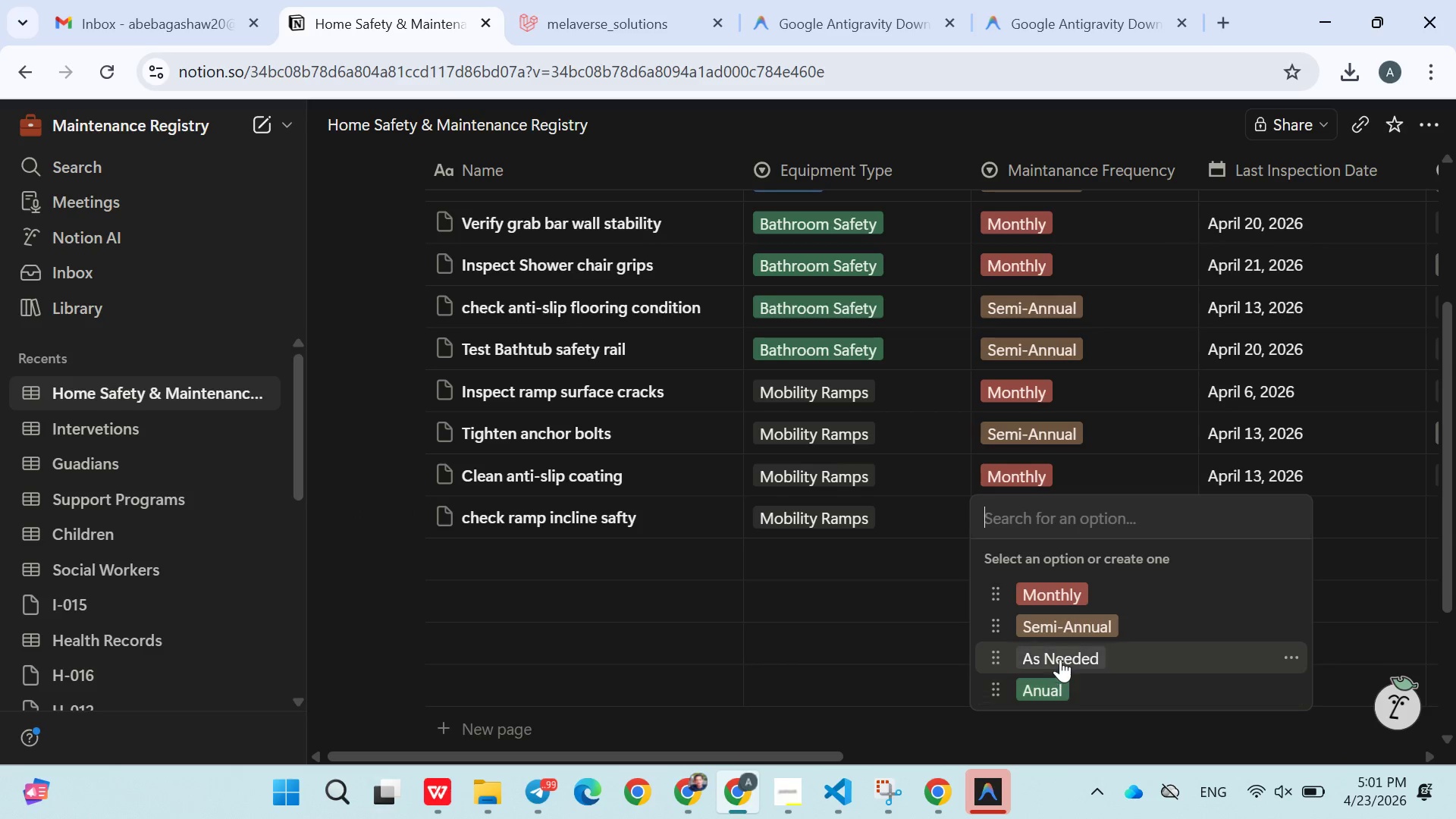 
left_click([1059, 684])
 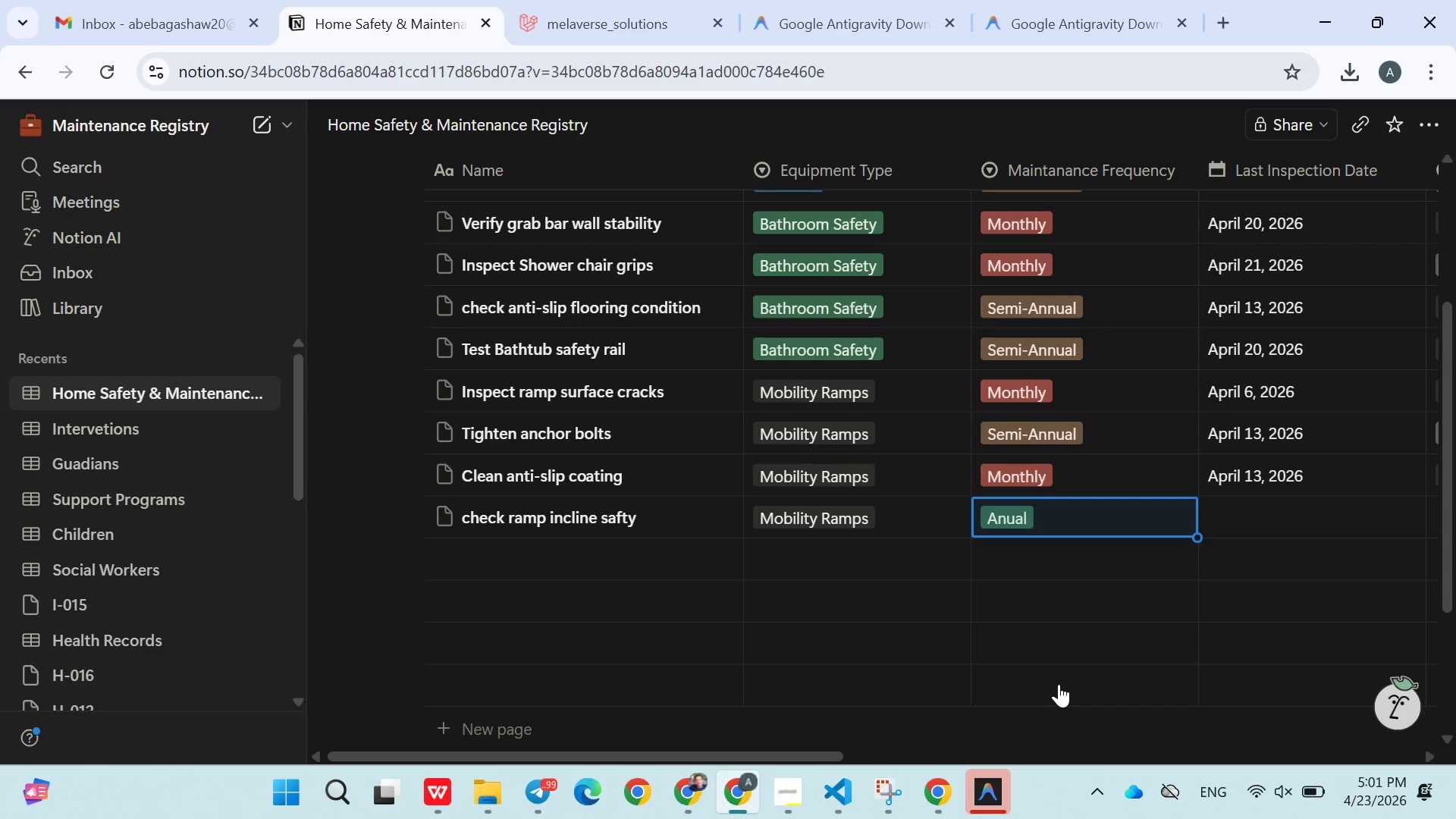 
wait(5.64)
 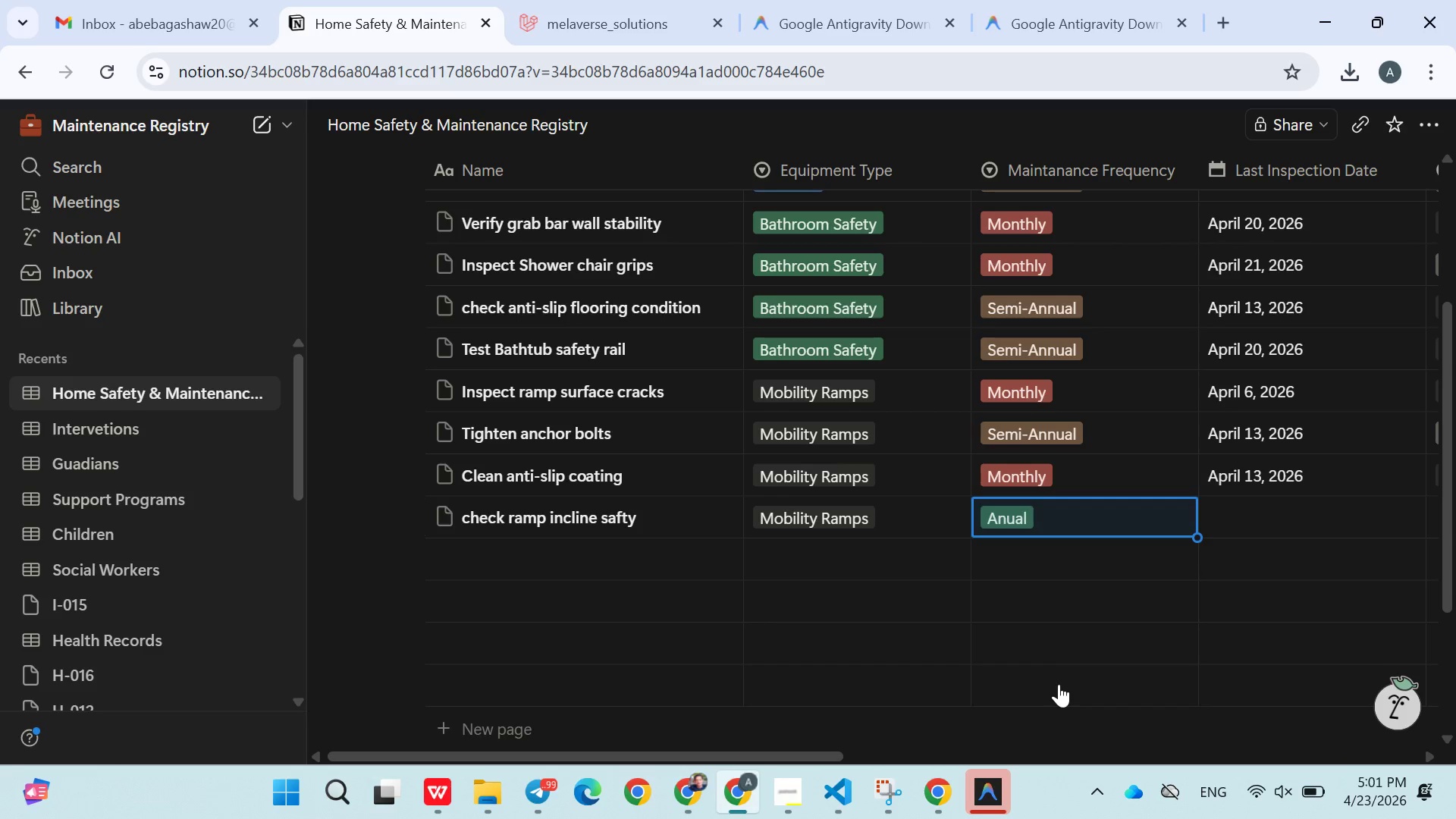 
left_click([1241, 504])
 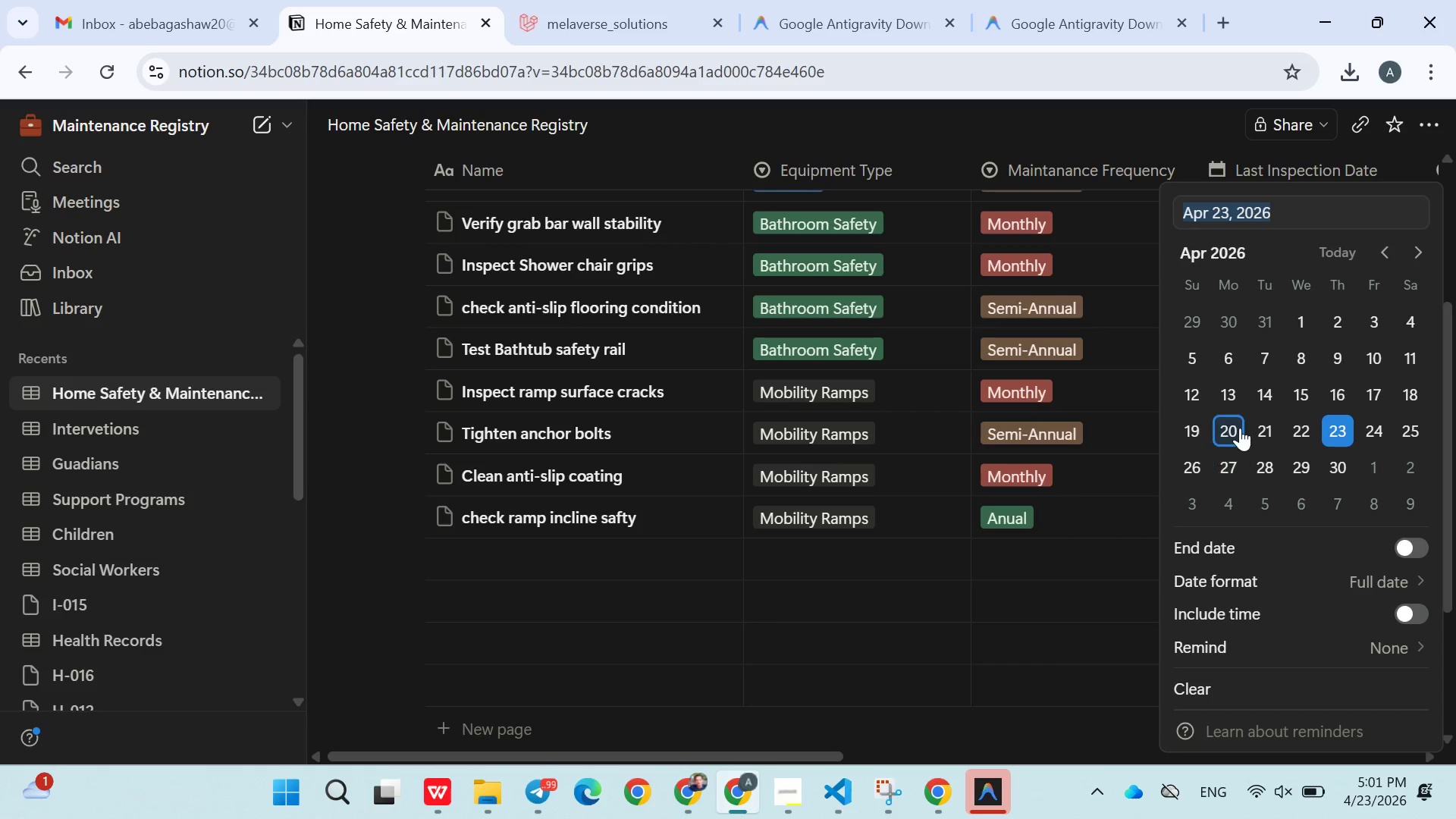 
left_click([1240, 428])
 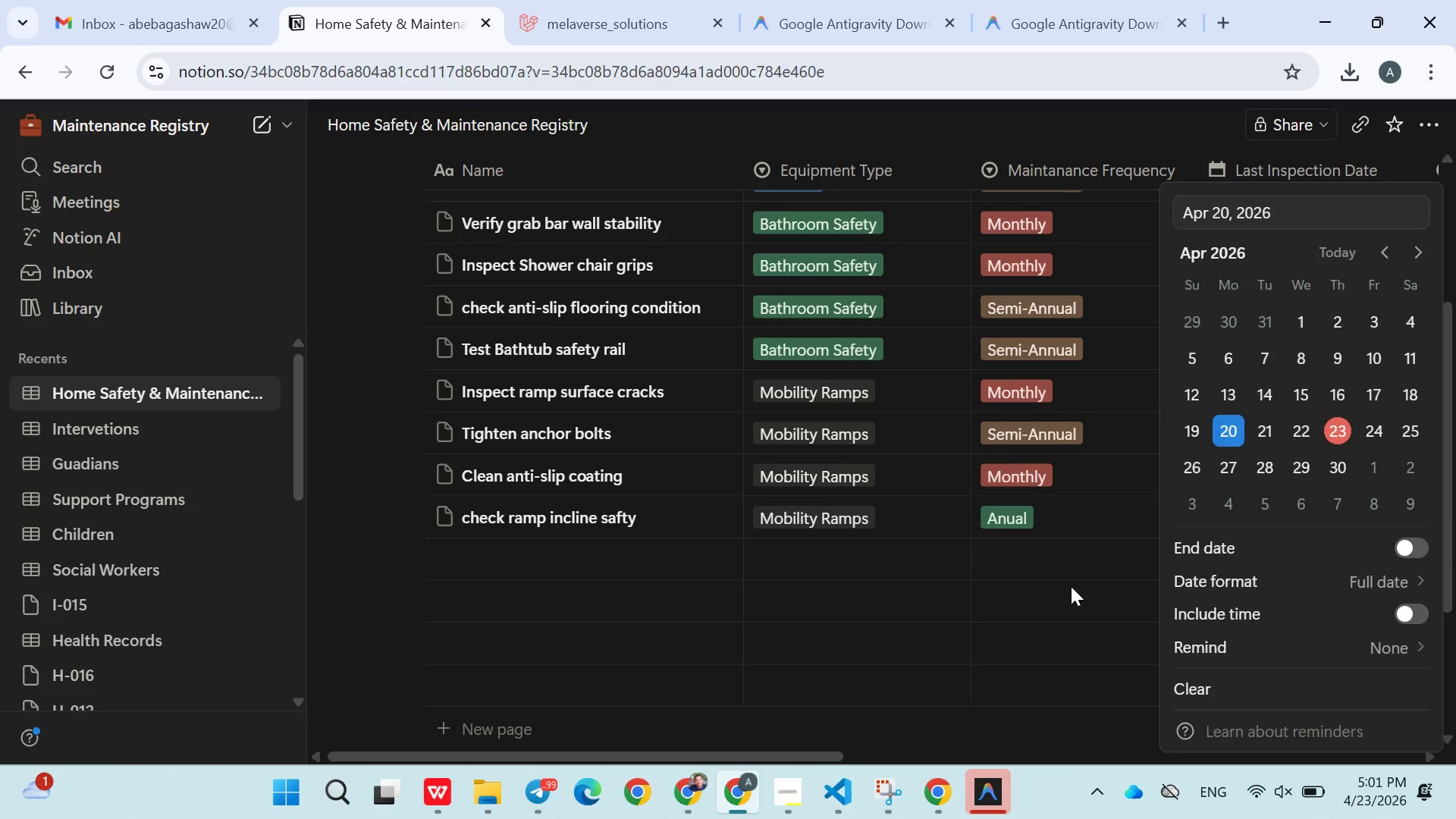 
left_click([1071, 586])
 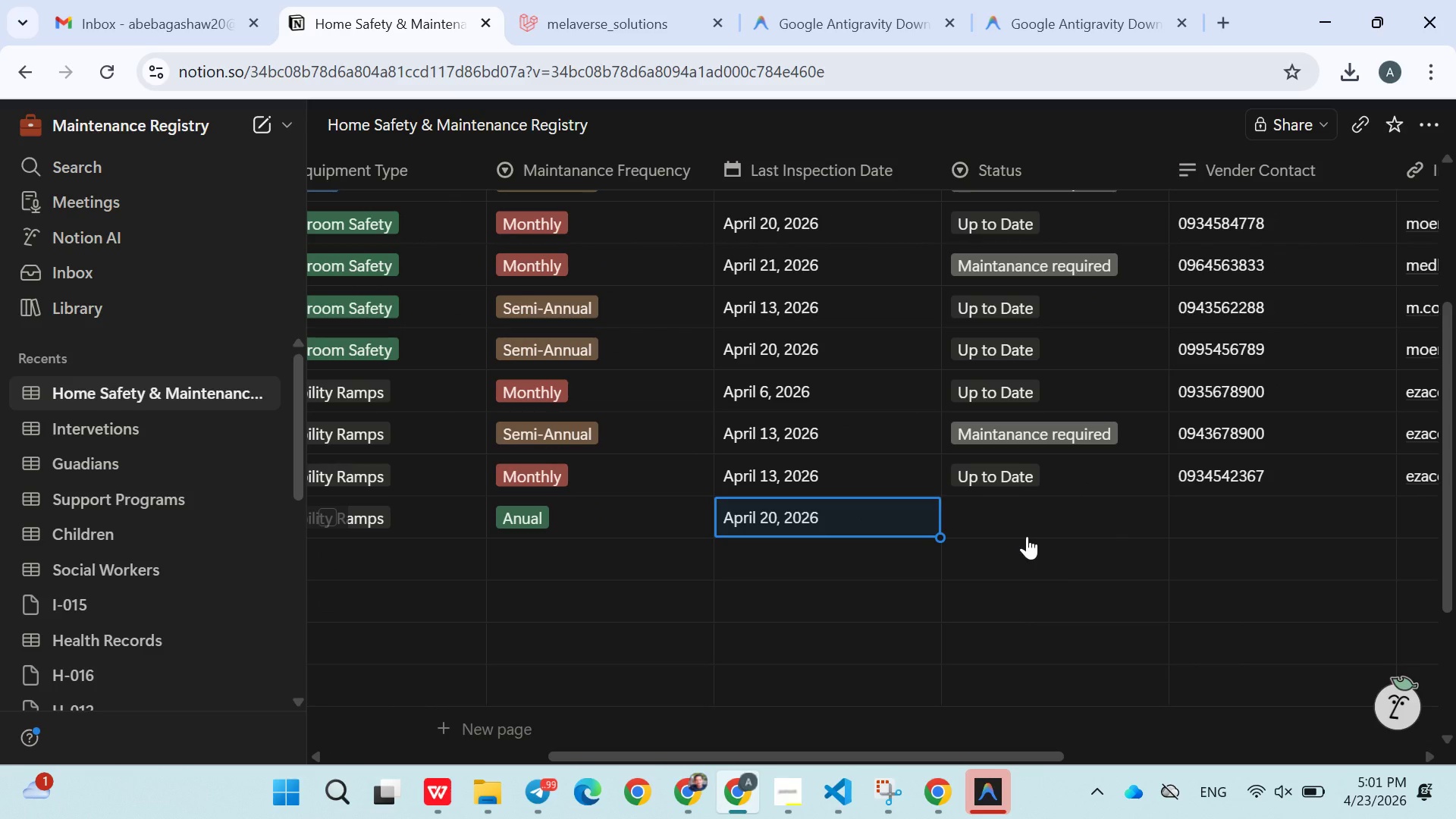 
left_click([1034, 510])
 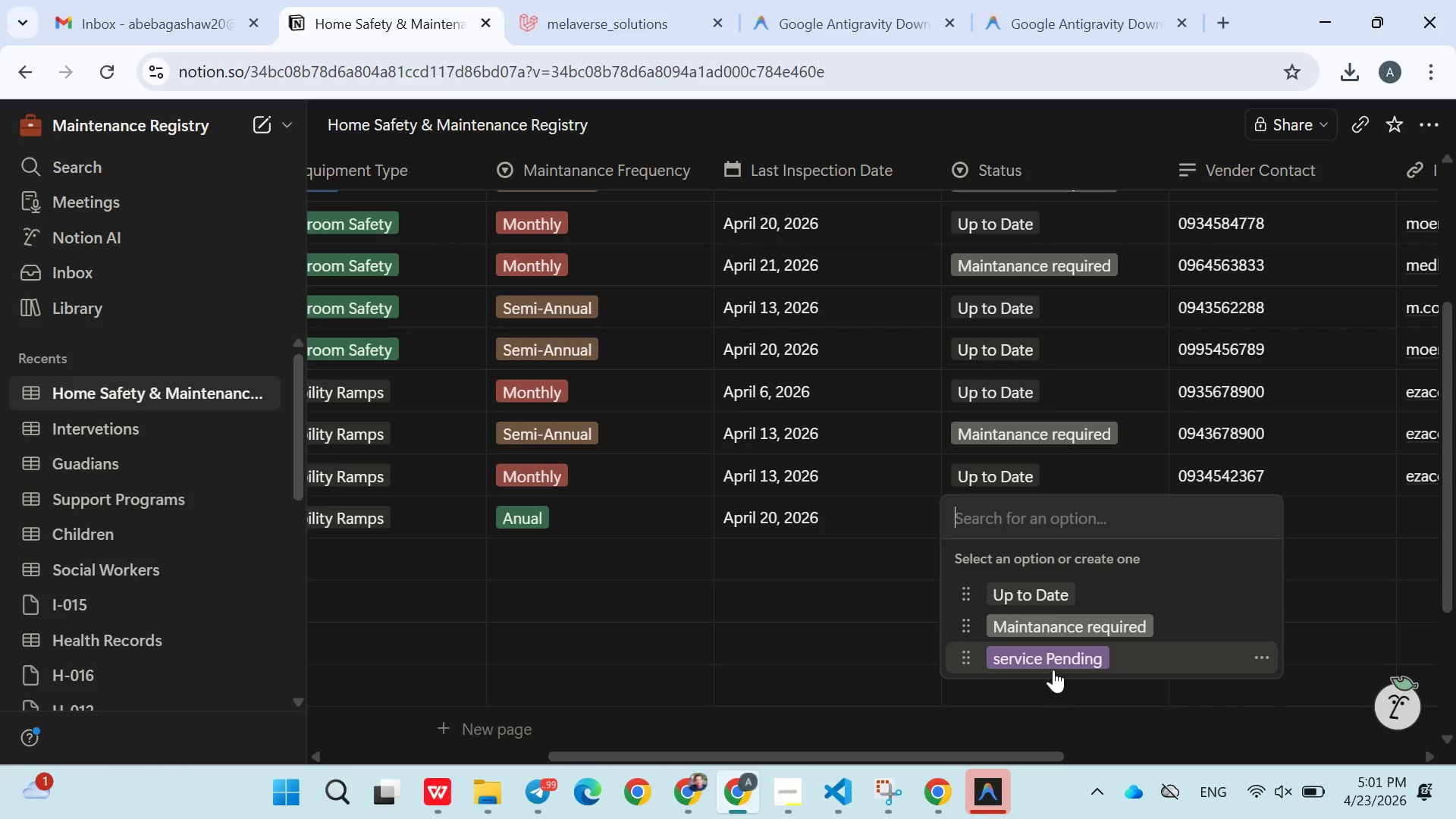 
left_click([1053, 667])
 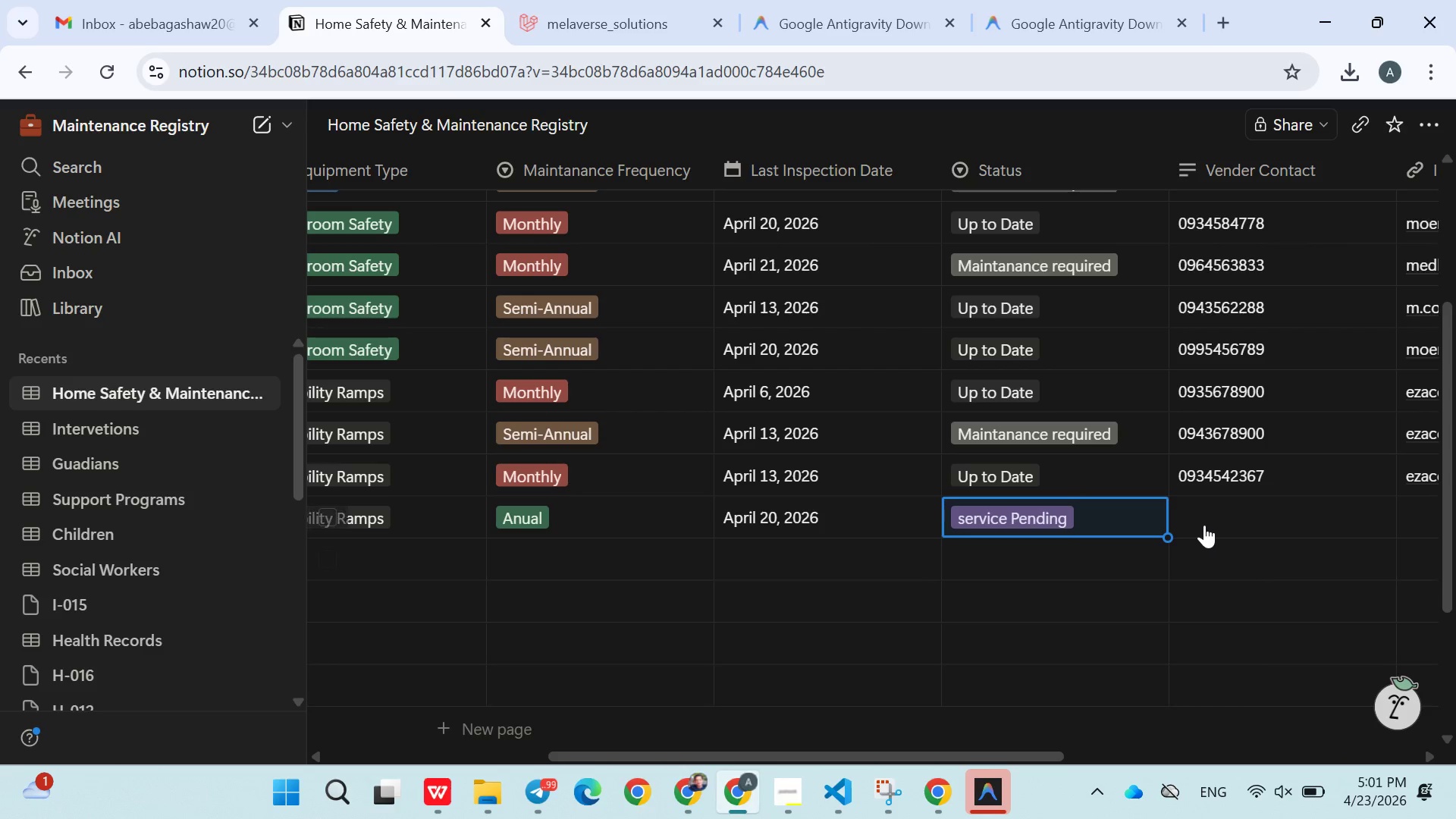 
left_click([1204, 525])
 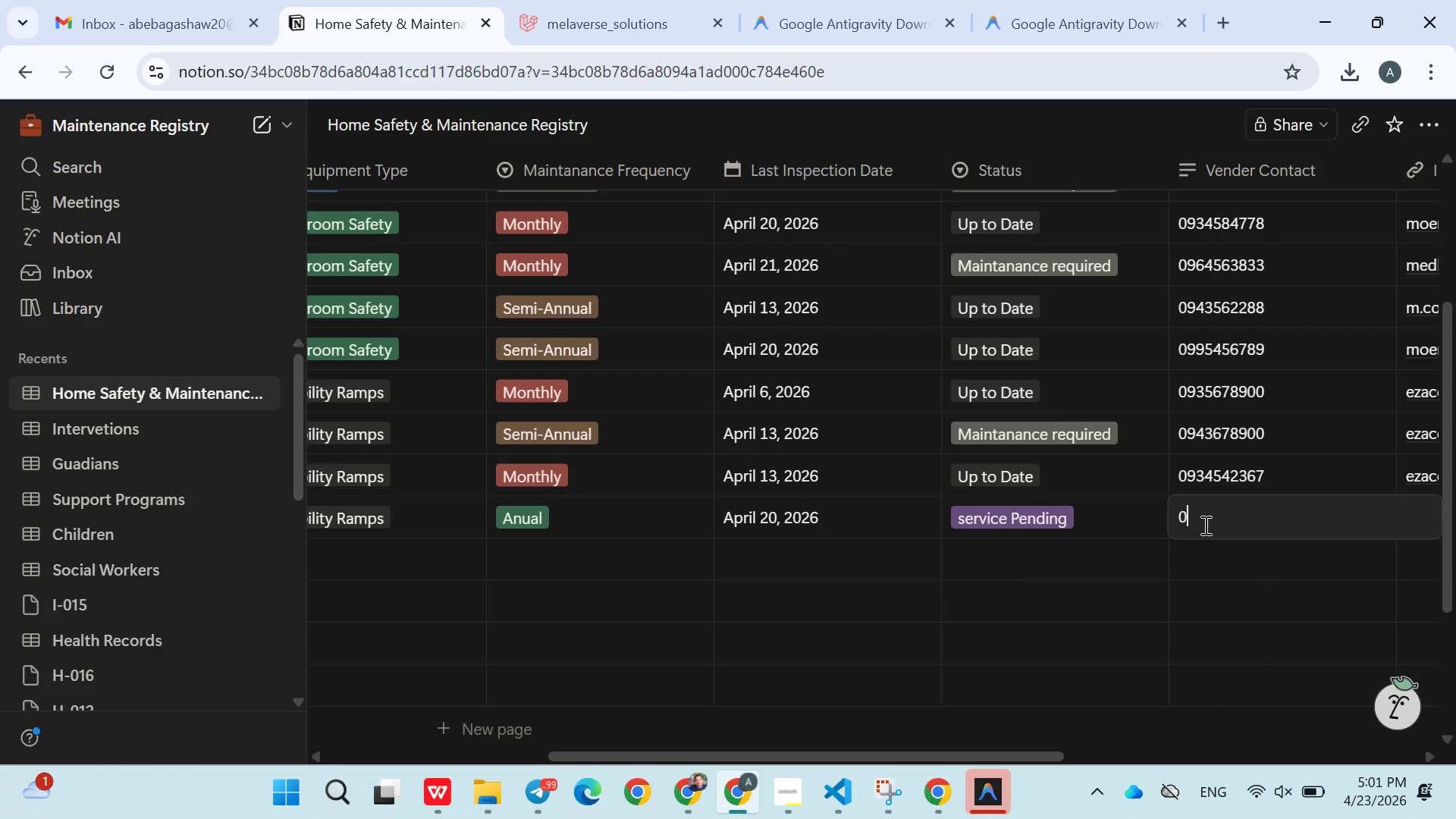 
type(0943567888)
 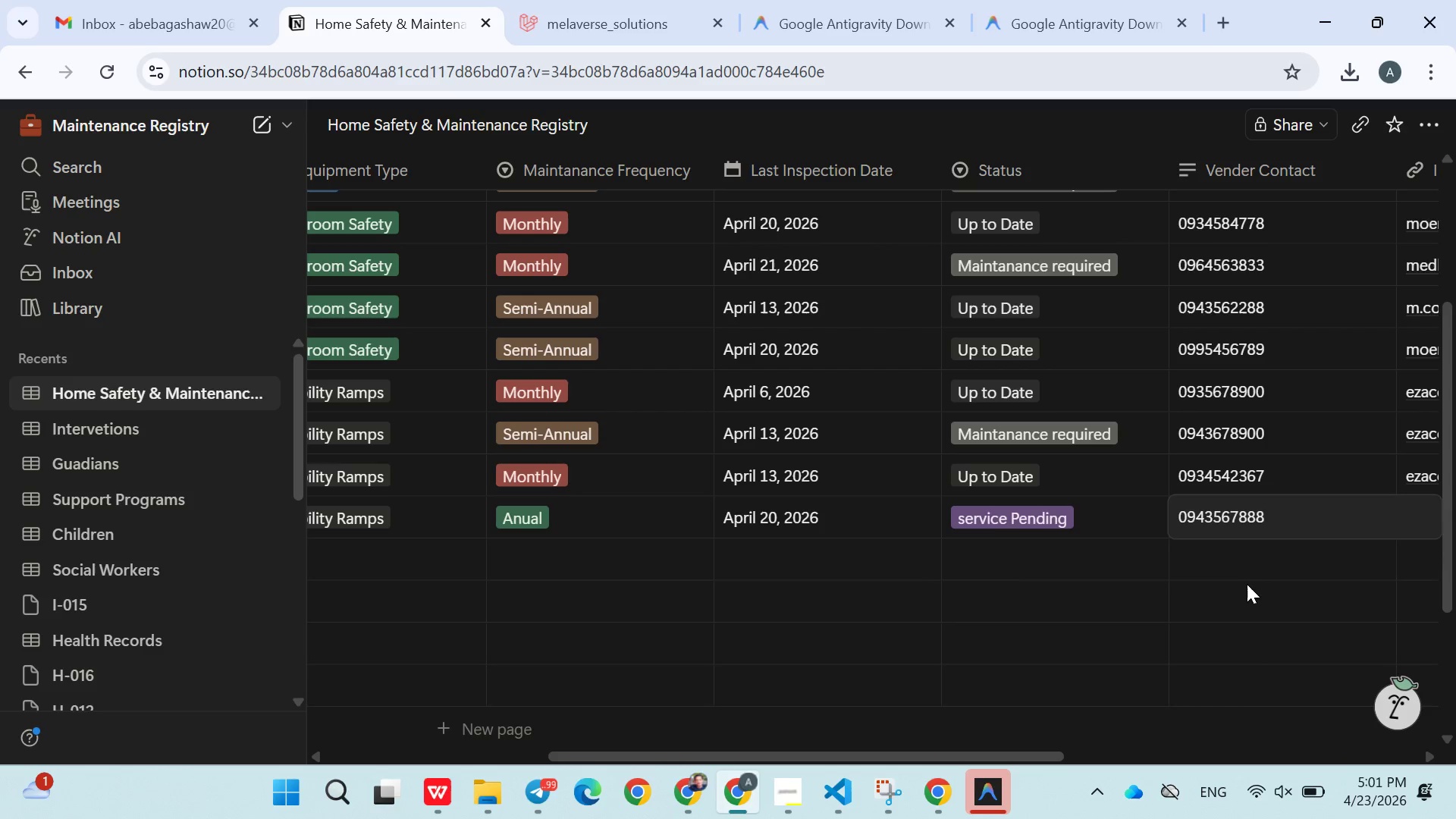 
left_click([1247, 585])
 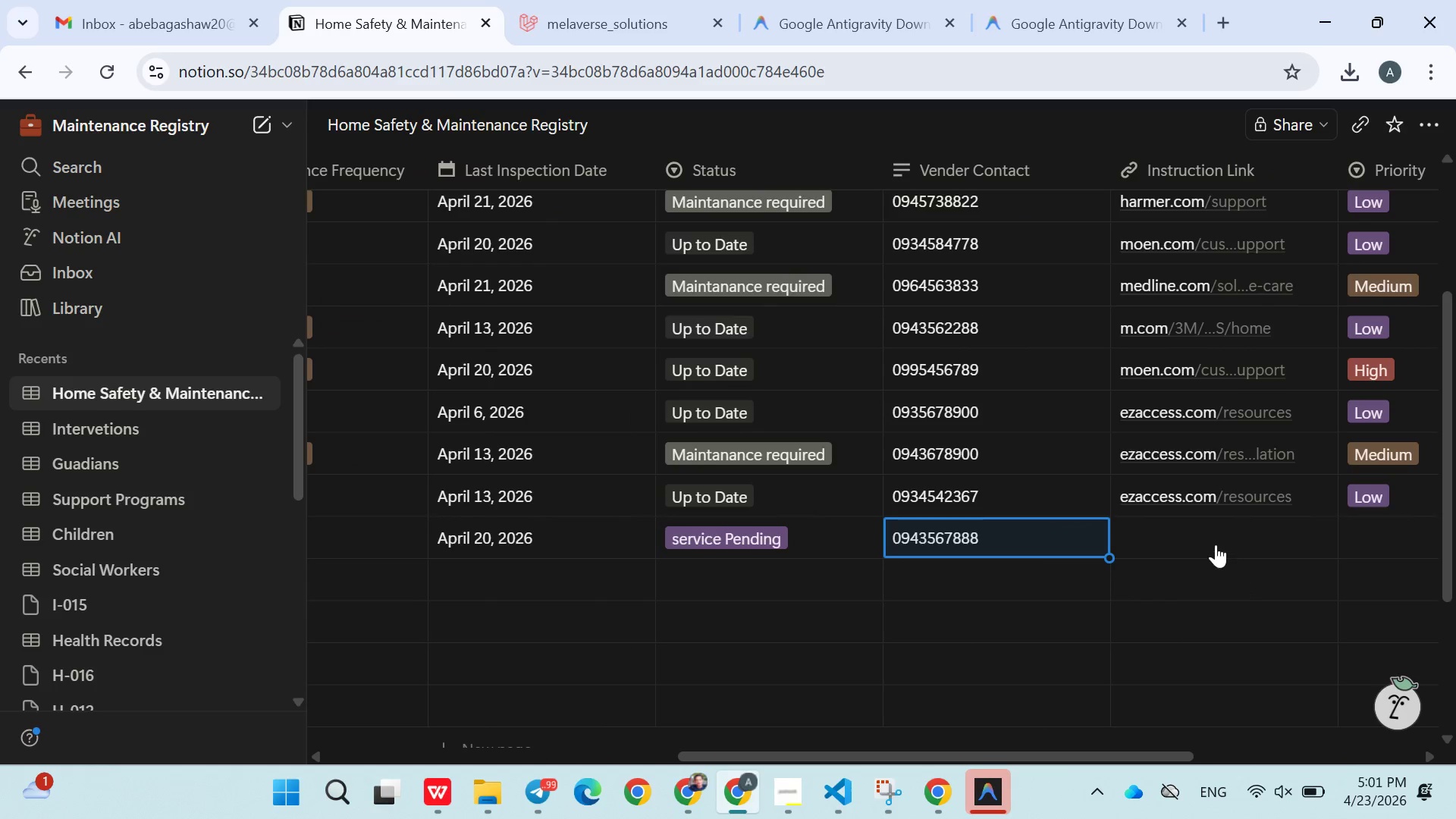 
left_click([1215, 544])
 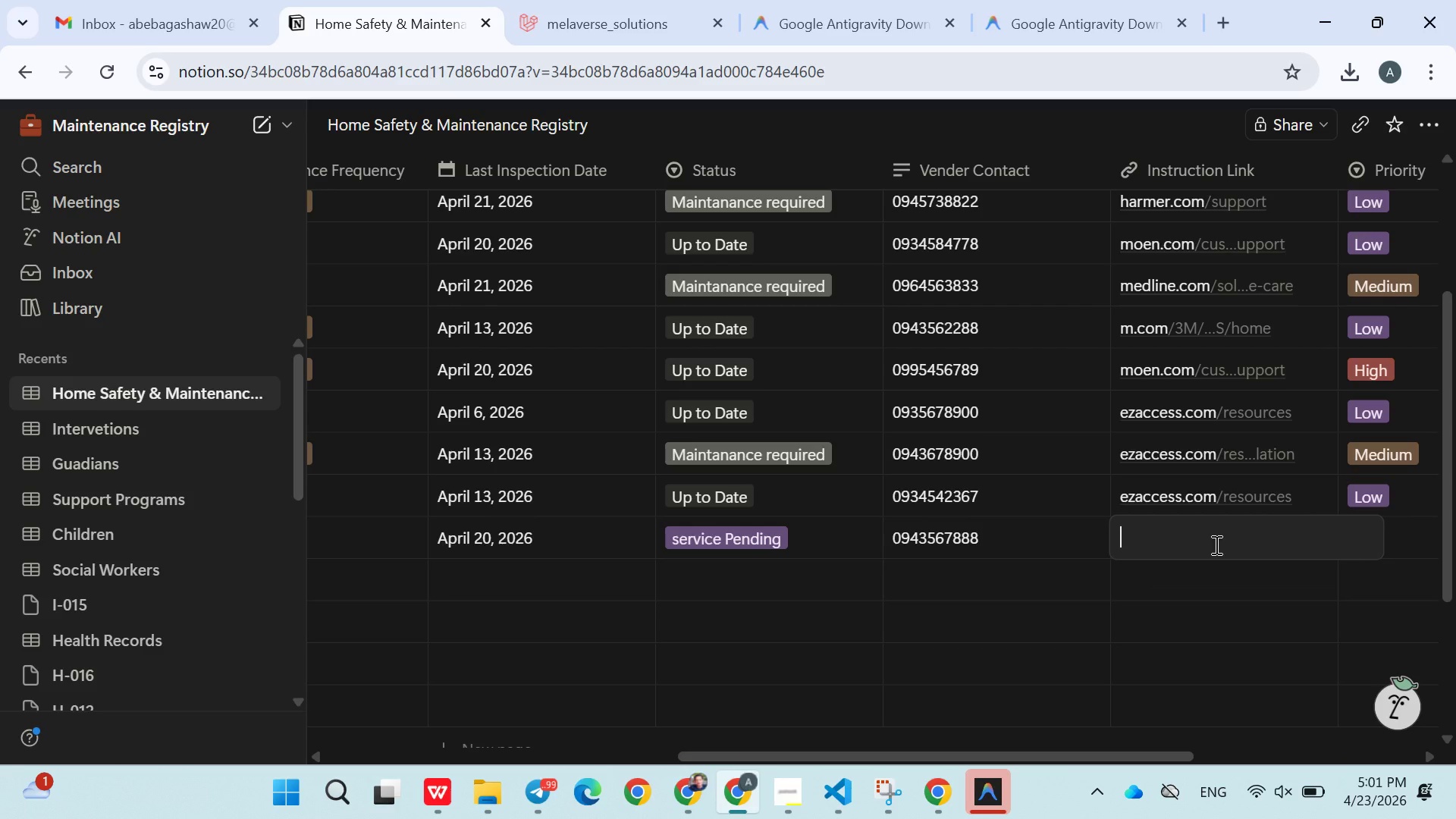 
wait(7.48)
 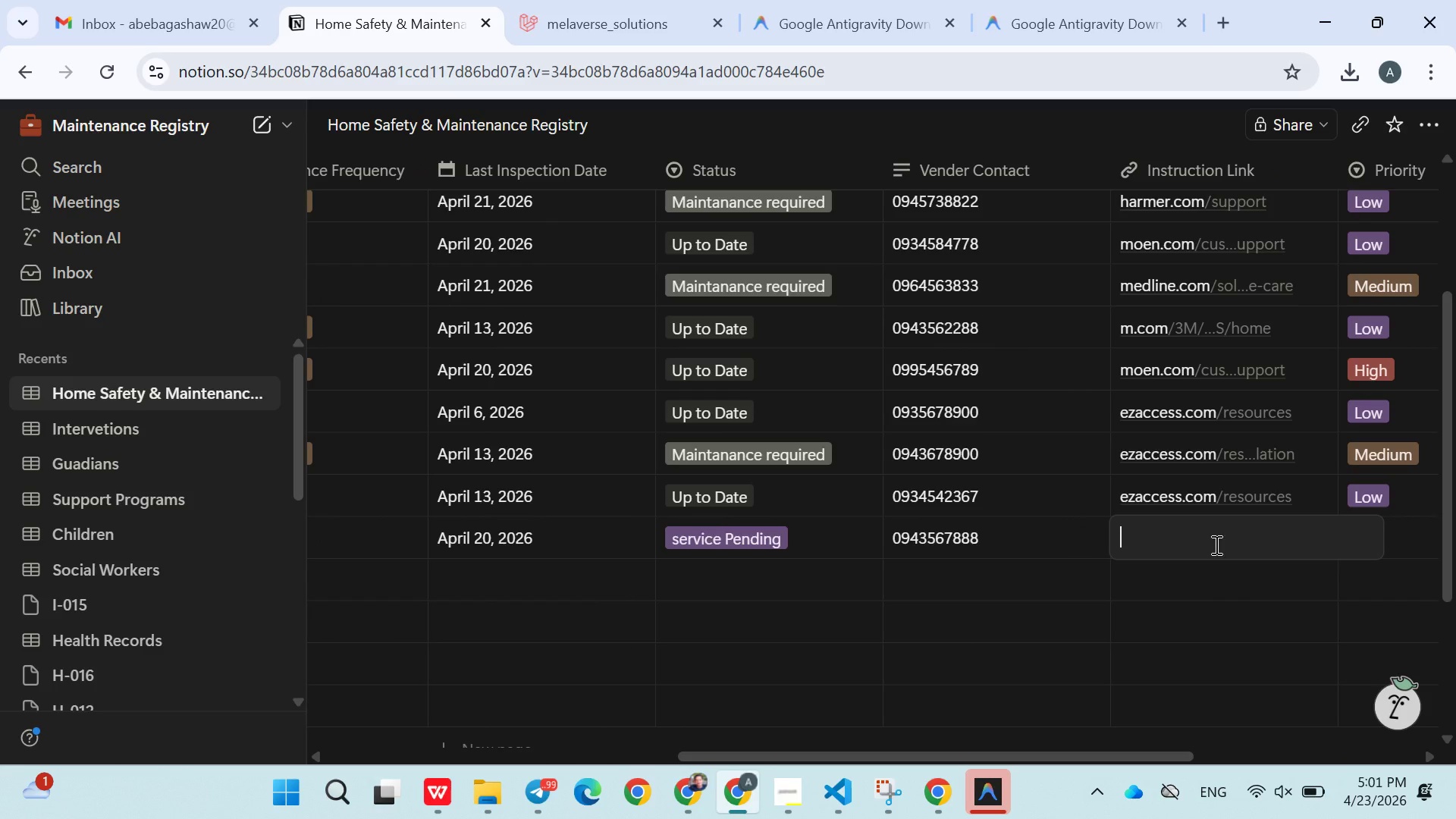 
key(Control+ControlLeft)
 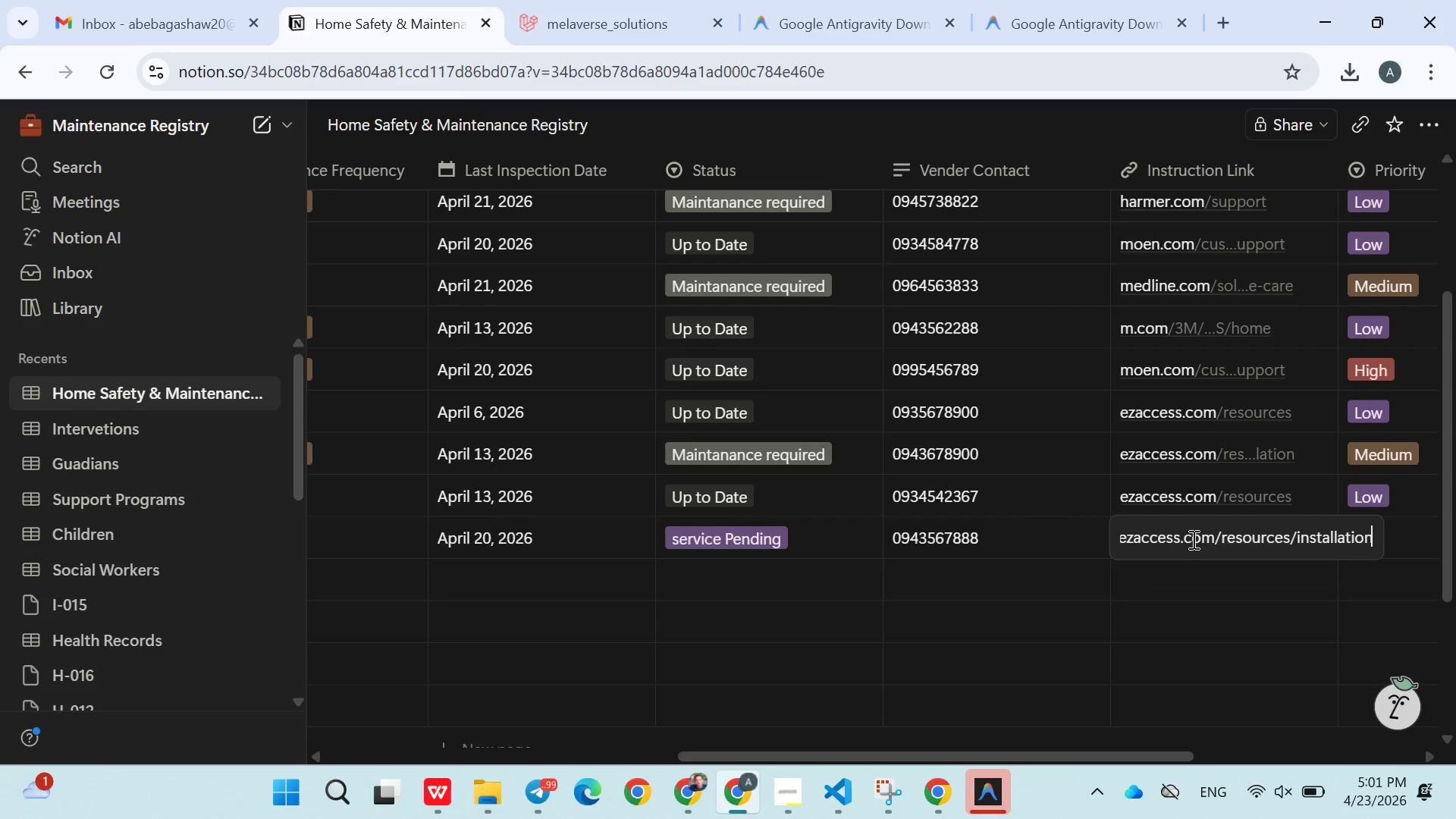 
key(Control+V)
 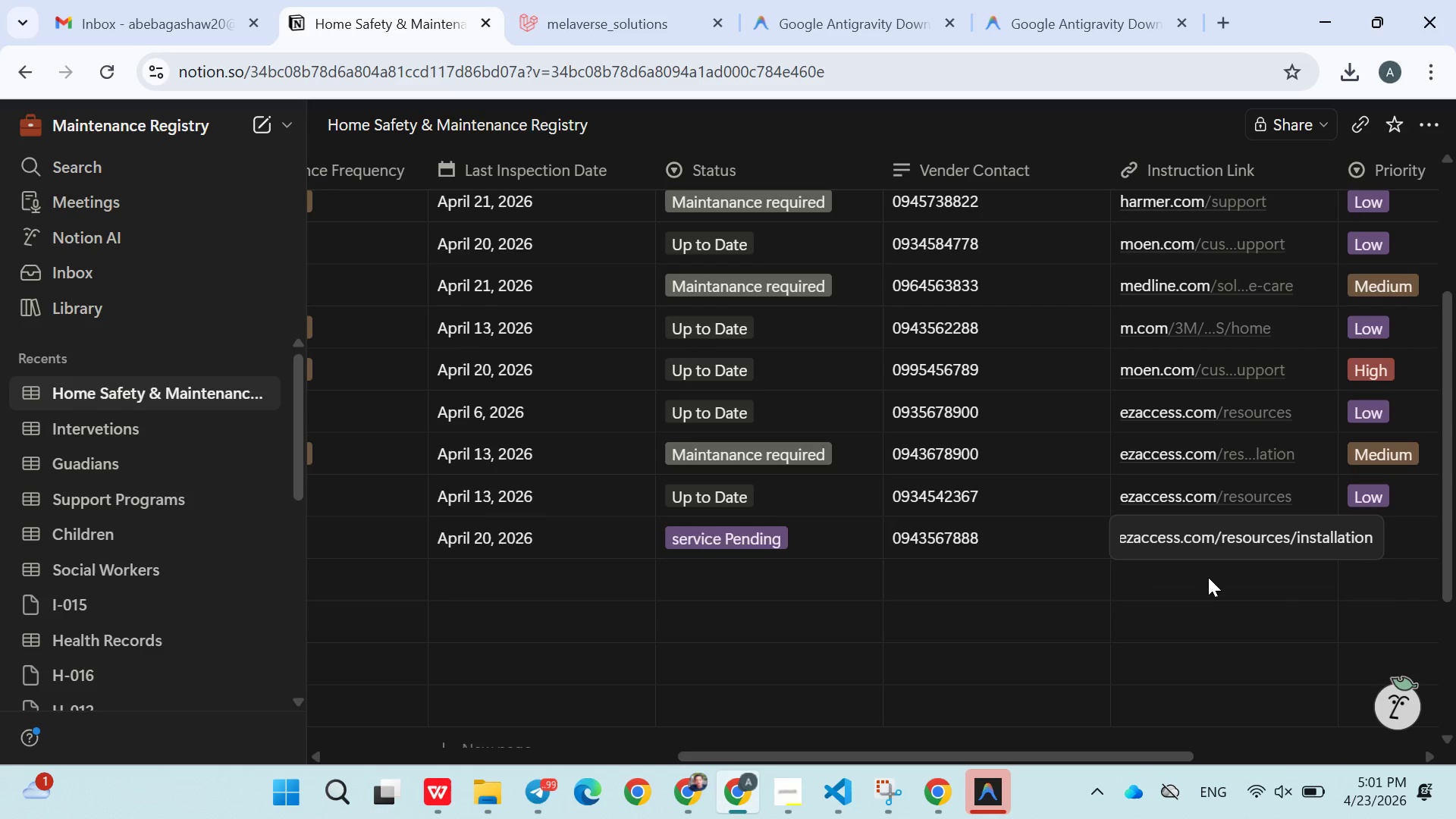 
left_click([1208, 577])
 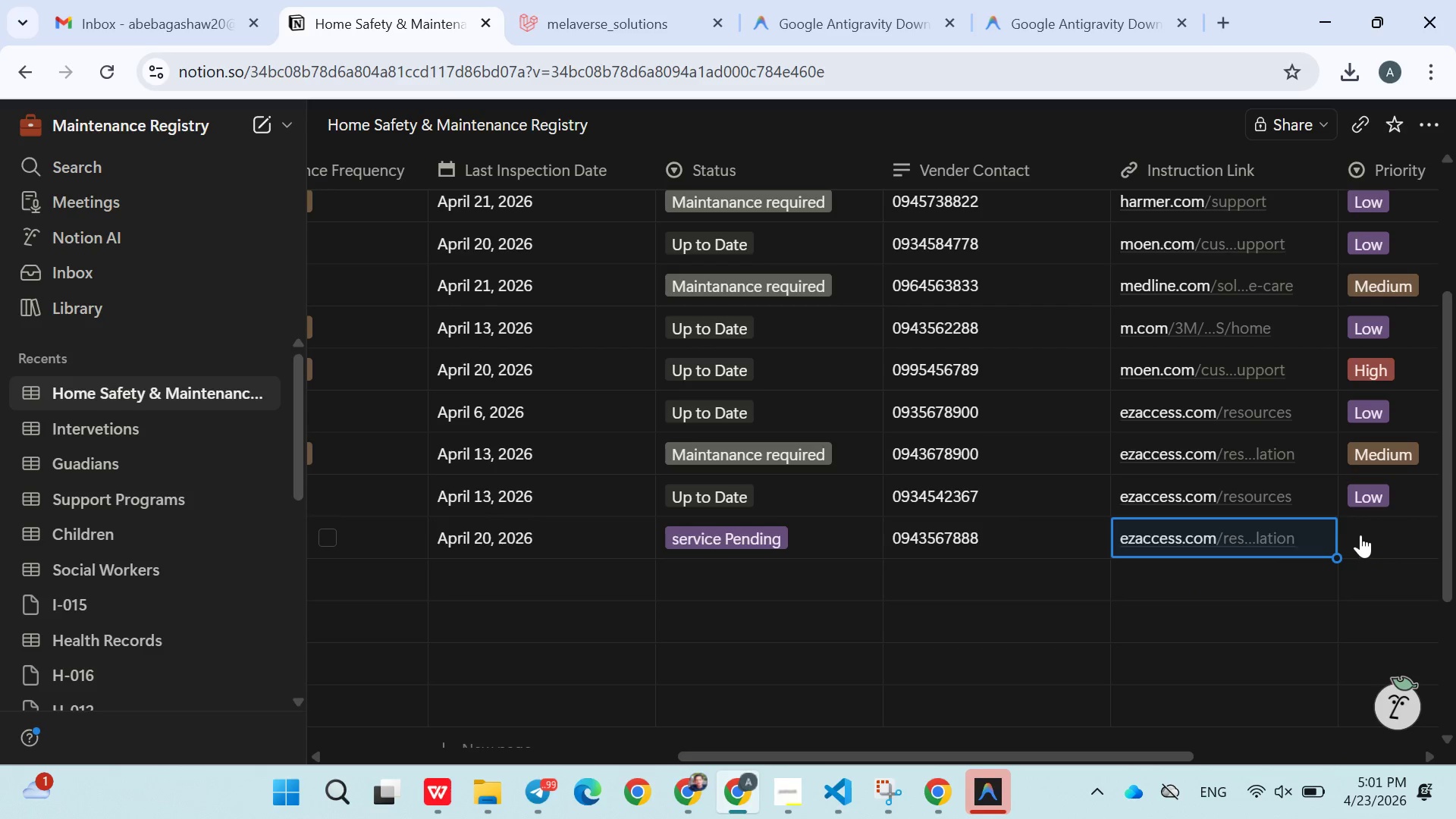 
left_click([1360, 535])
 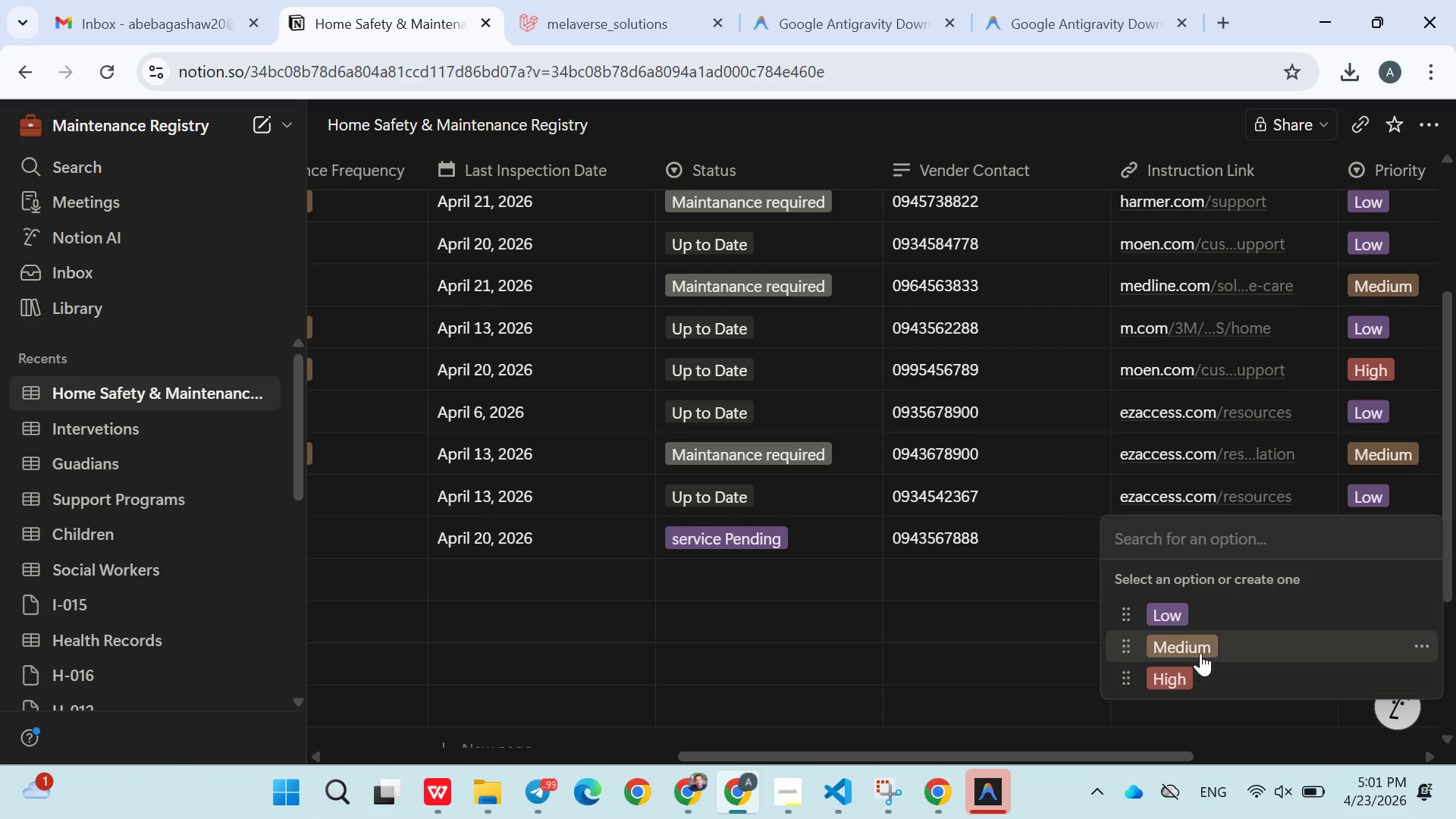 
left_click([1200, 652])
 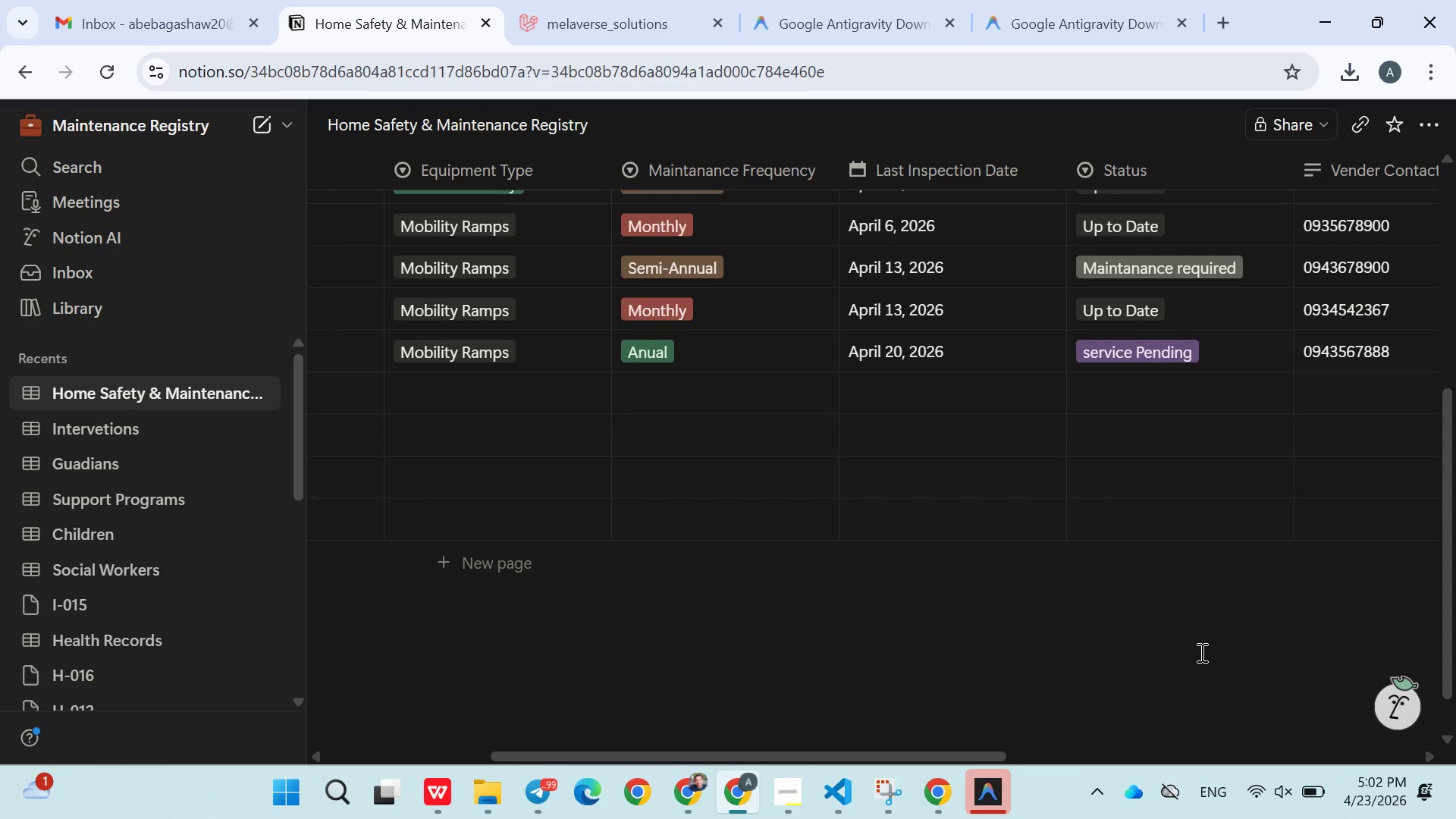 
left_click([993, 646])
 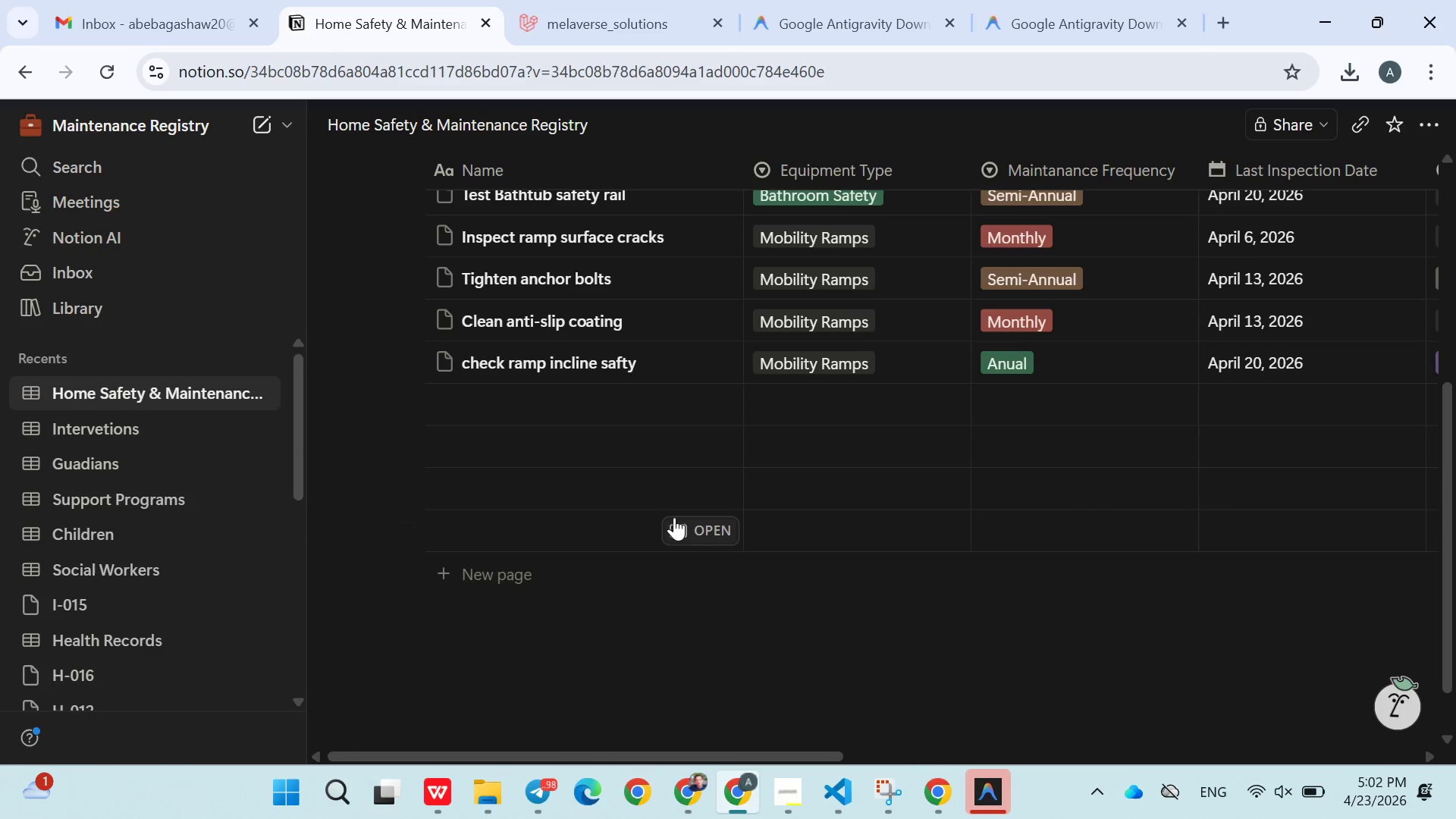 
left_click([510, 406])
 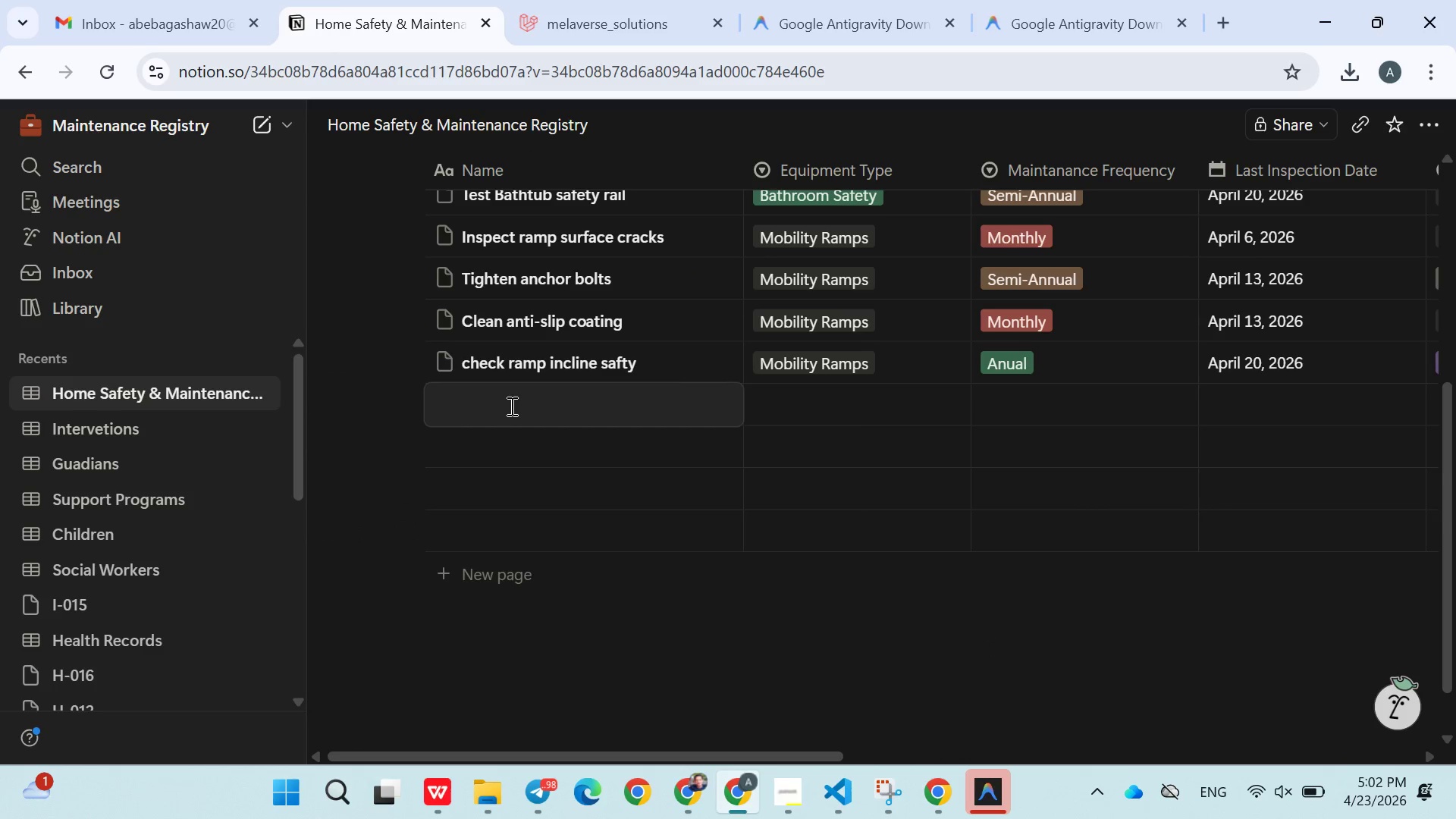 
wait(6.44)
 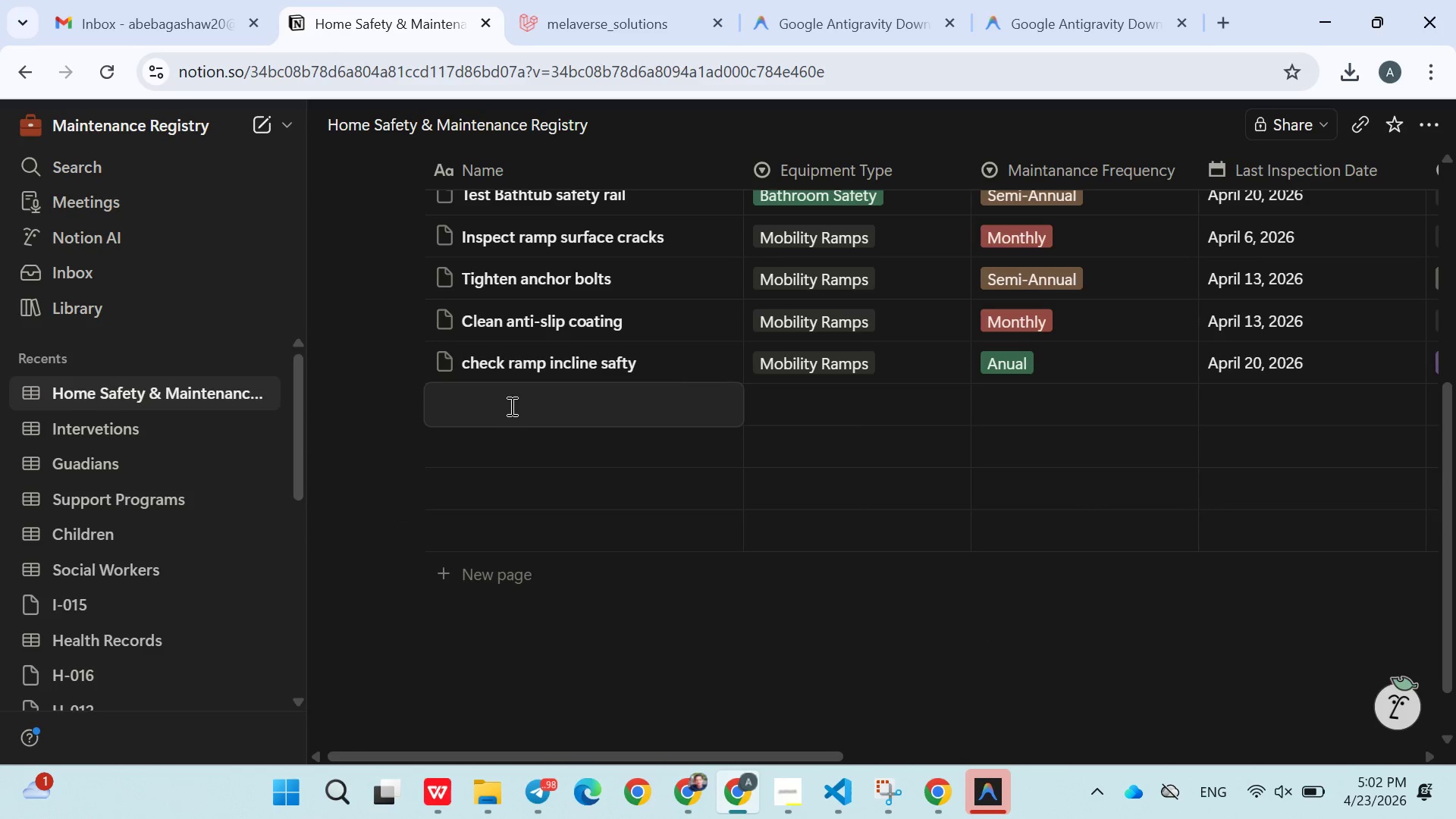 
hold_key(key=ShiftLeft, duration=1.02)
 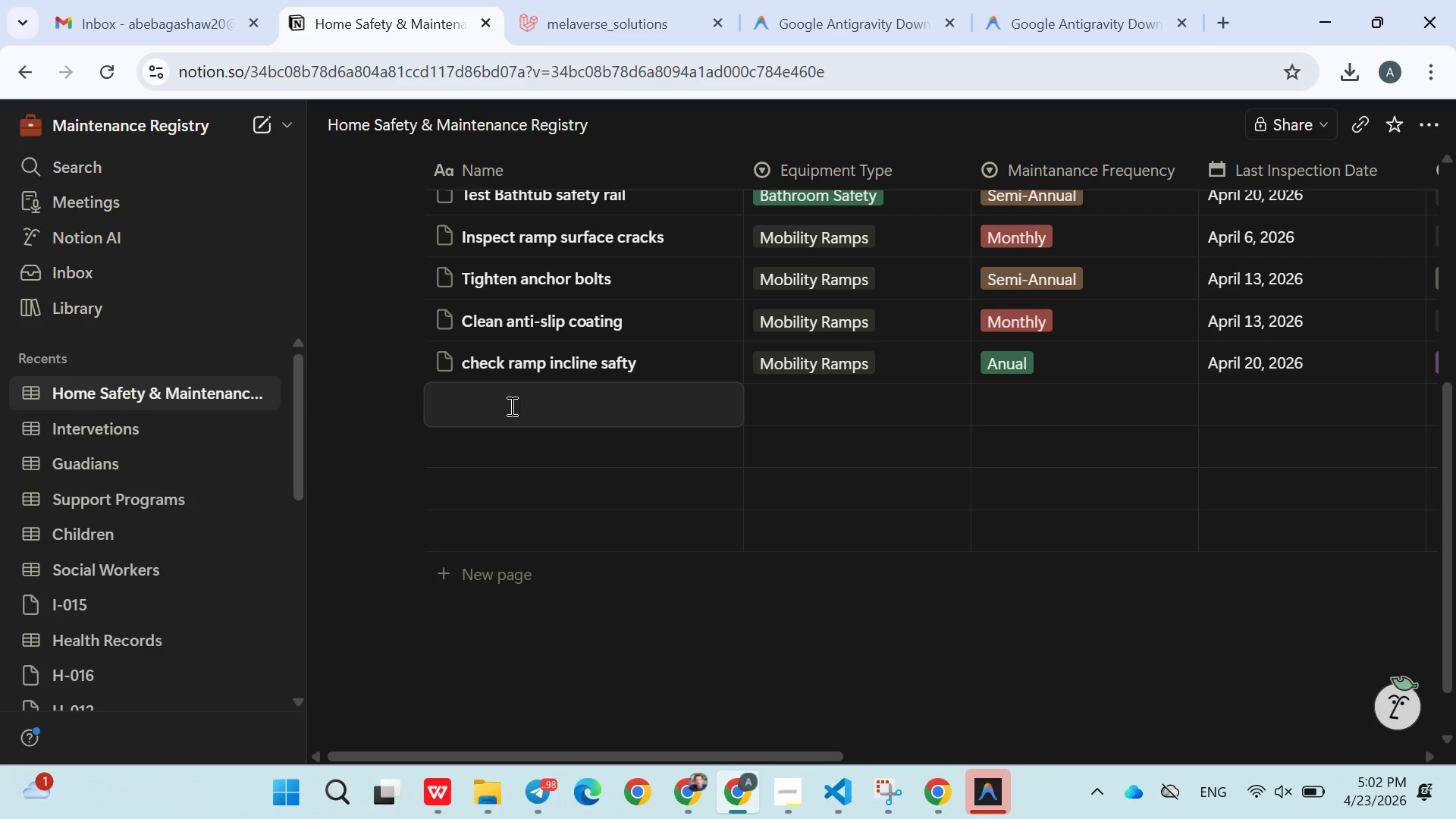 
type(Test Motion sensor lights)
 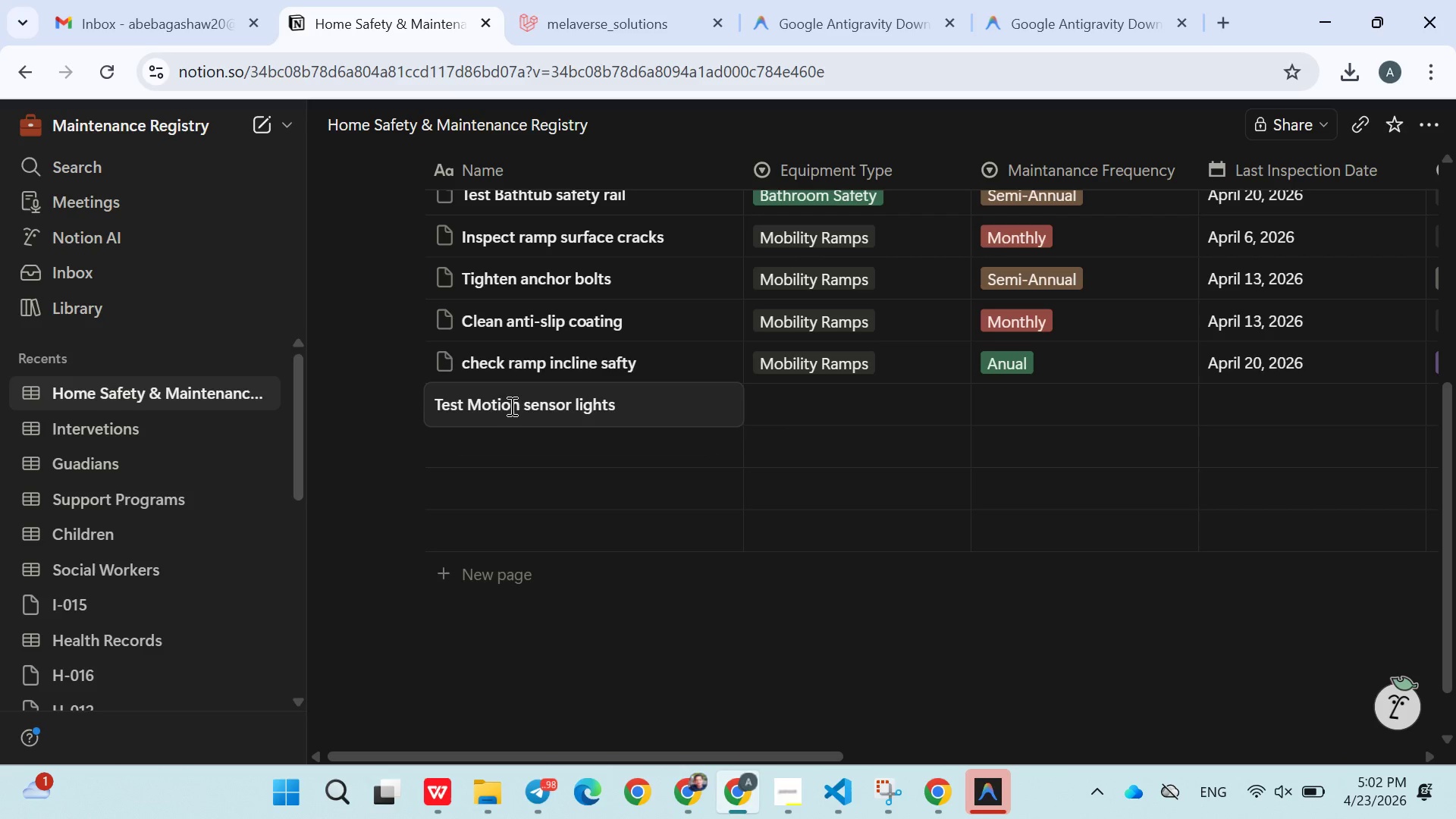 
left_click([805, 398])
 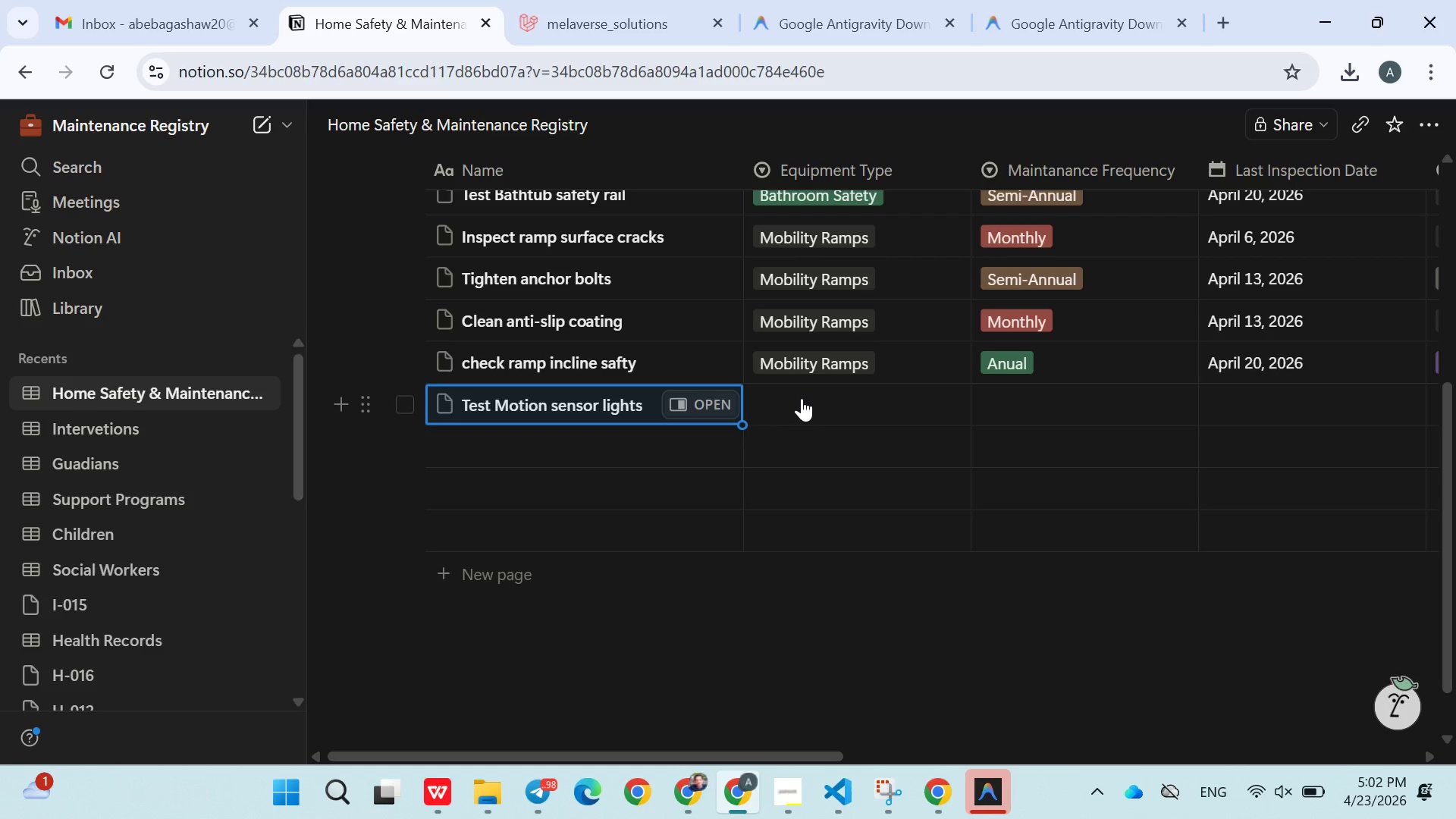 
left_click([802, 397])
 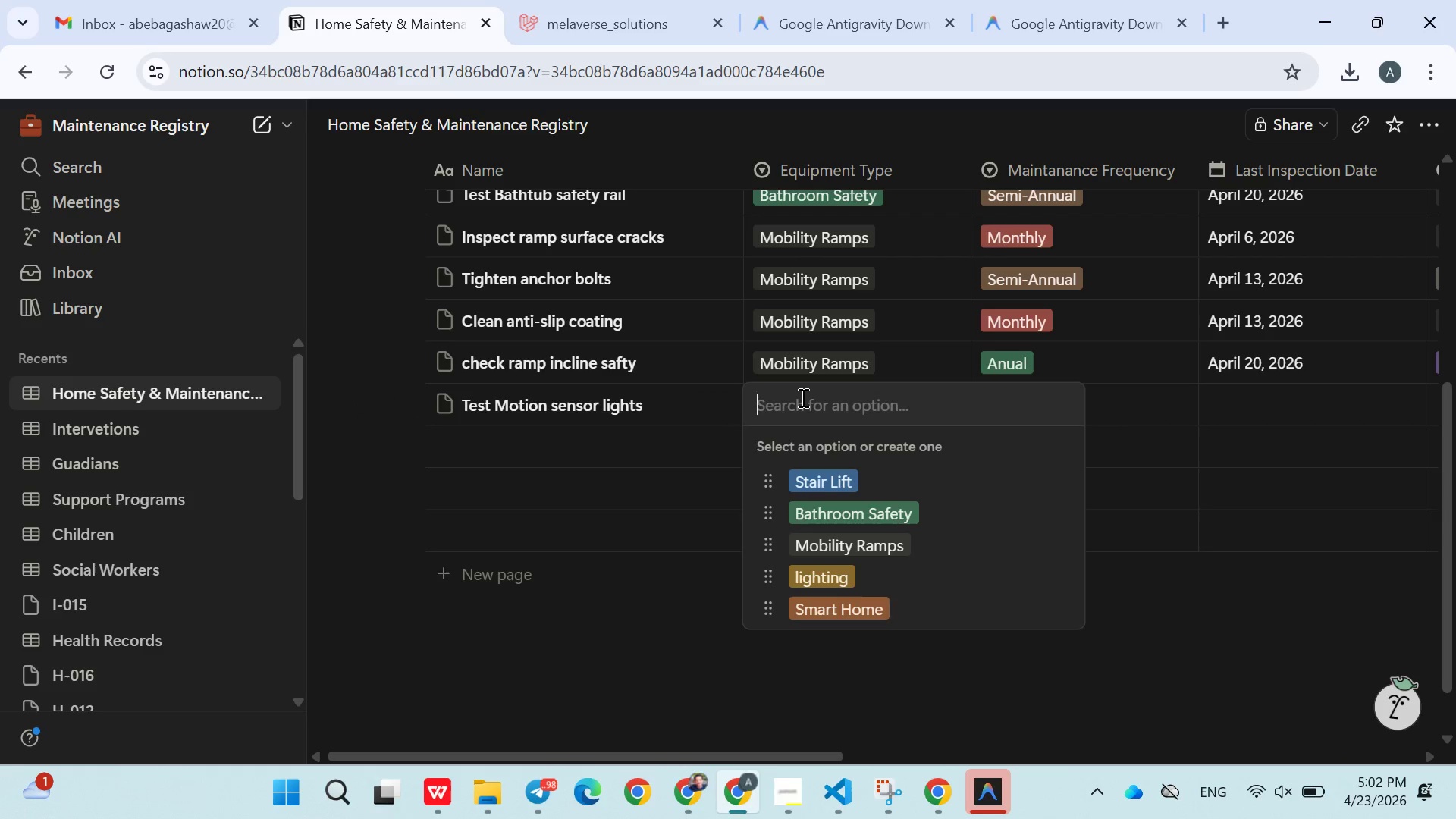 
type(Lighting)
 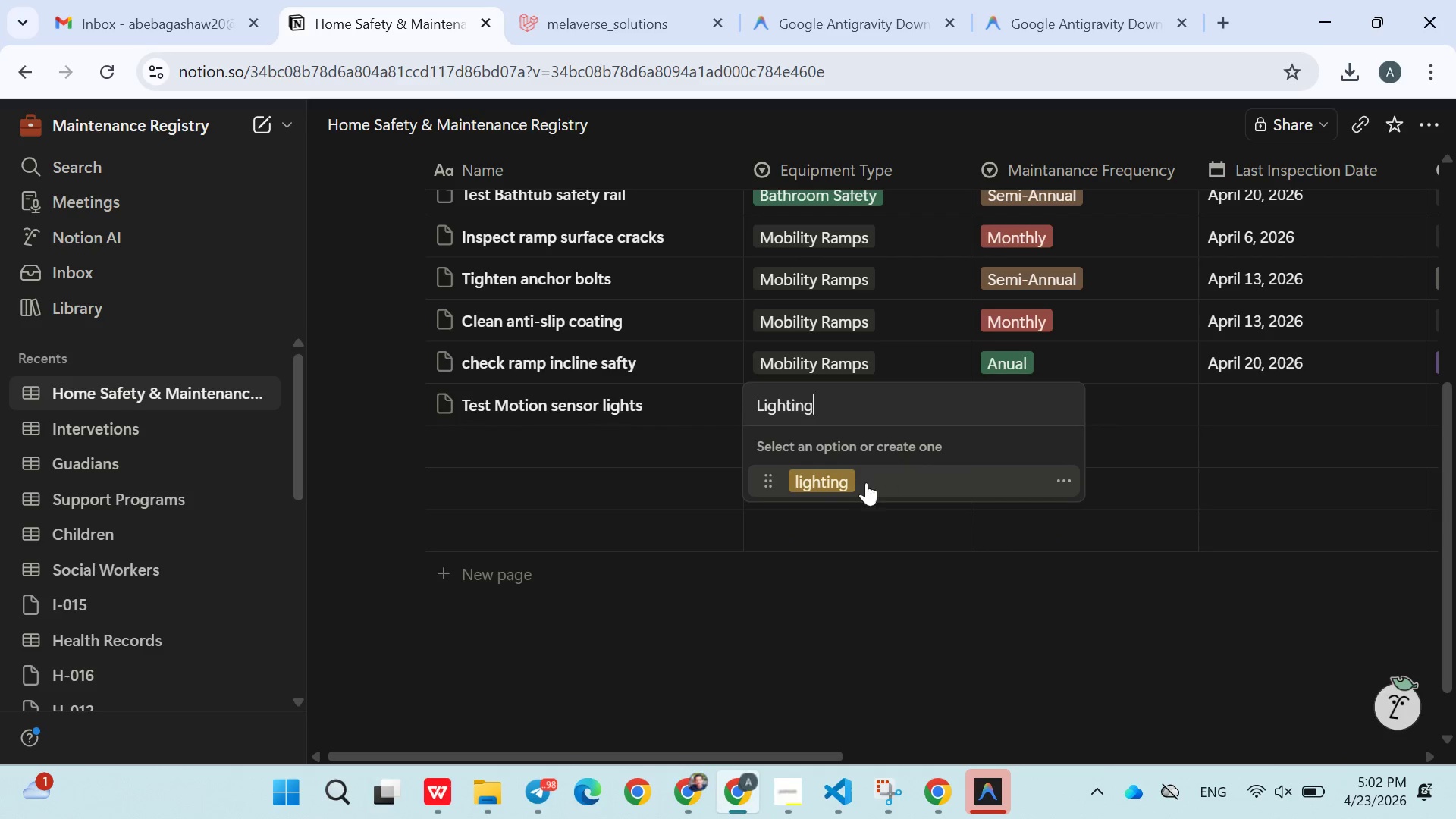 
left_click([840, 485])
 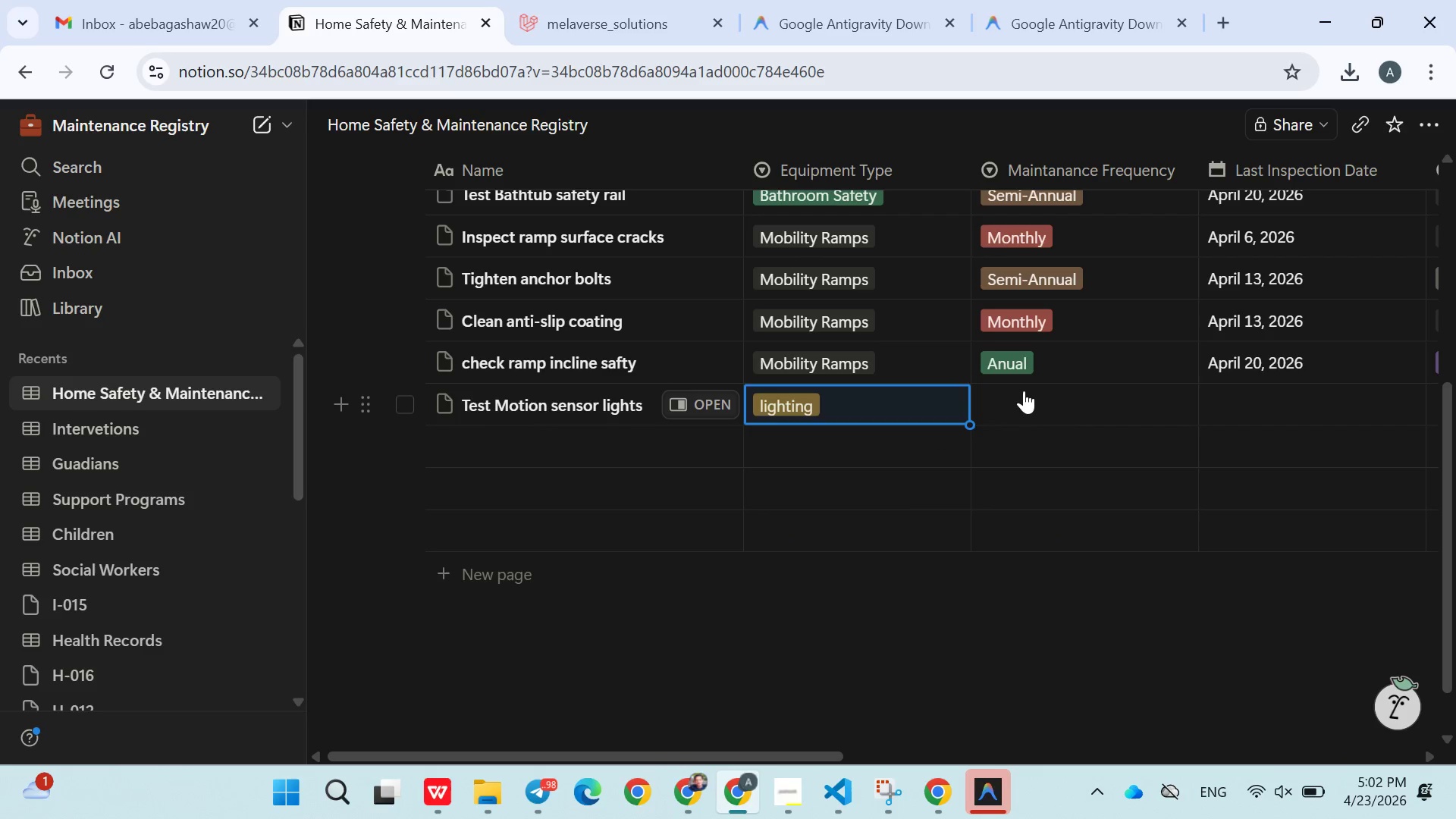 
left_click([1025, 391])
 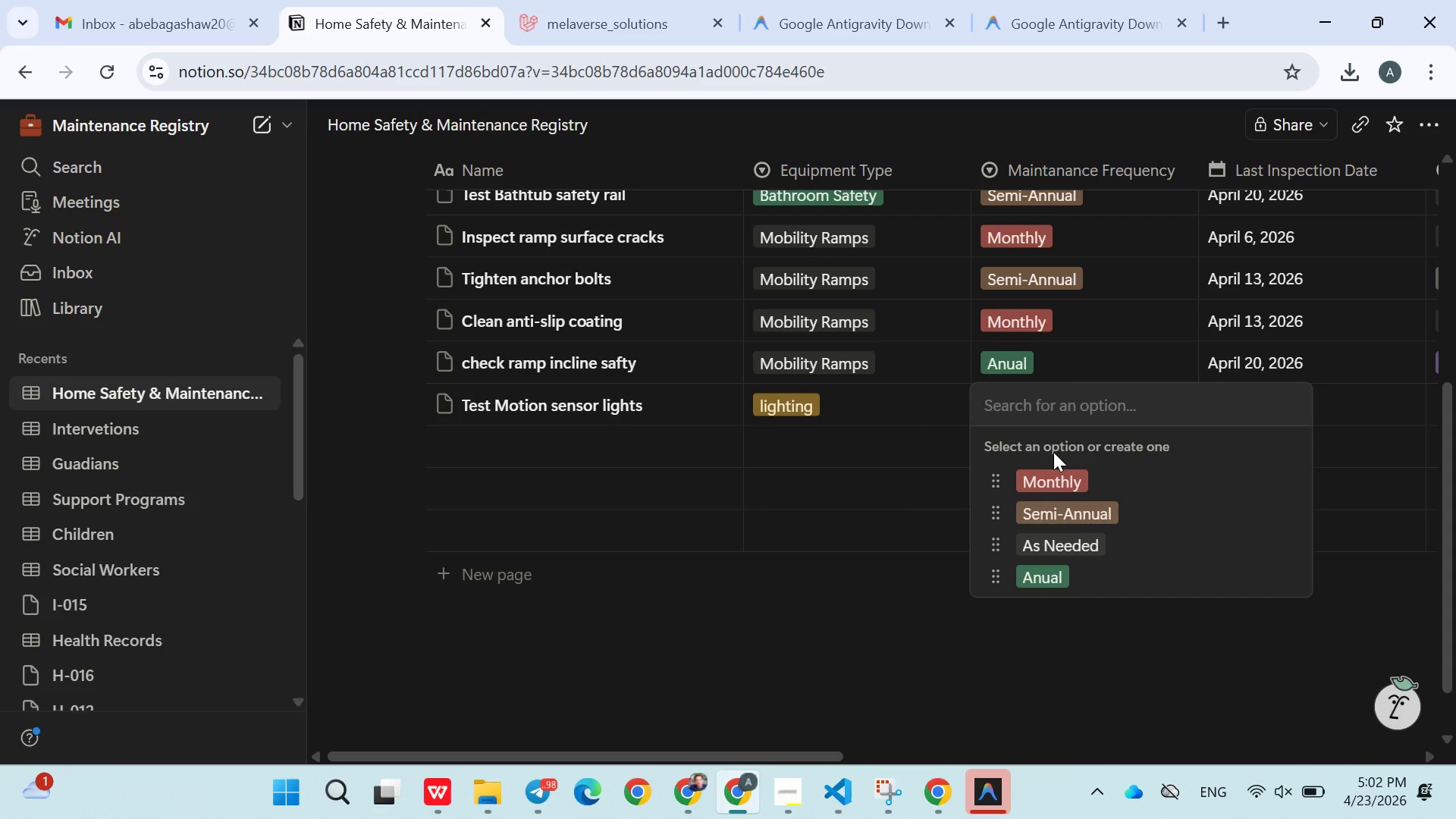 
left_click([1076, 469])
 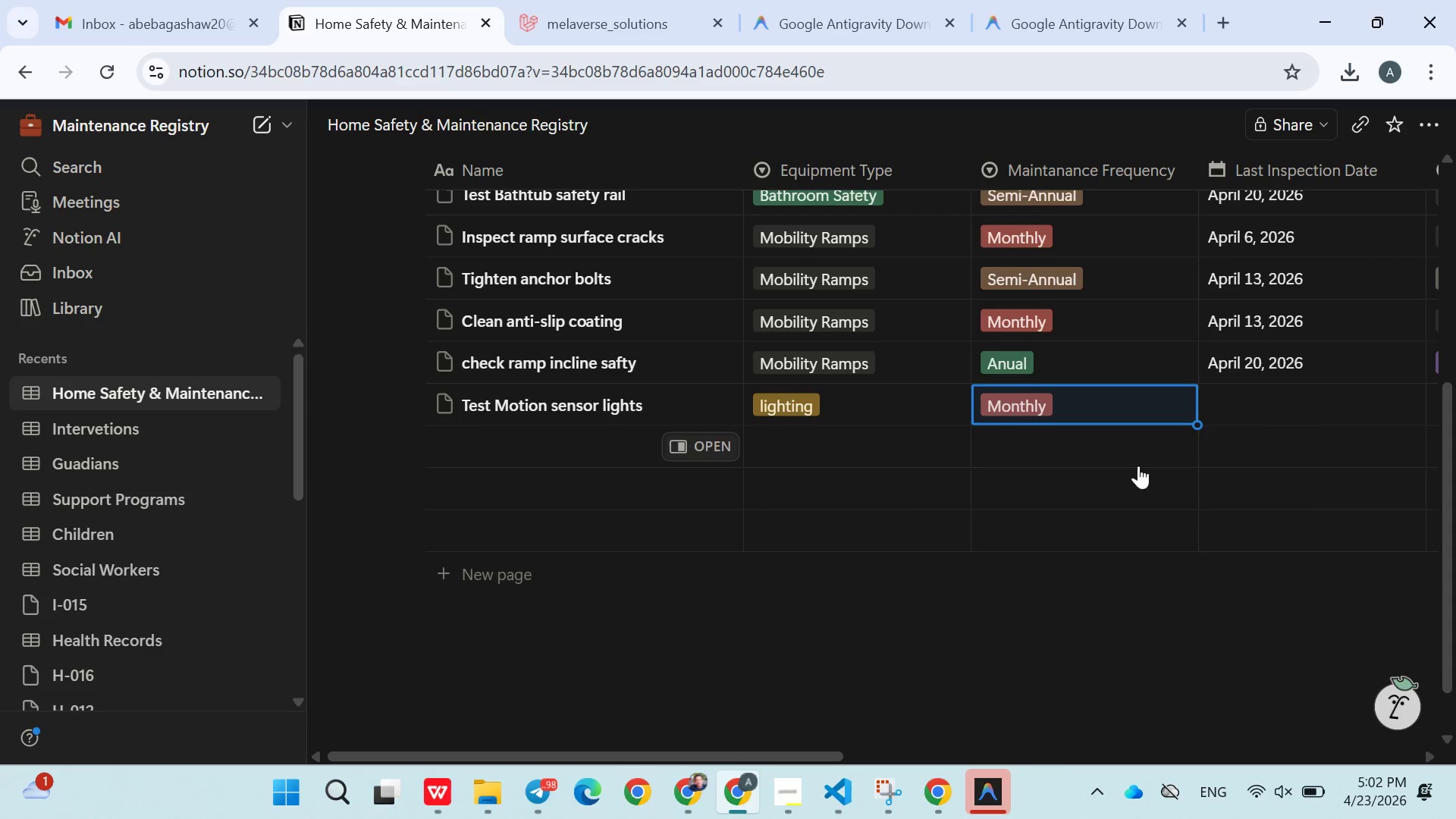 
left_click([1254, 415])
 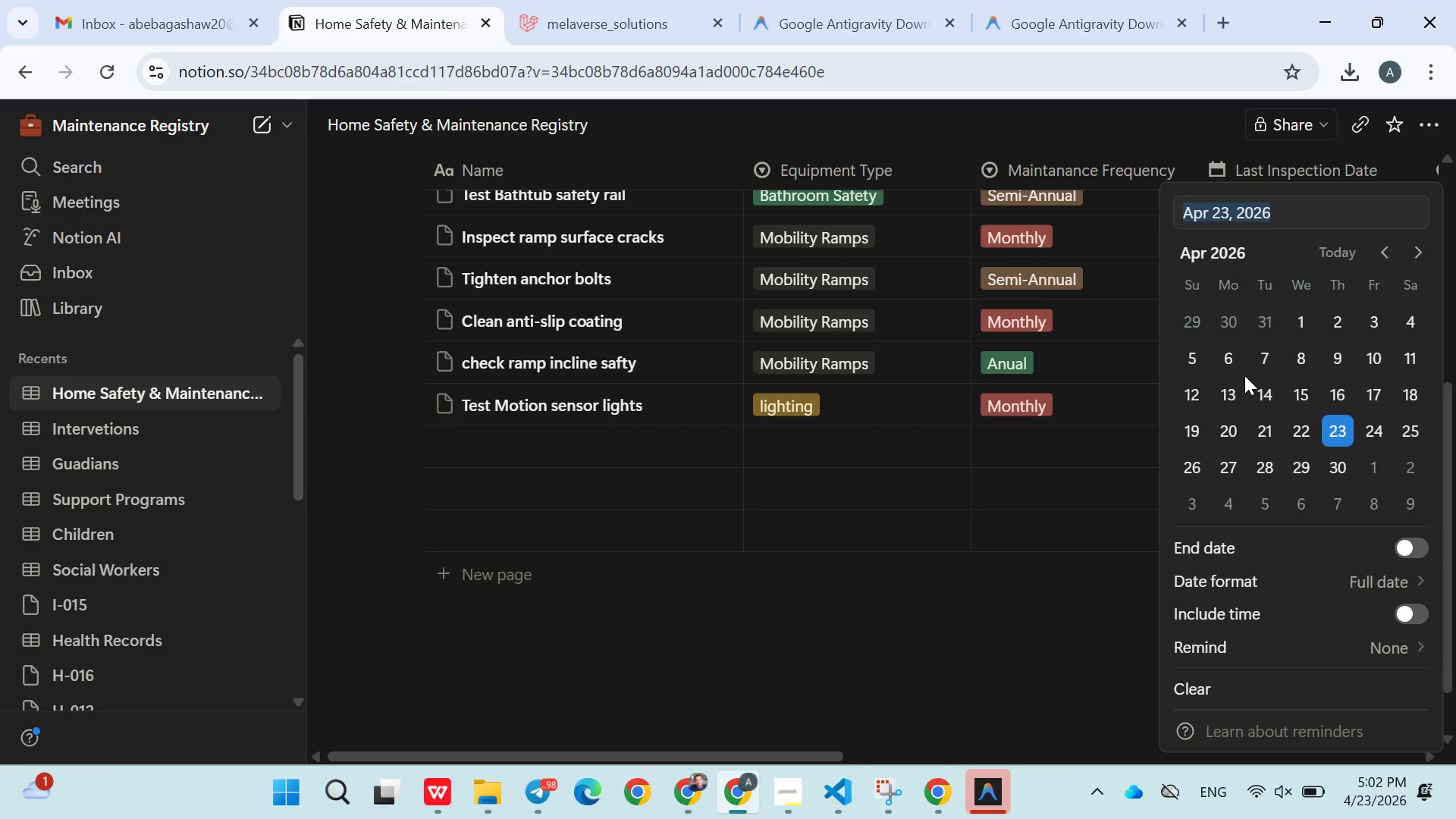 
left_click([1245, 375])
 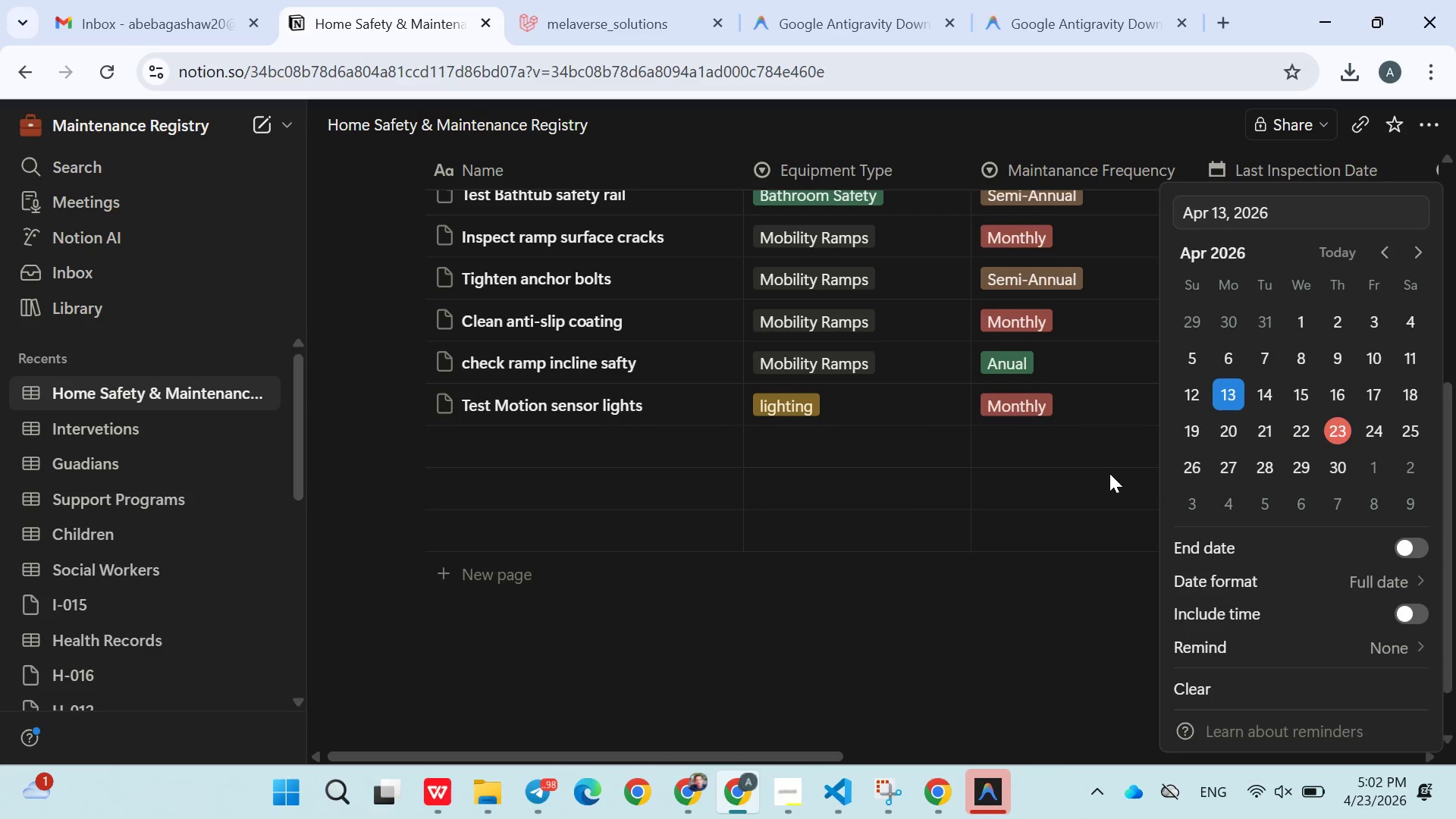 
double_click([1109, 473])
 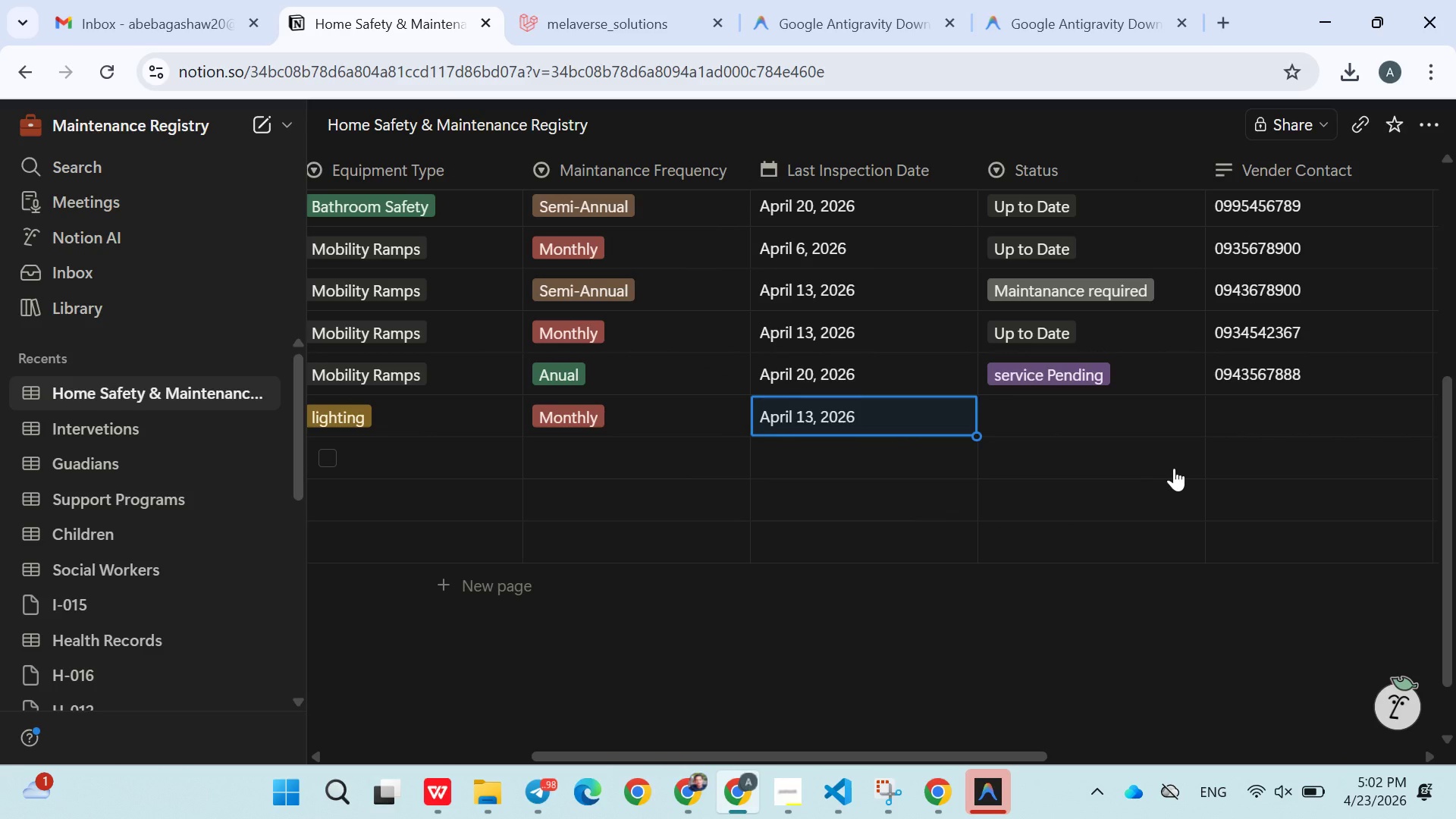 
wait(6.75)
 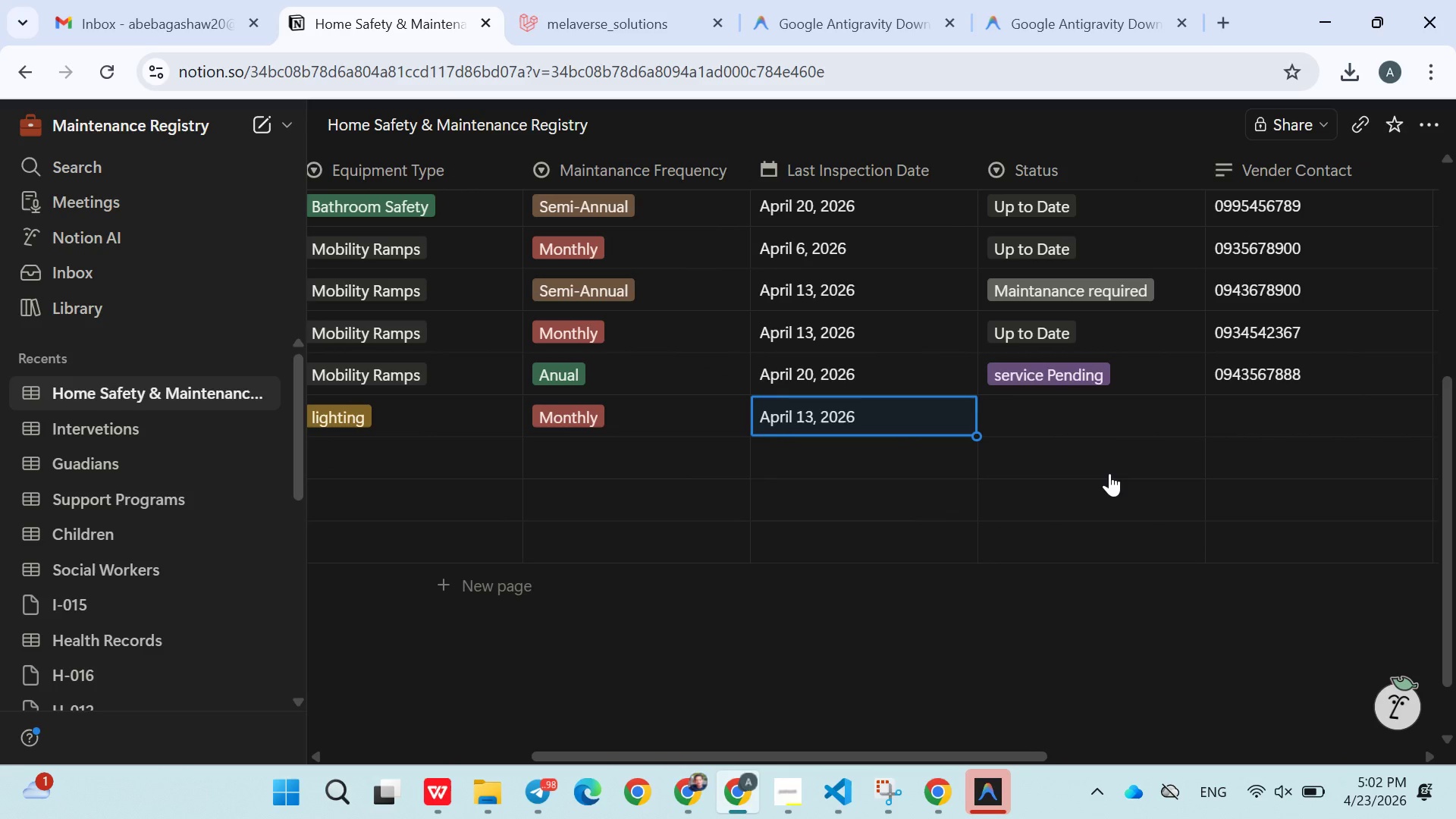 
left_click([1088, 404])
 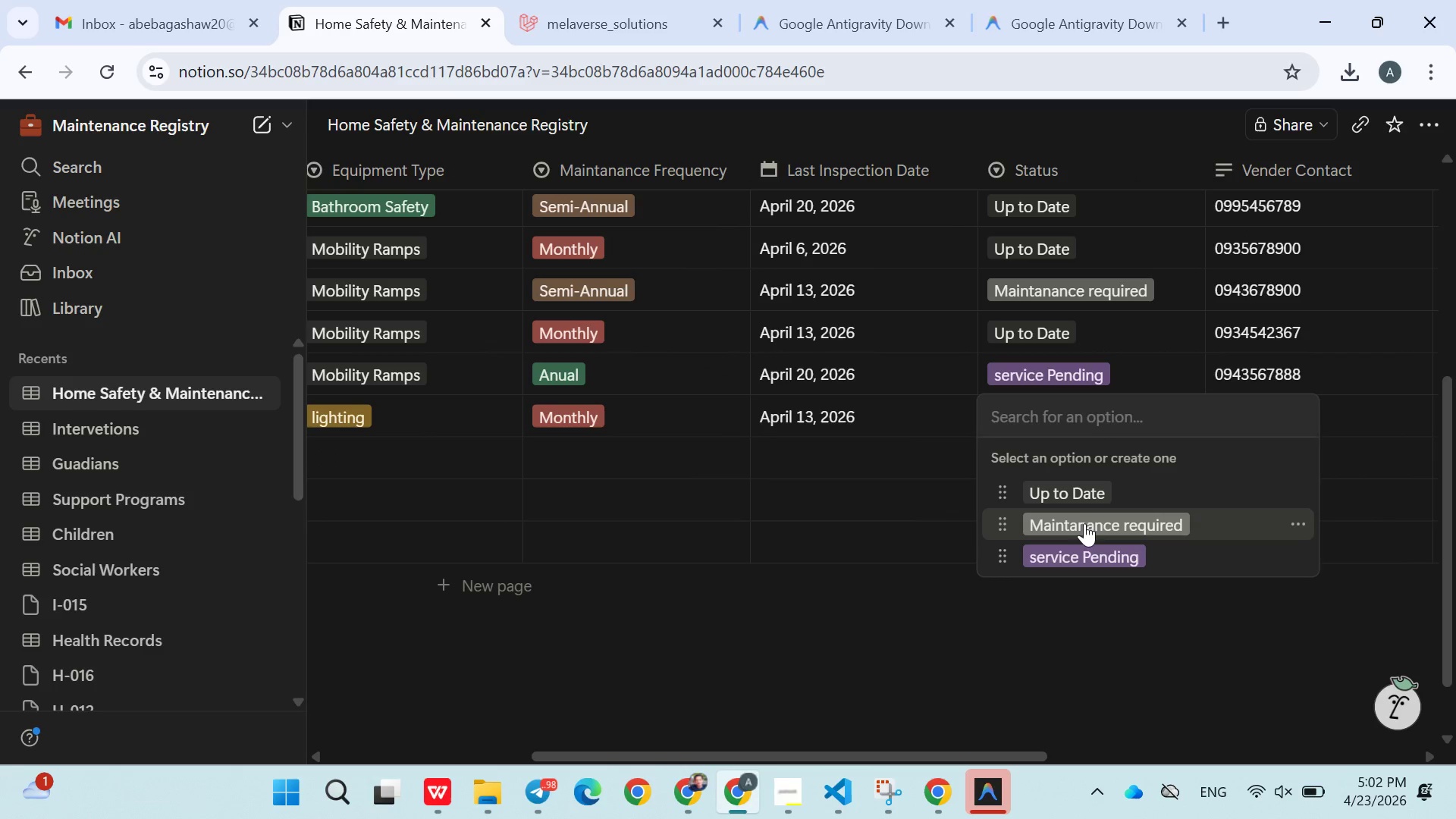 
left_click([1086, 526])
 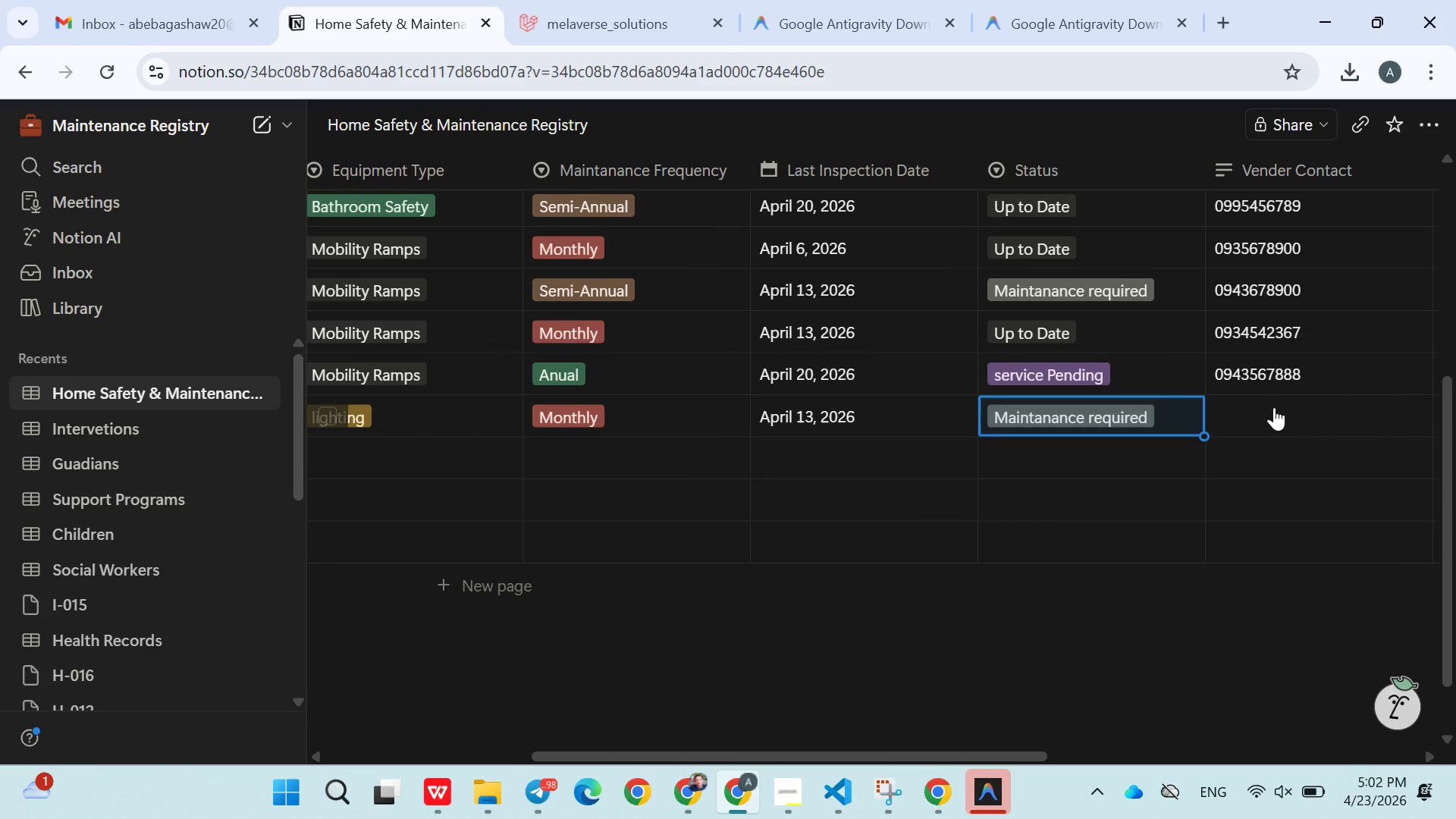 
left_click([1274, 407])
 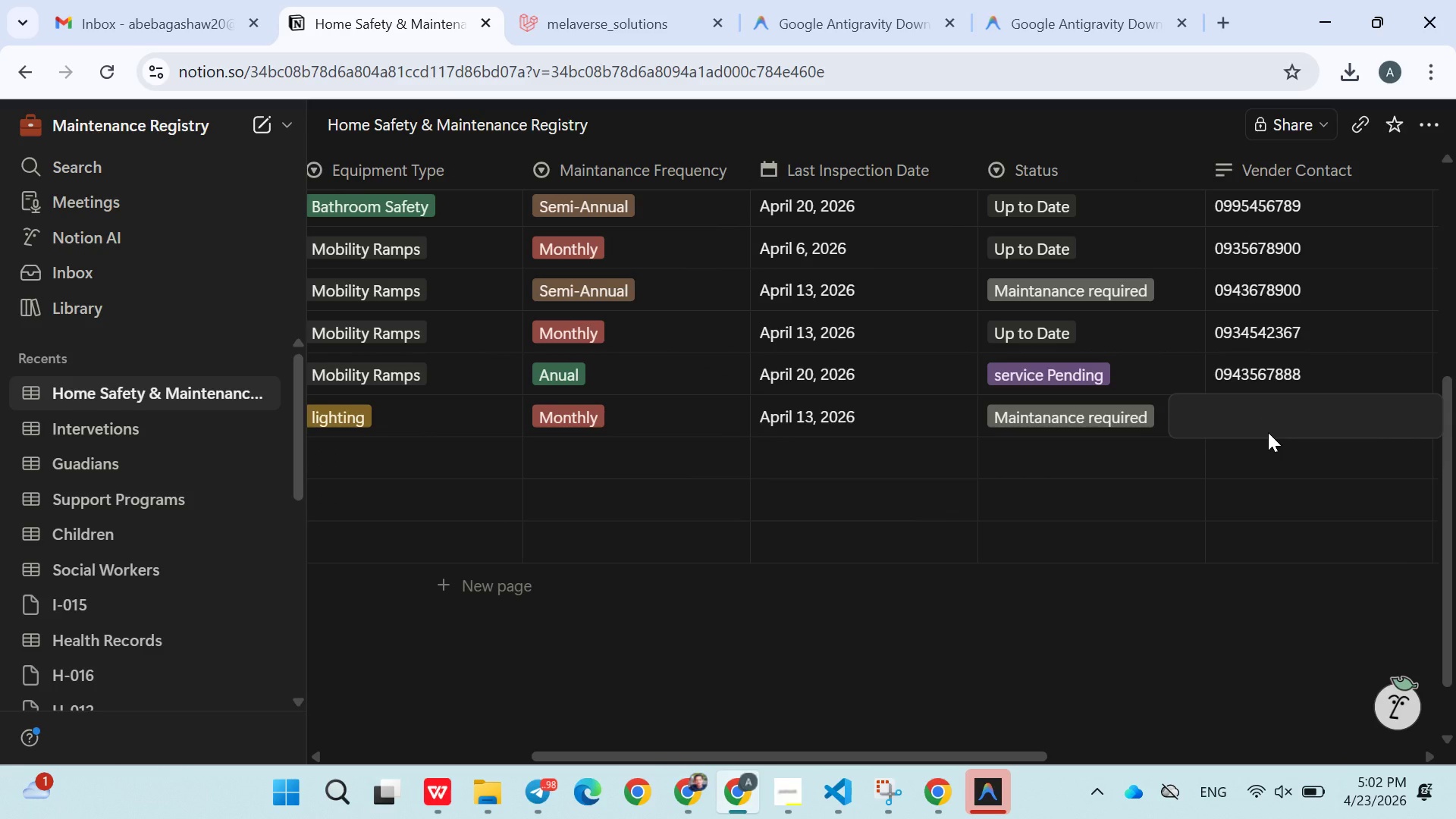 
type(0994563490)
 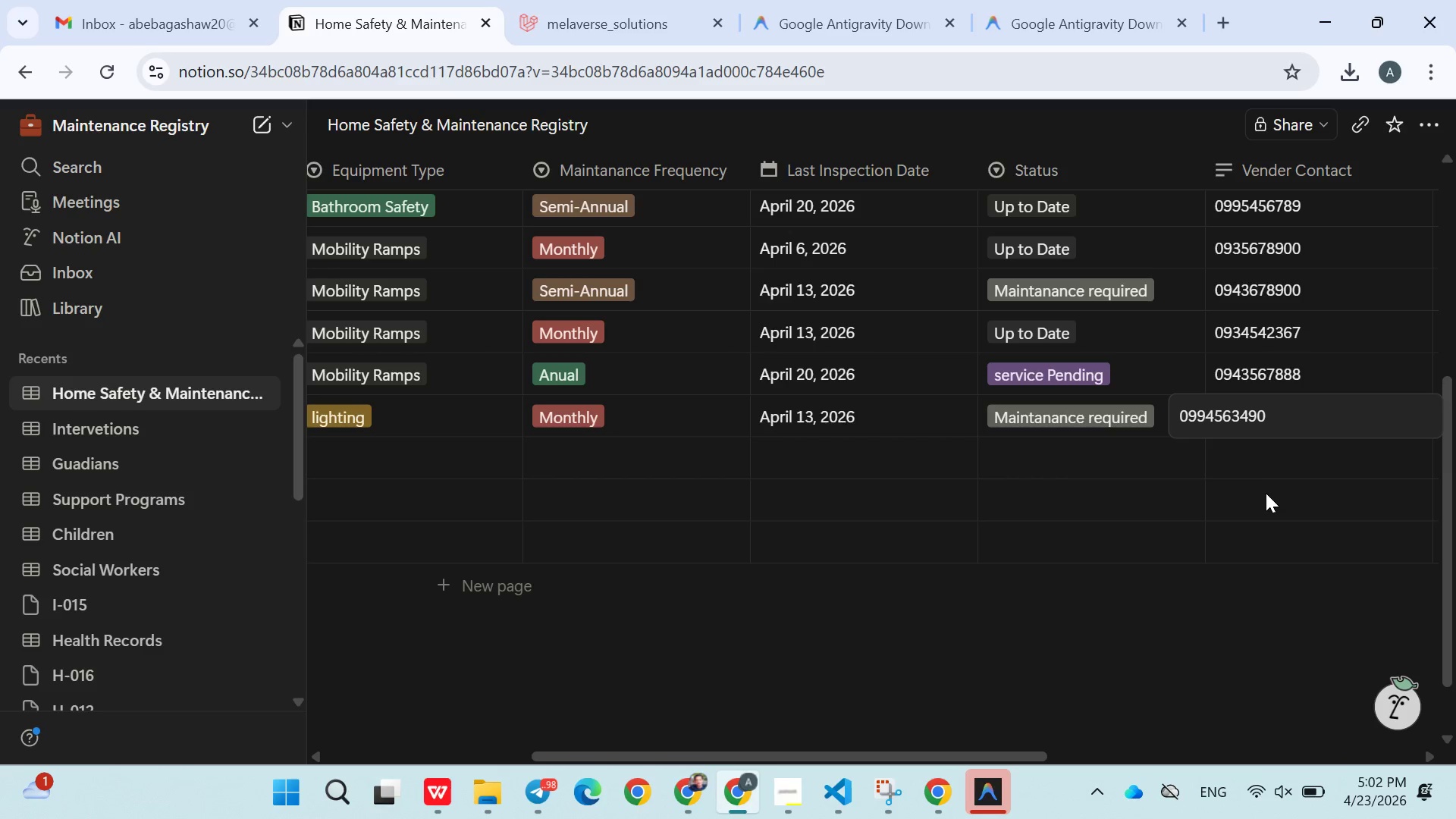 
left_click([1266, 493])
 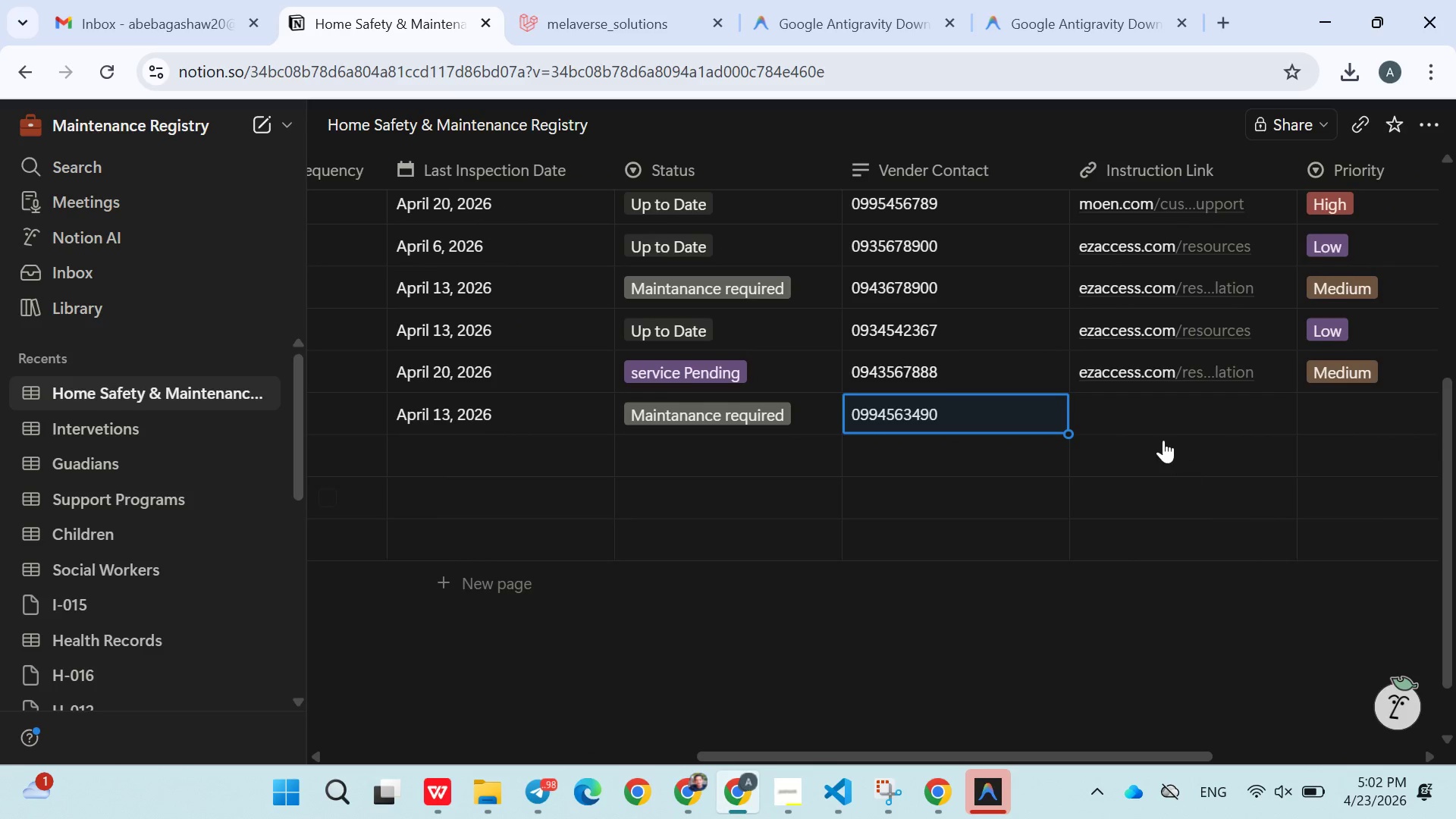 
left_click([1153, 428])
 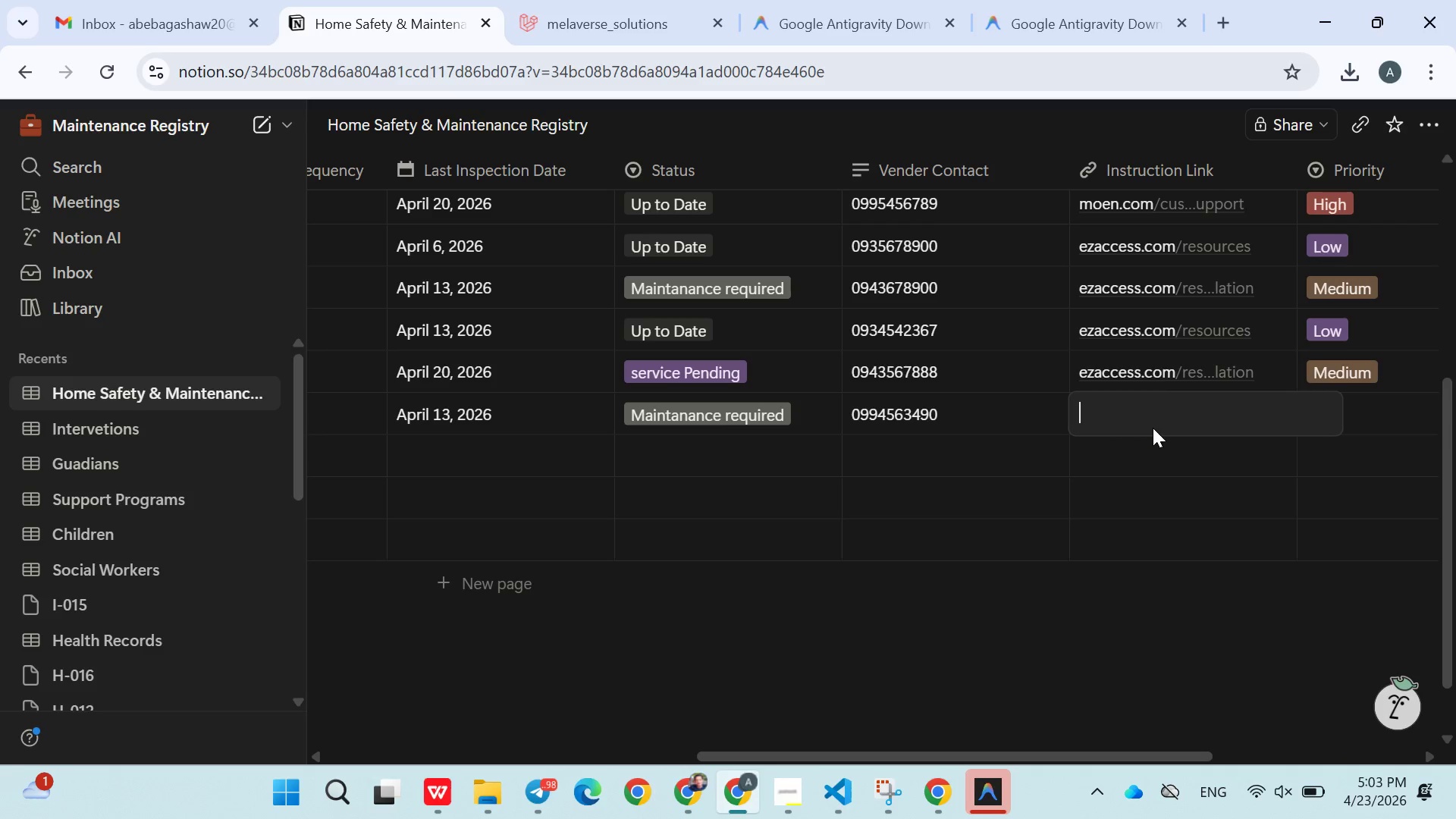 
wait(7.73)
 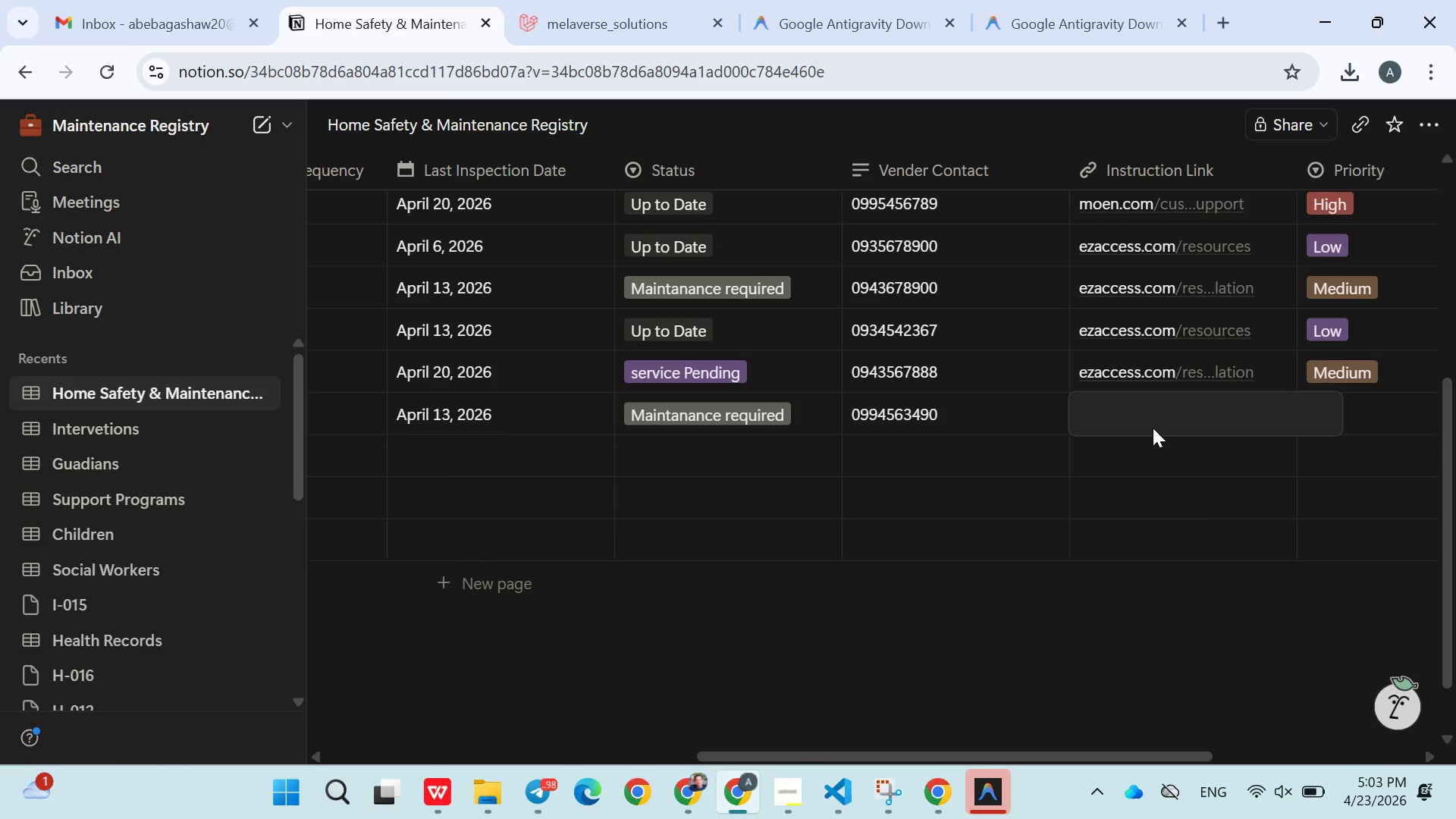 
type(https://www)
 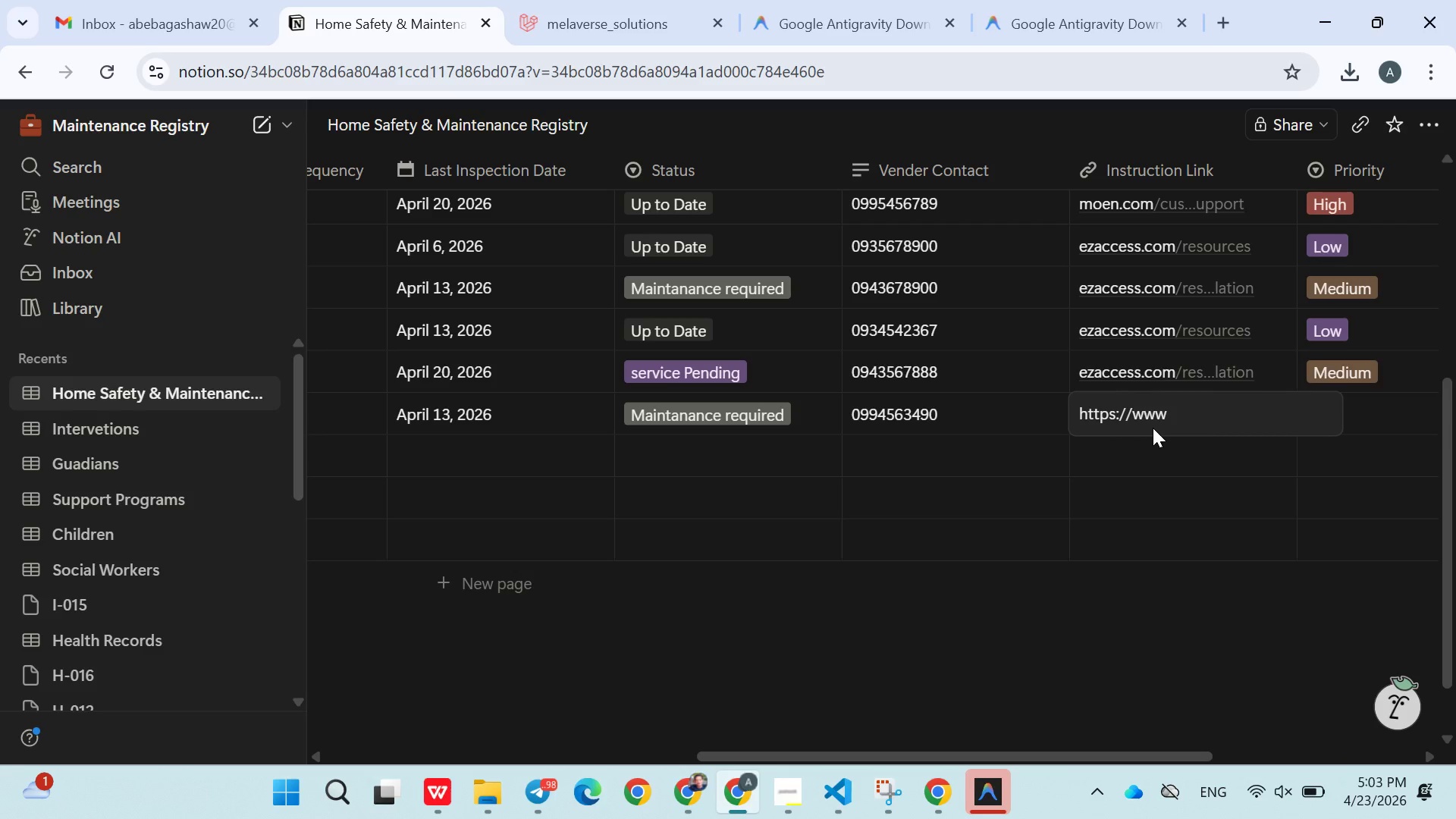 
wait(9.88)
 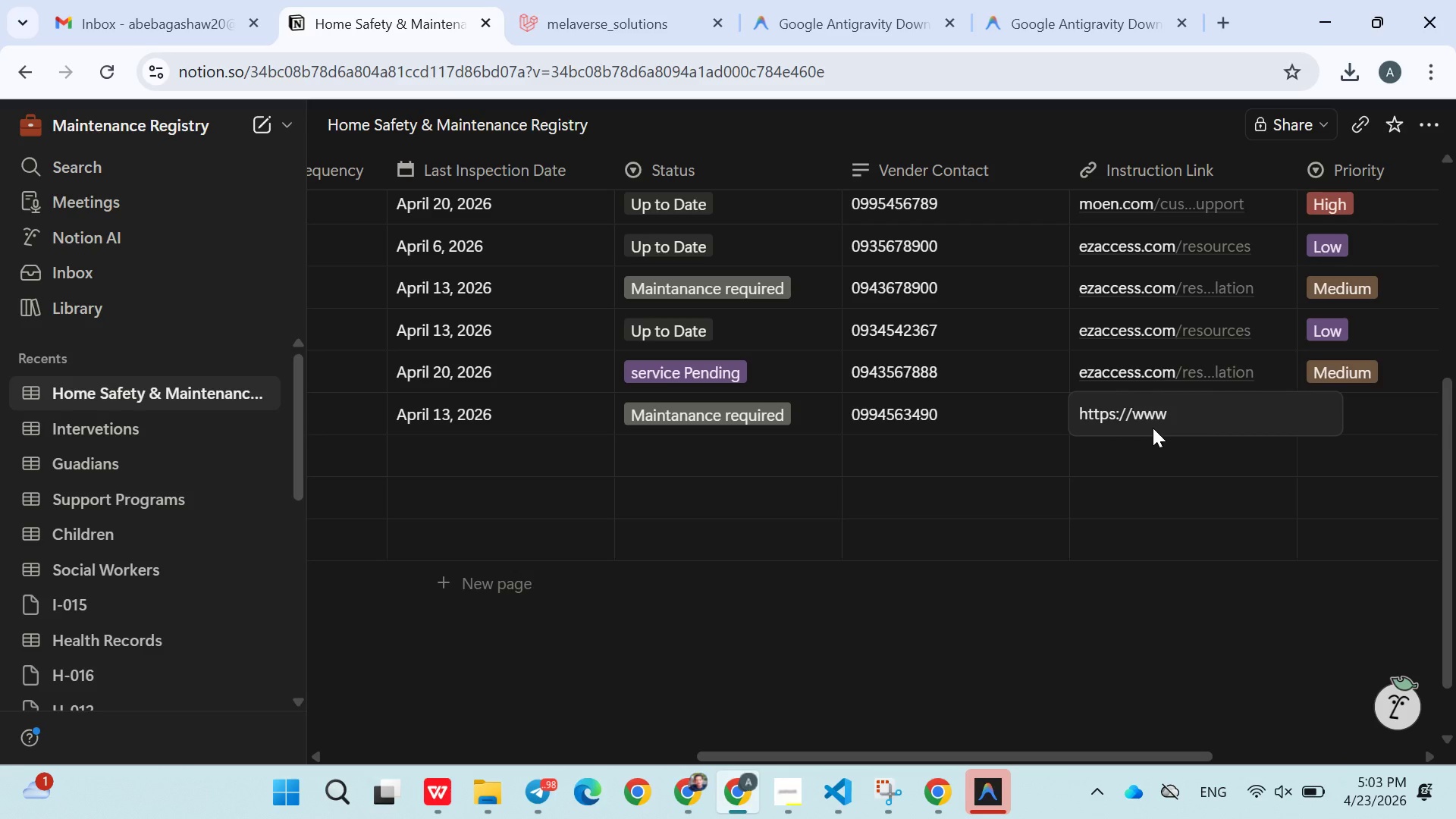 
type(pholips-hue.com/en-us/support)
 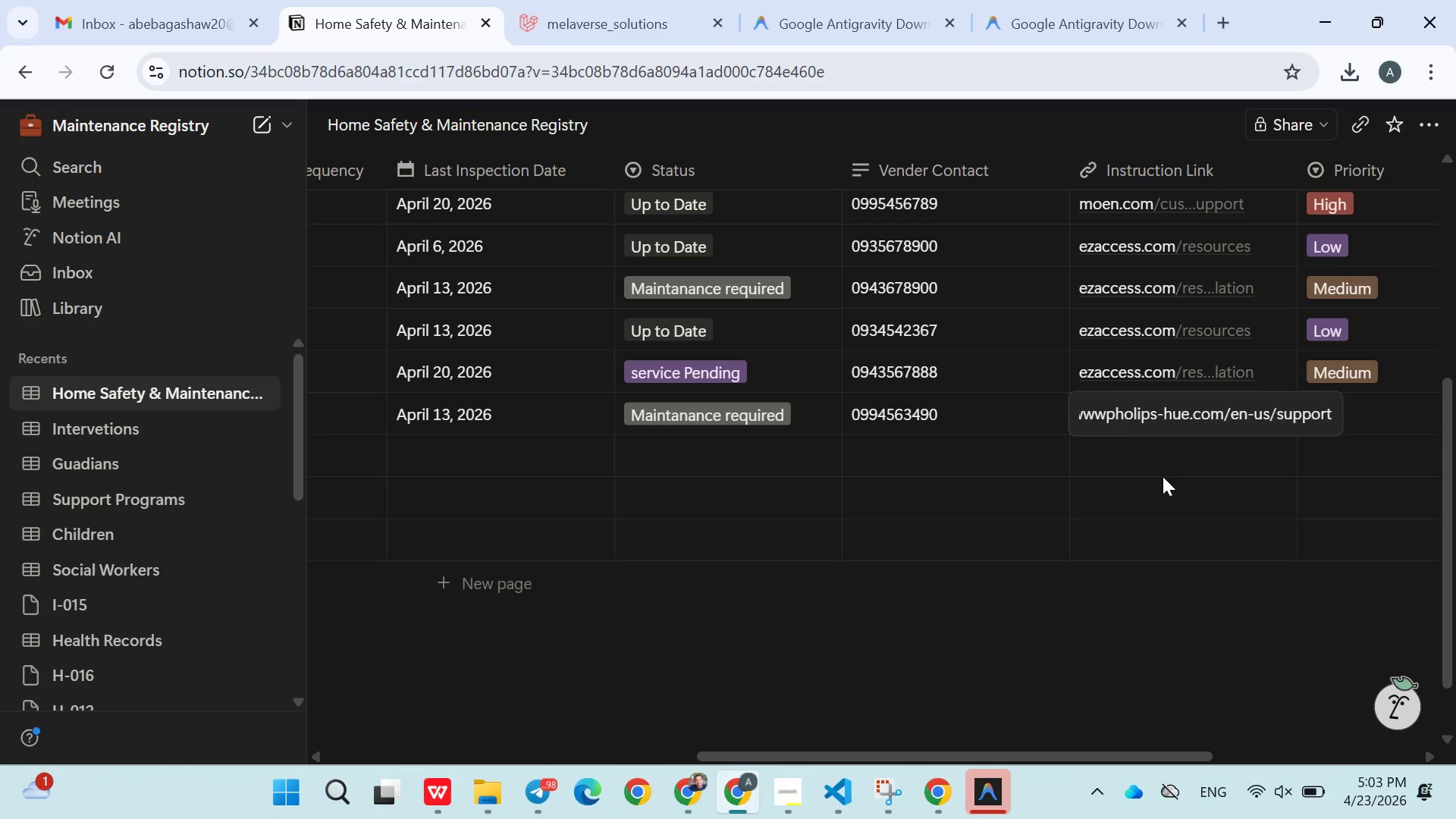 
left_click([1163, 476])
 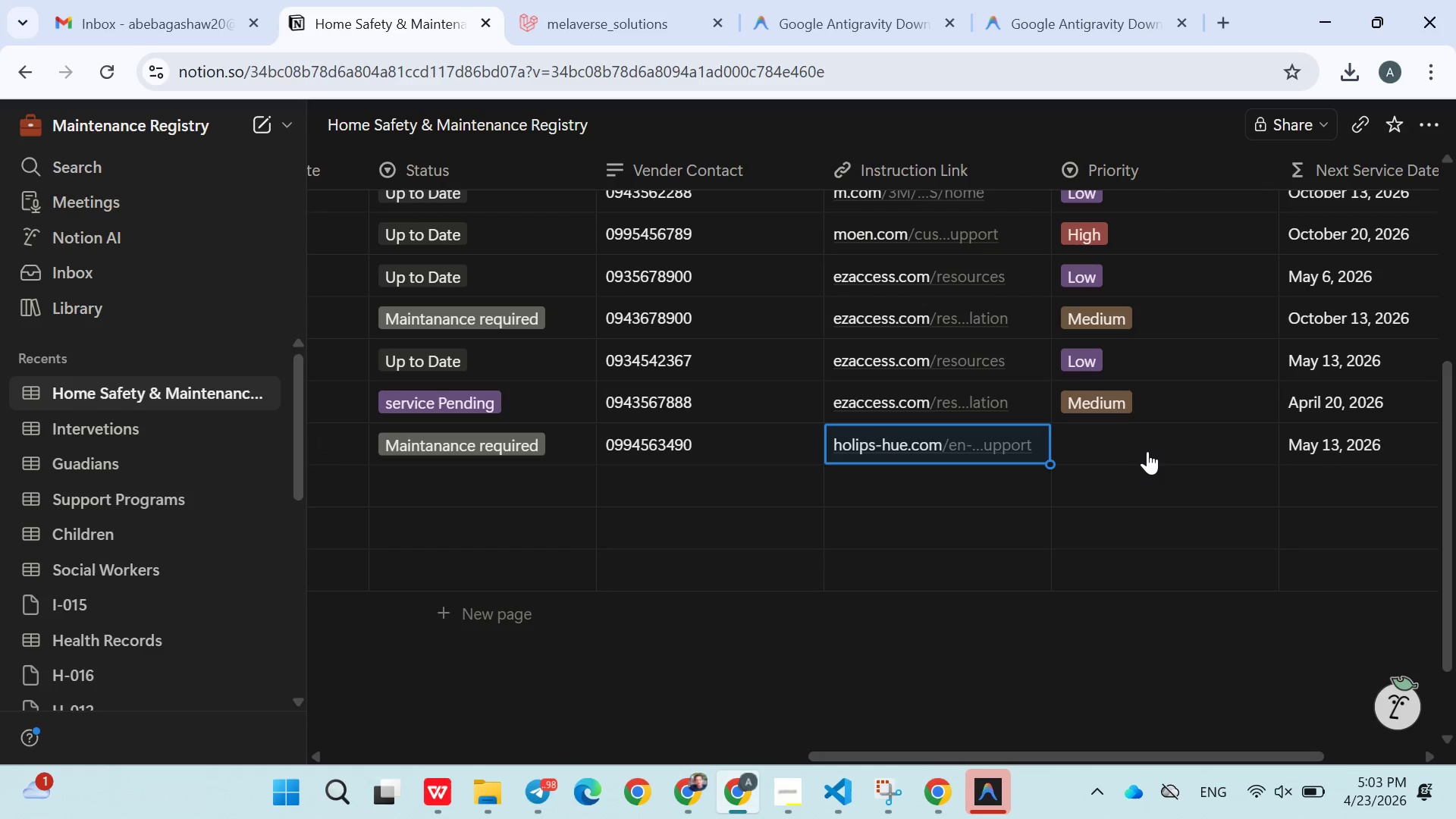 
left_click([1146, 451])
 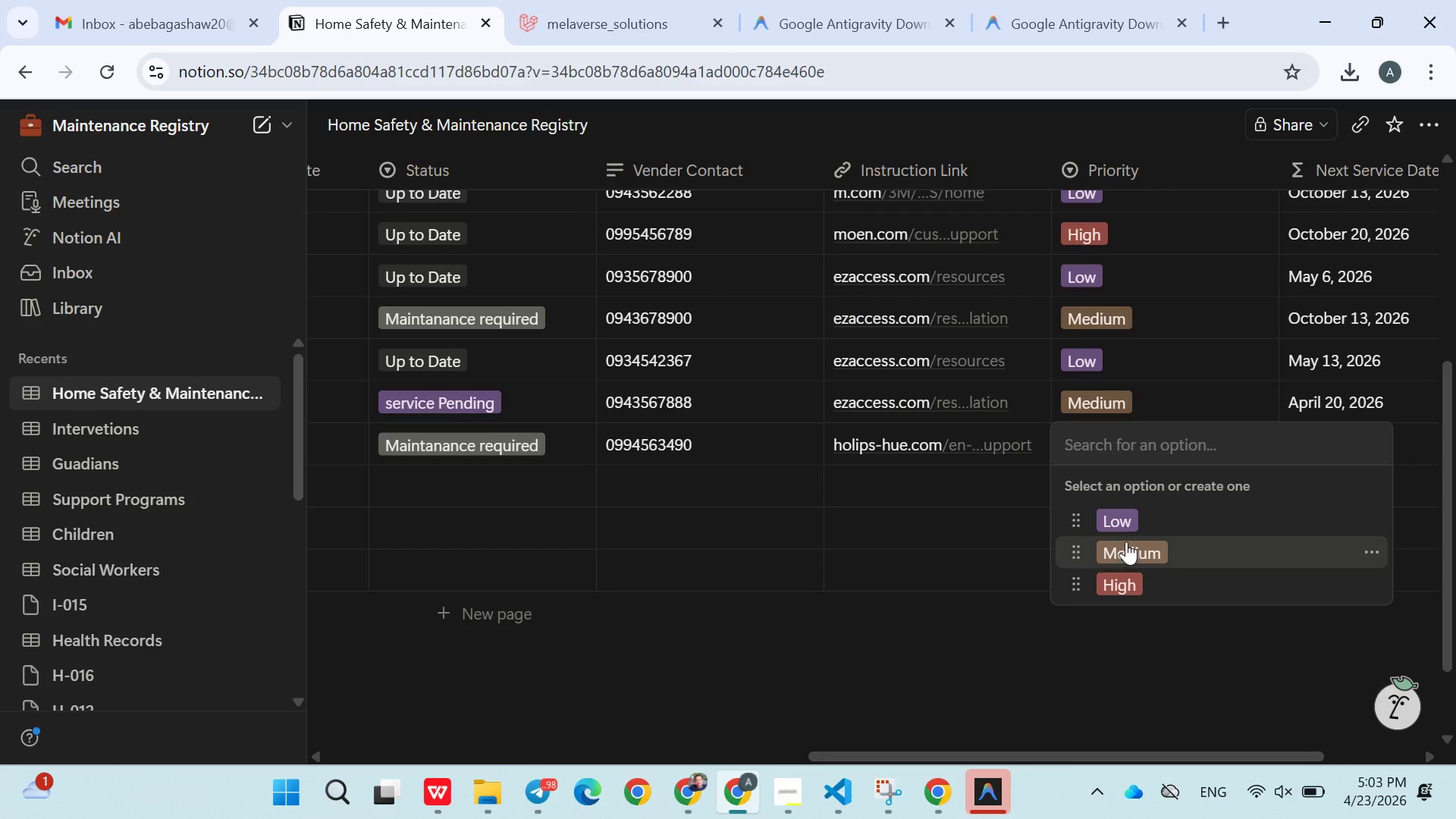 
left_click([1128, 541])
 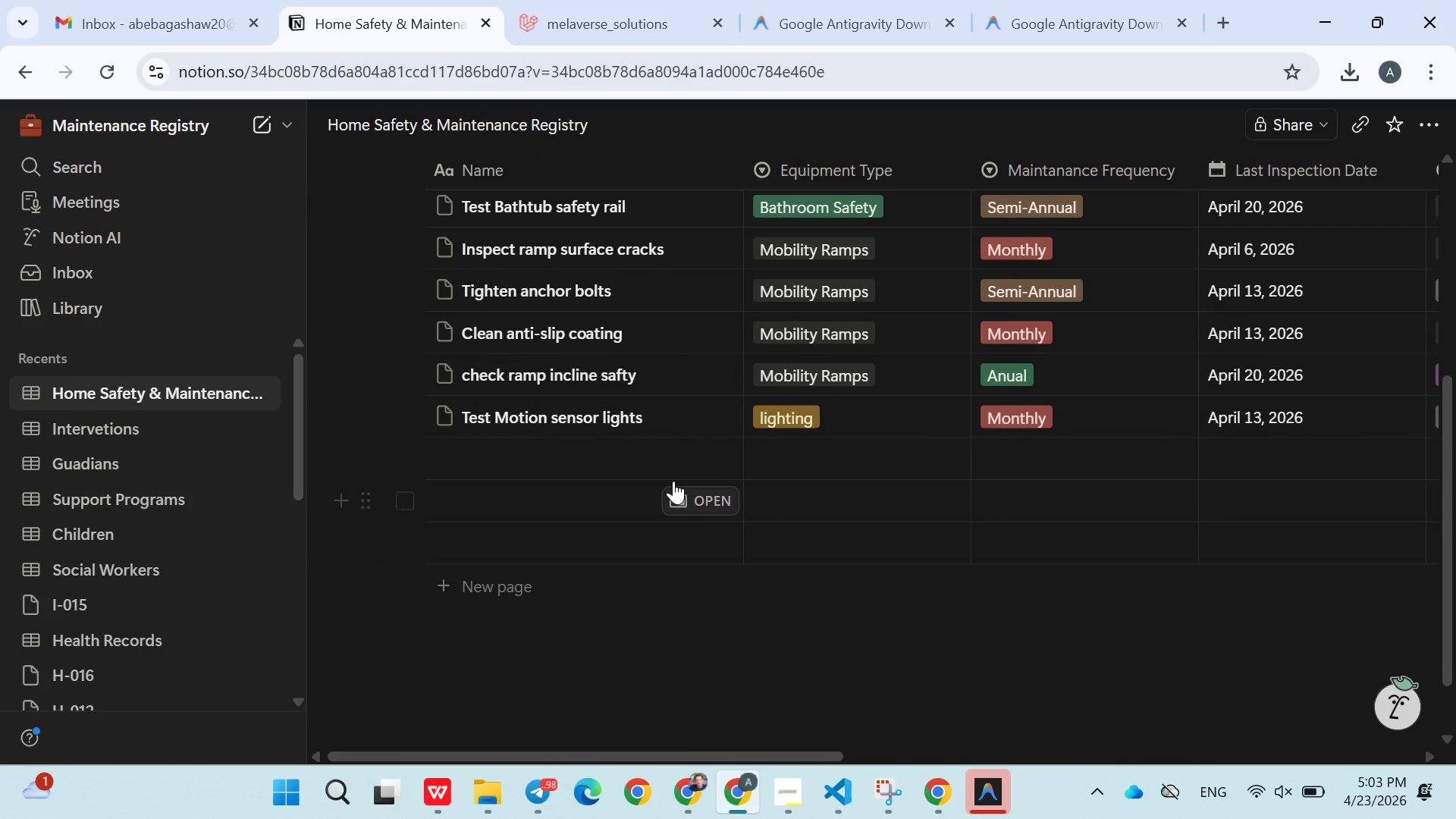 
left_click([566, 450])
 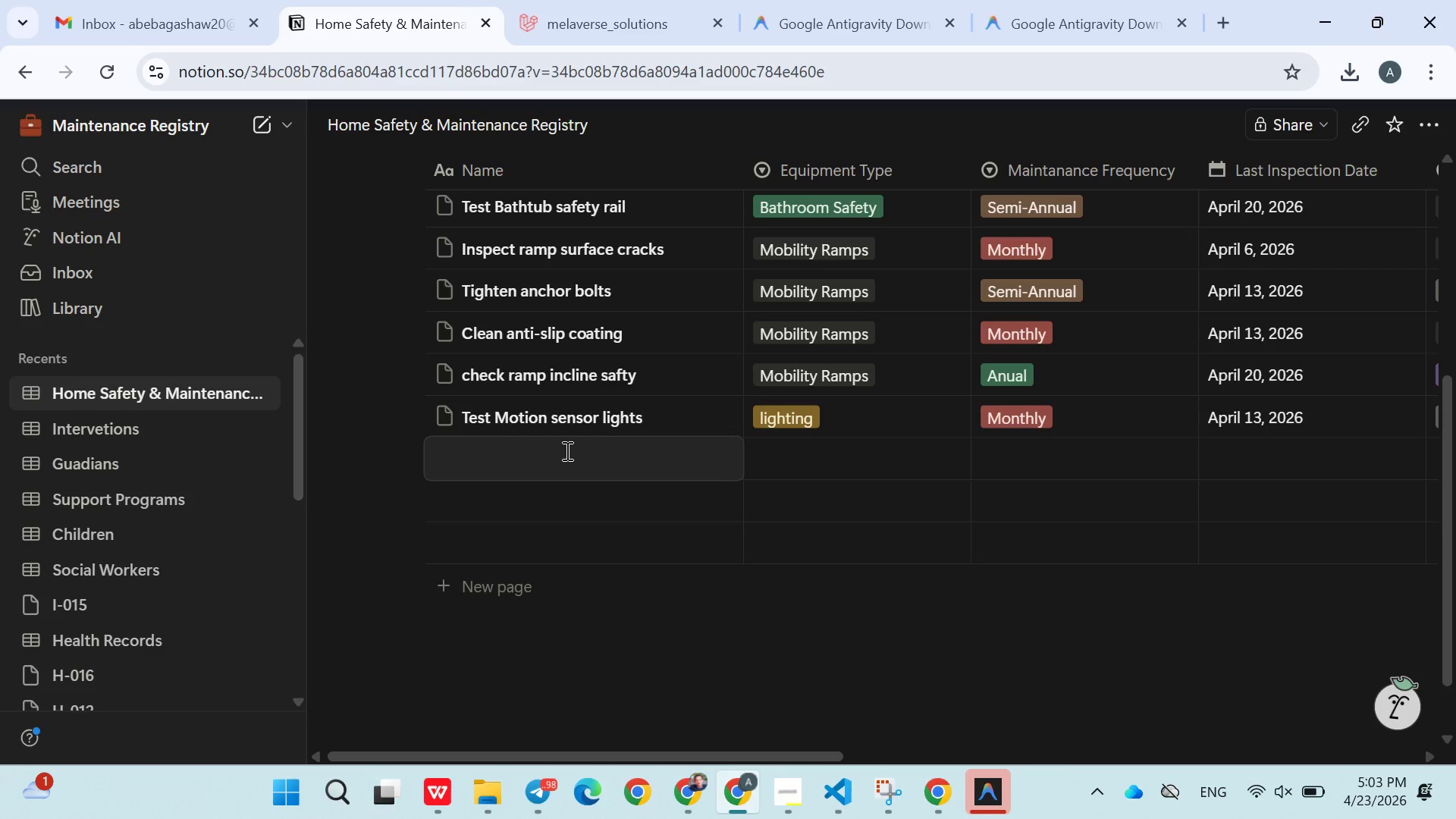 
wait(11.2)
 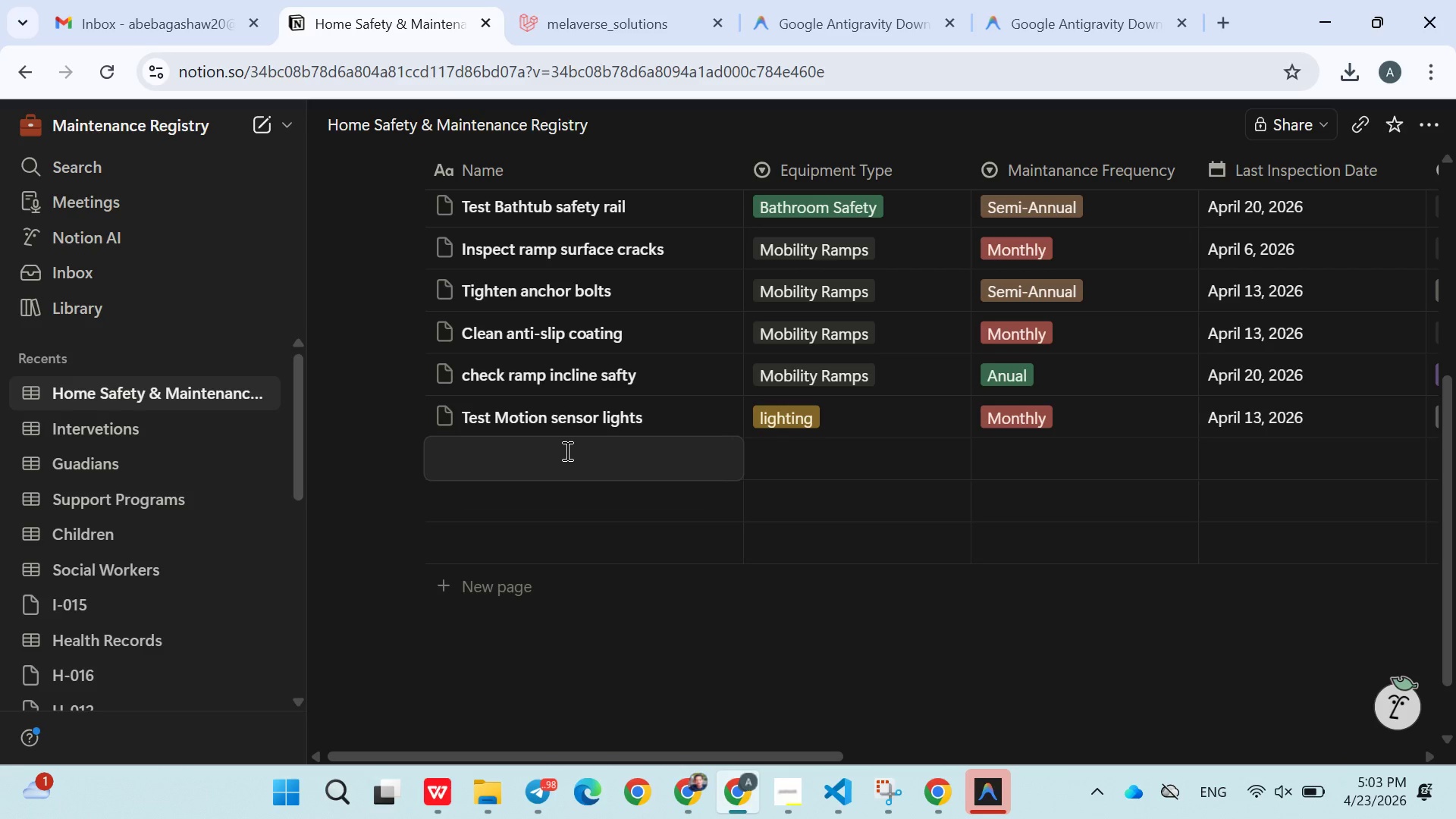 
type(Inspect Emergency lighting backup)
 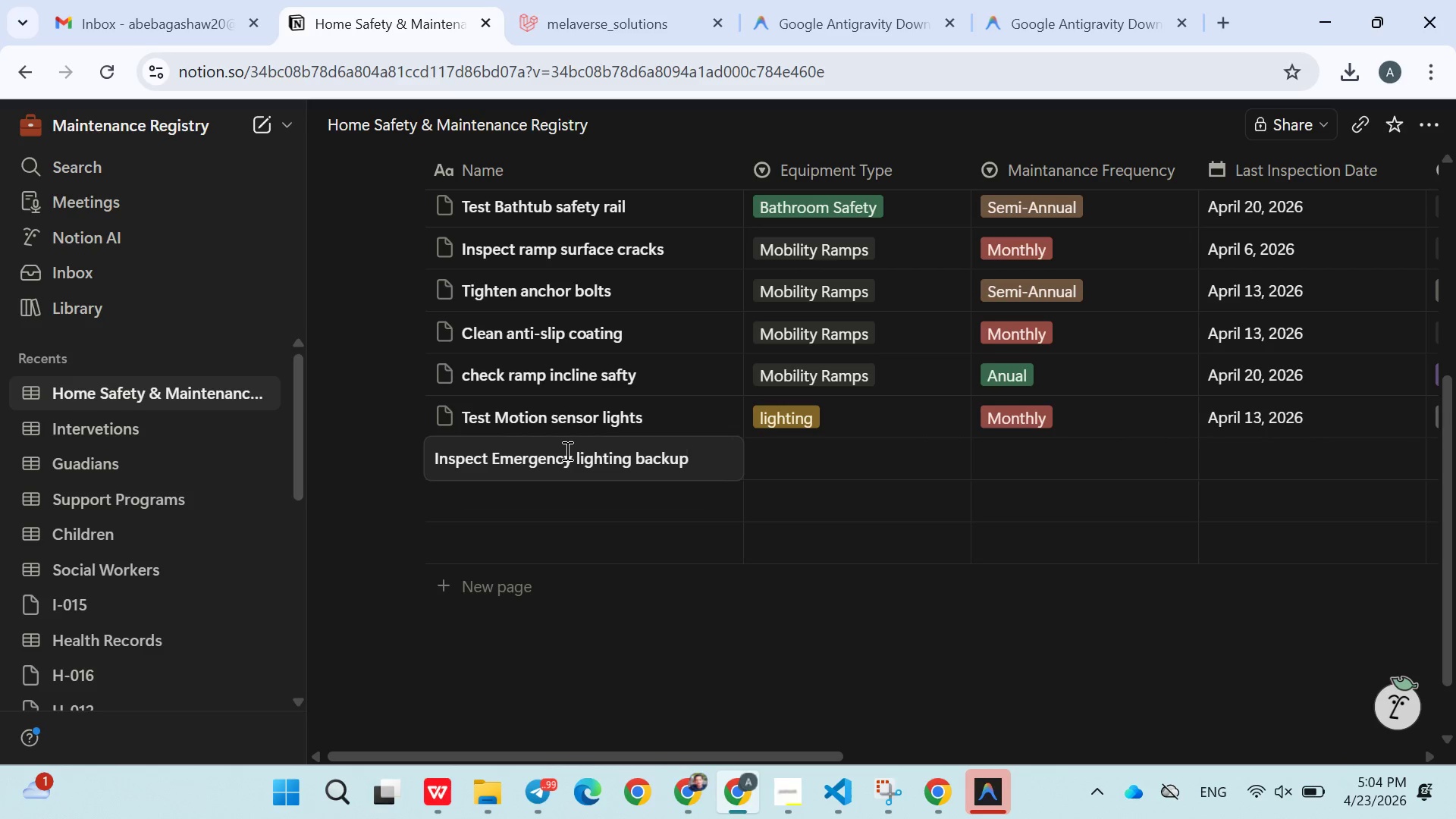 
key(Enter)
 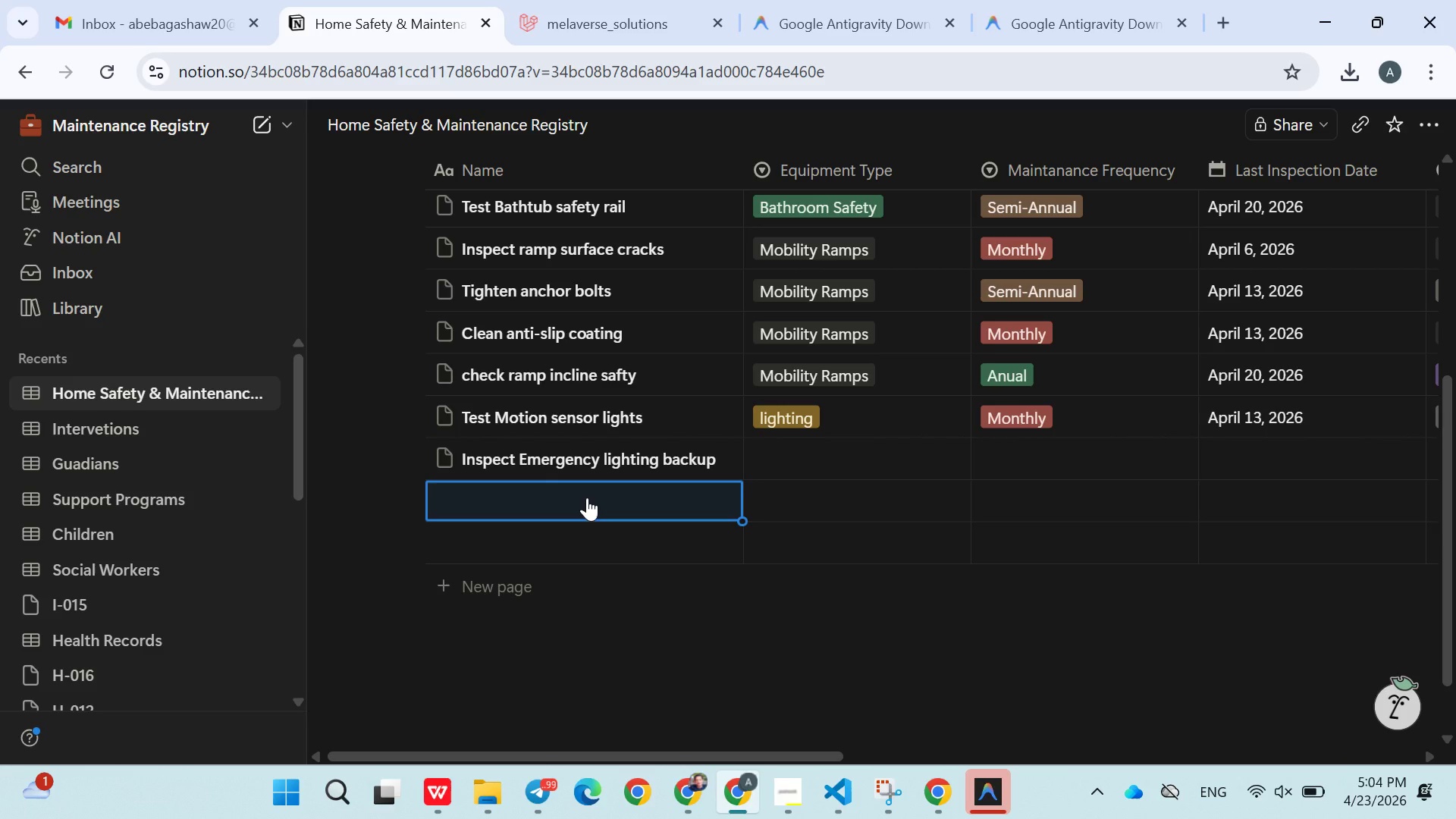 
left_click([782, 453])
 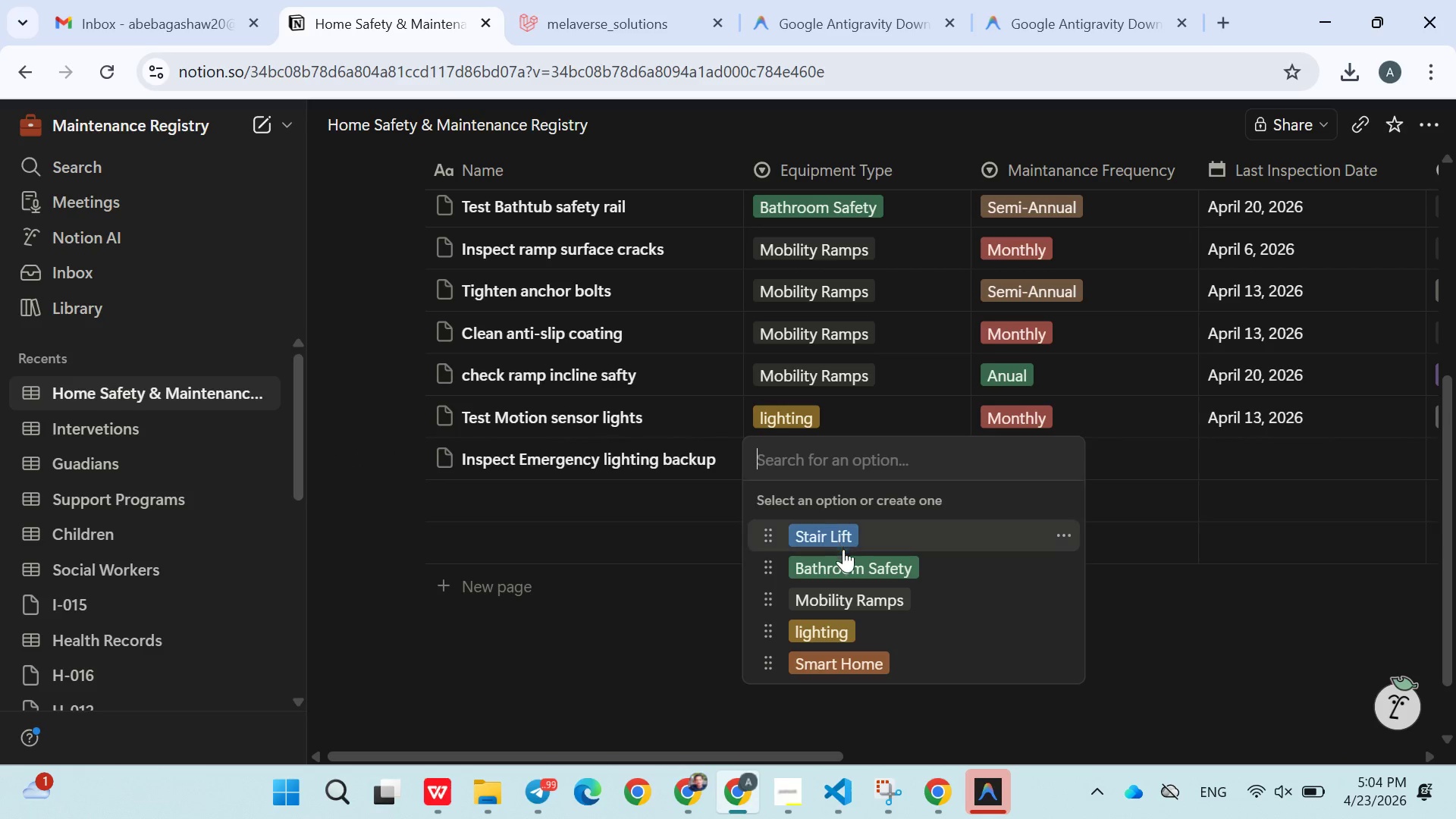 
left_click([855, 628])
 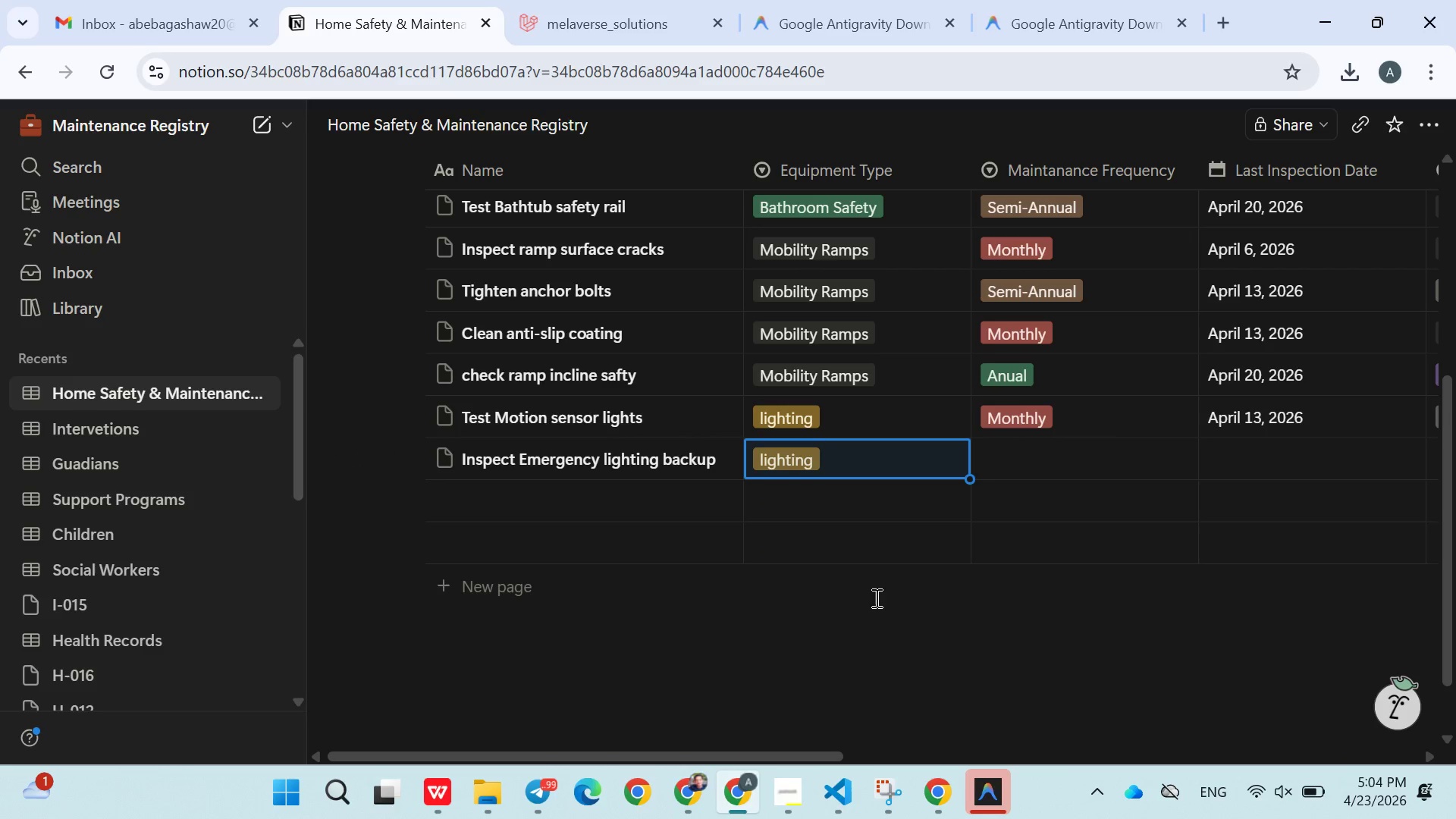 
left_click([1025, 449])
 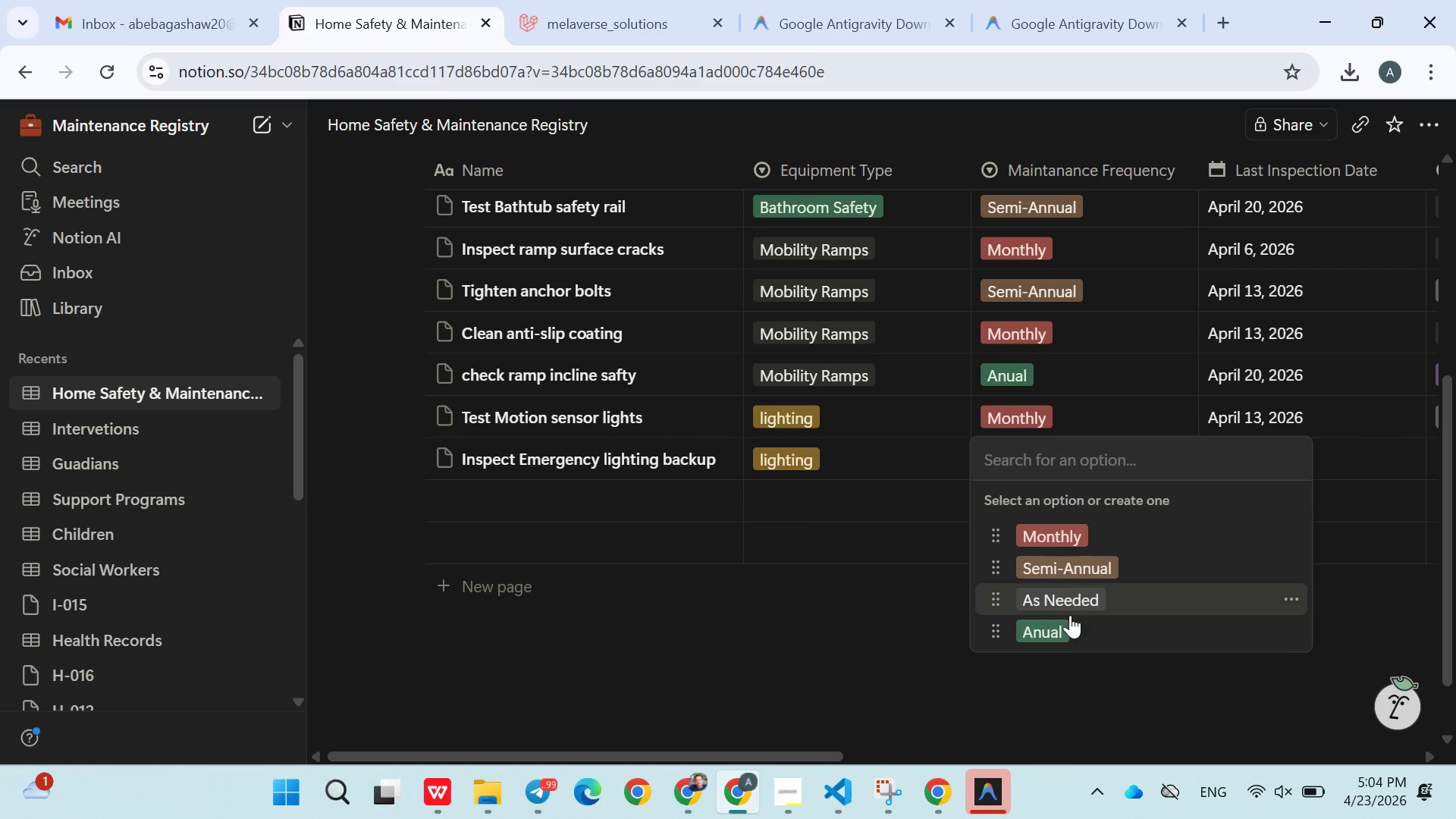 
left_click([1070, 615])
 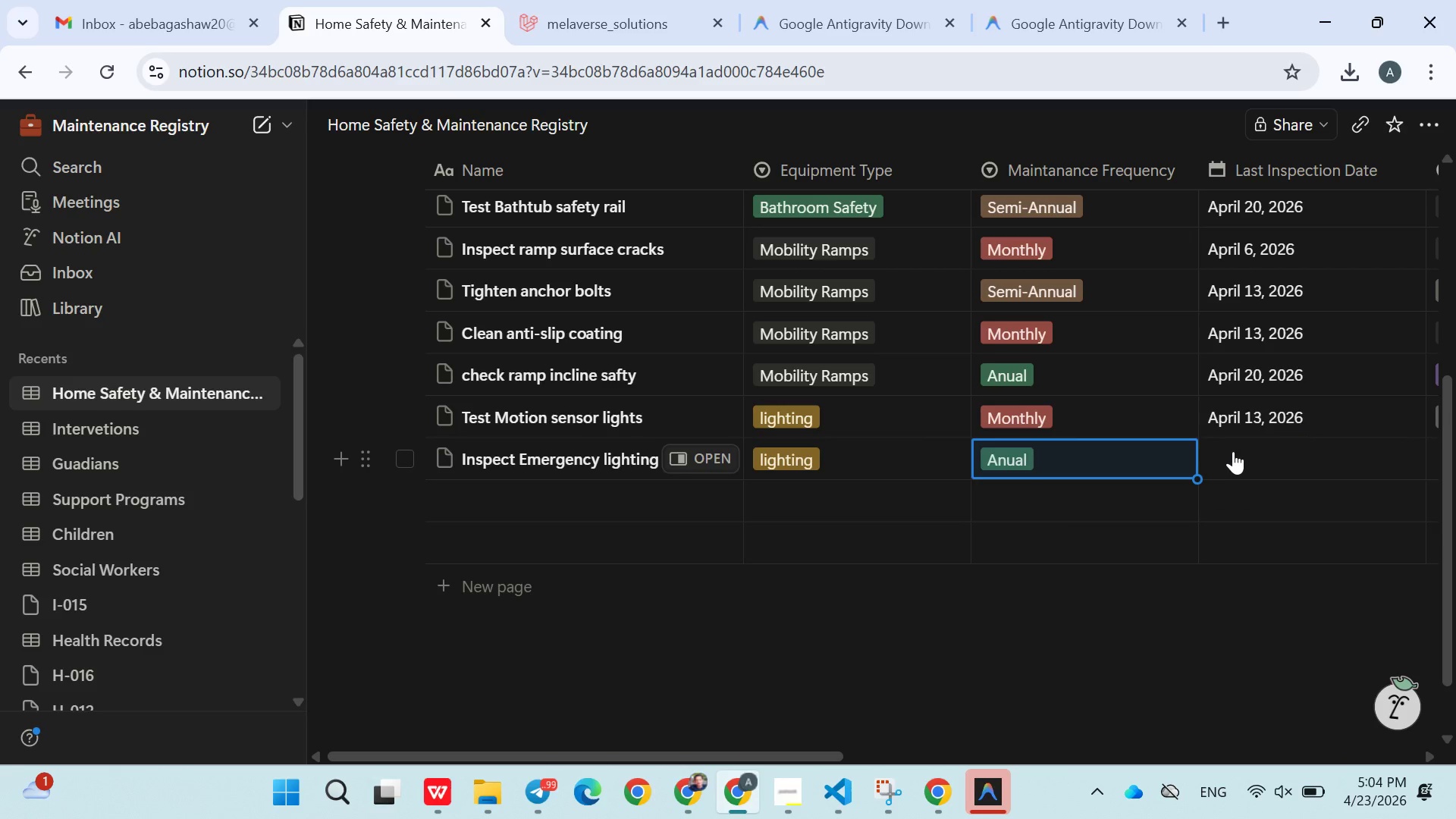 
left_click([1233, 451])
 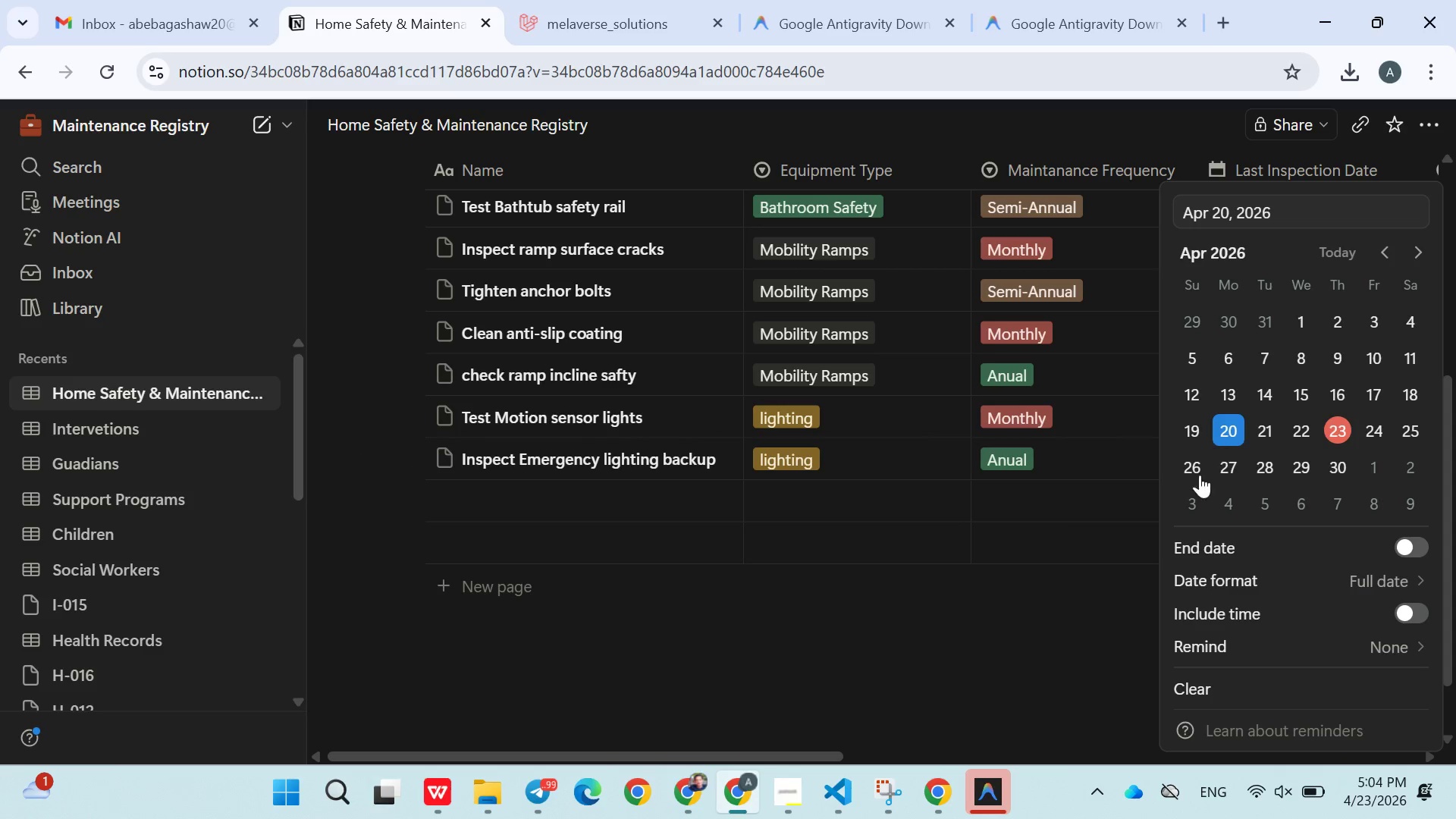 
double_click([1124, 588])
 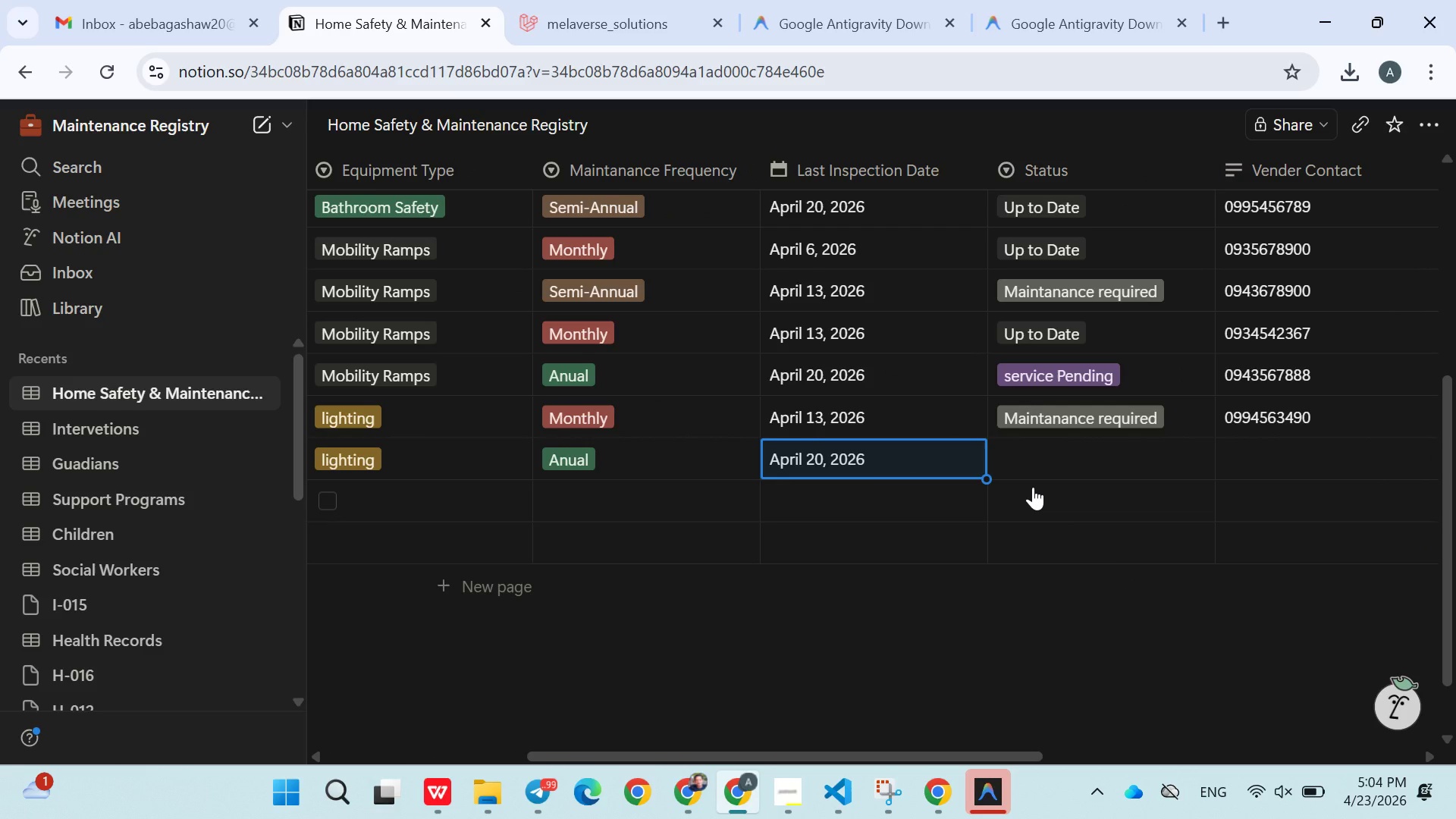 
wait(5.92)
 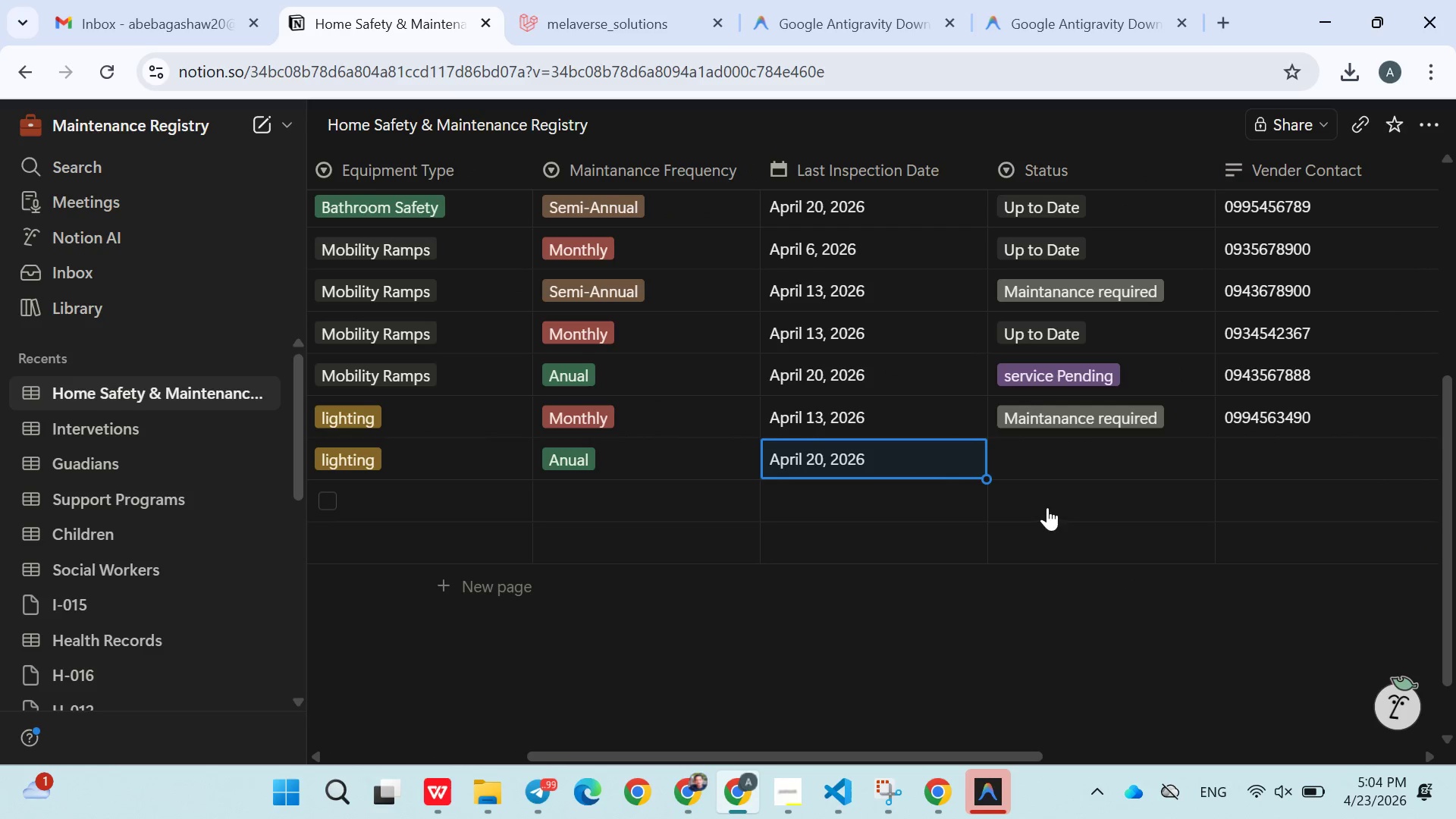 
left_click([1033, 487])
 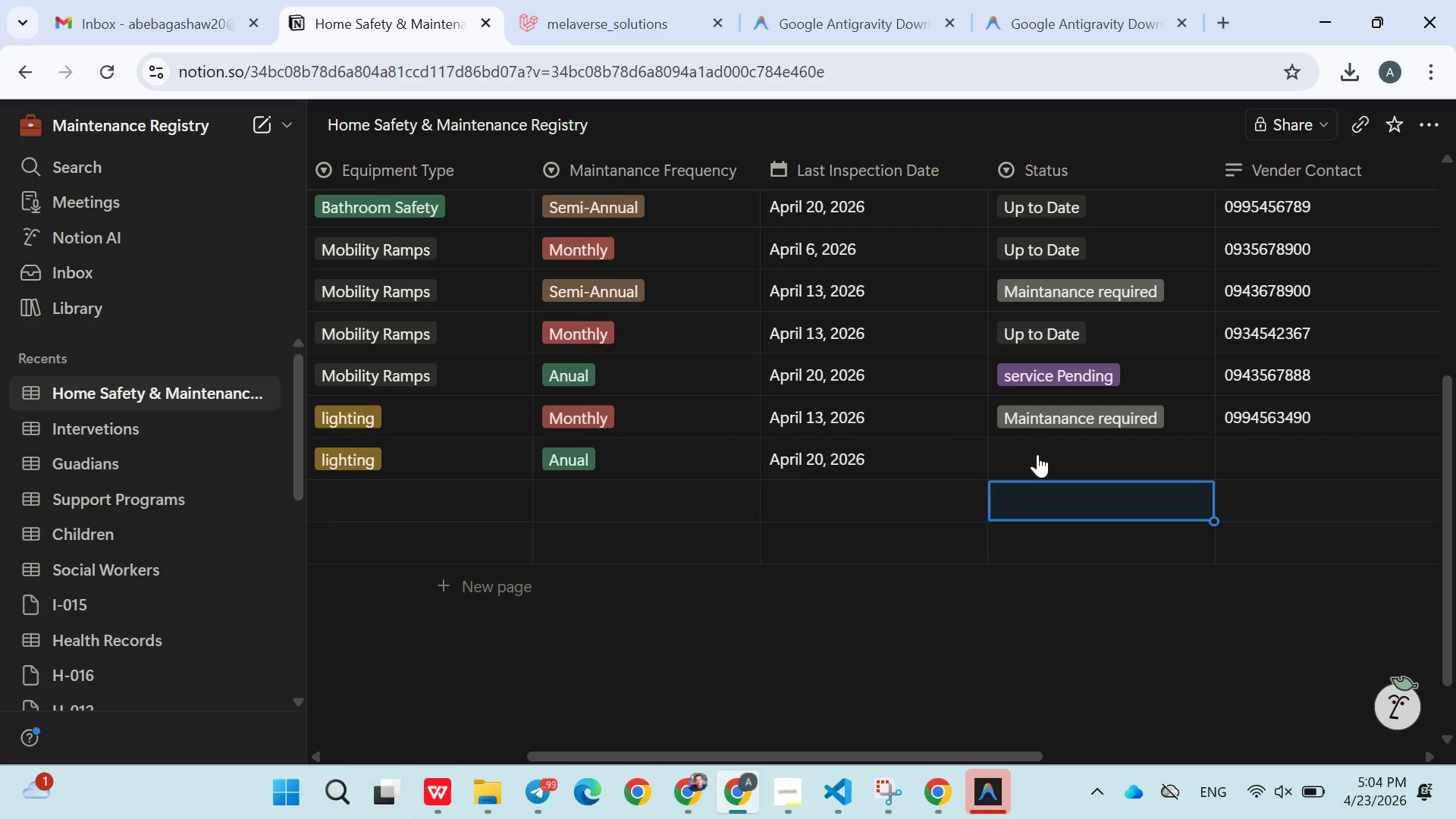 
double_click([1037, 454])
 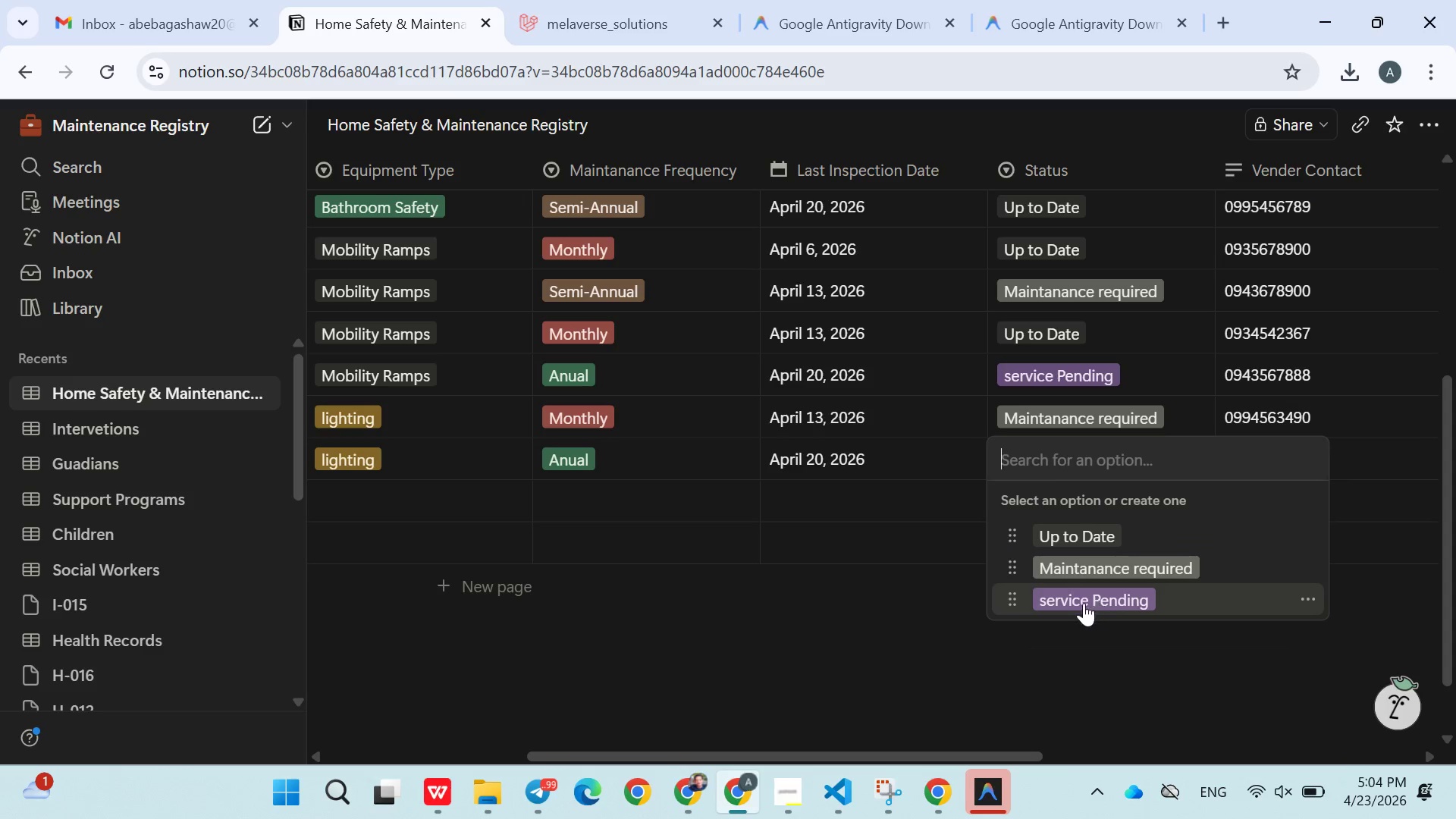 
left_click([1084, 603])
 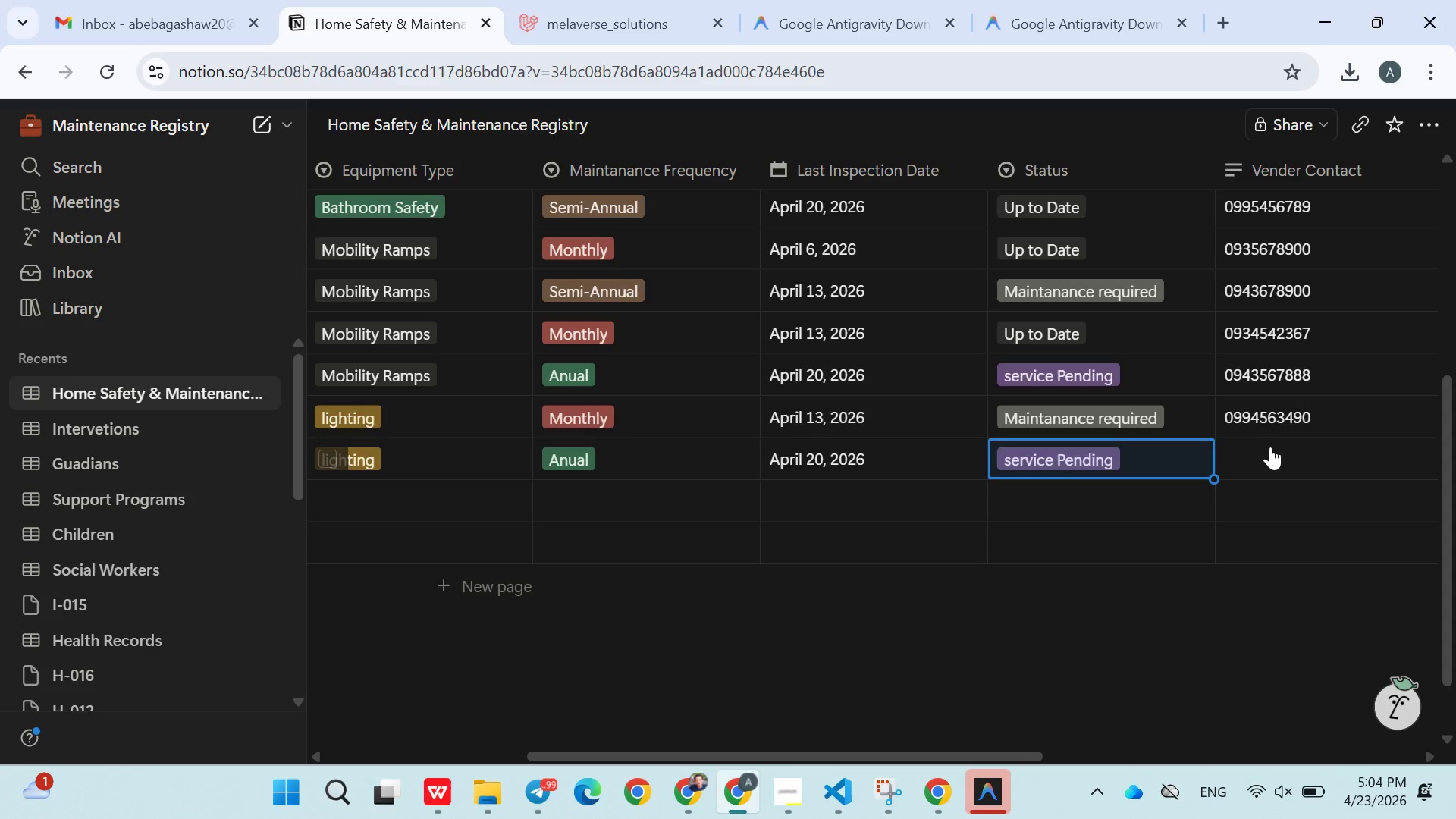 
left_click([1270, 447])
 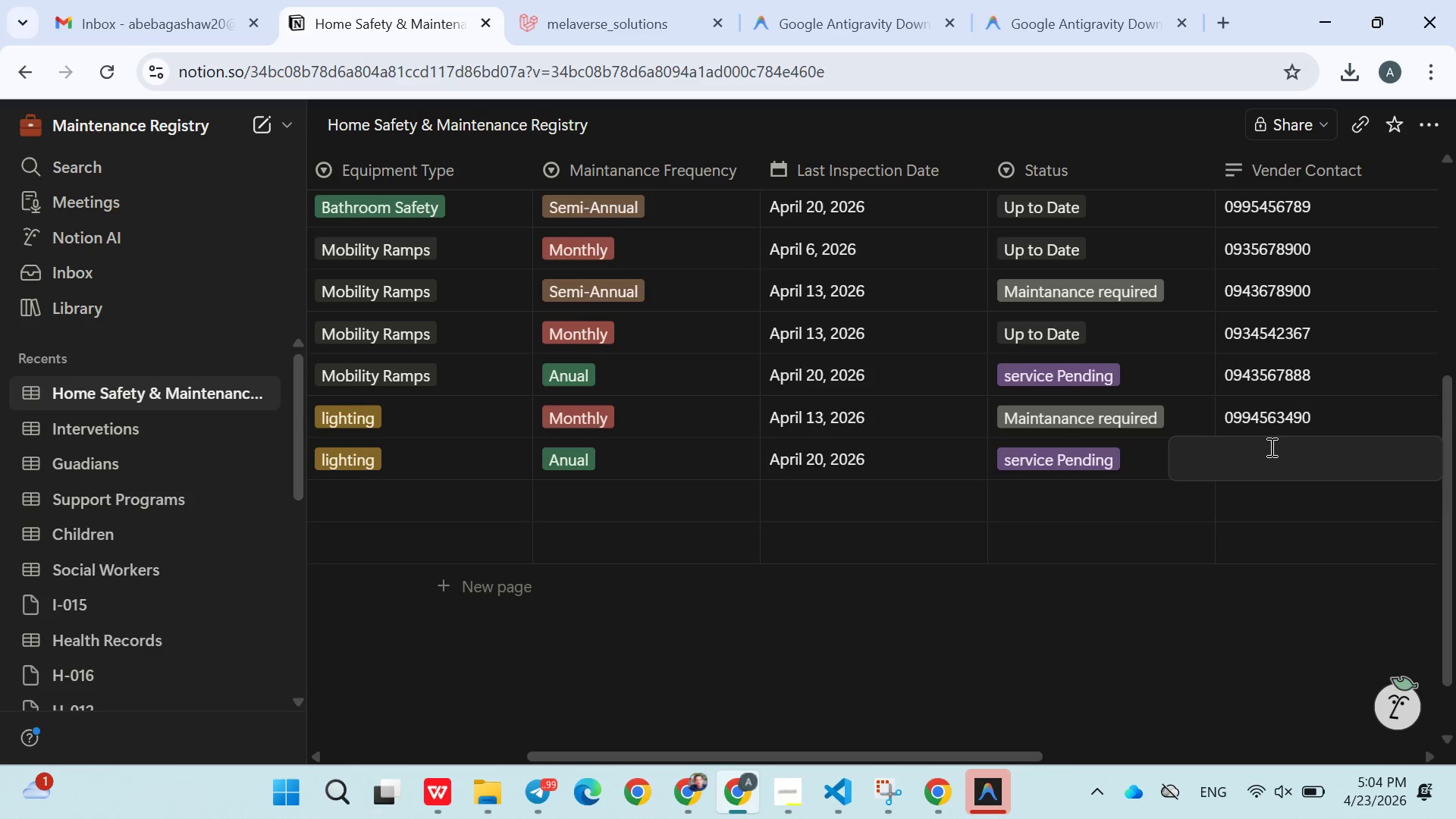 
type(0965439033)
 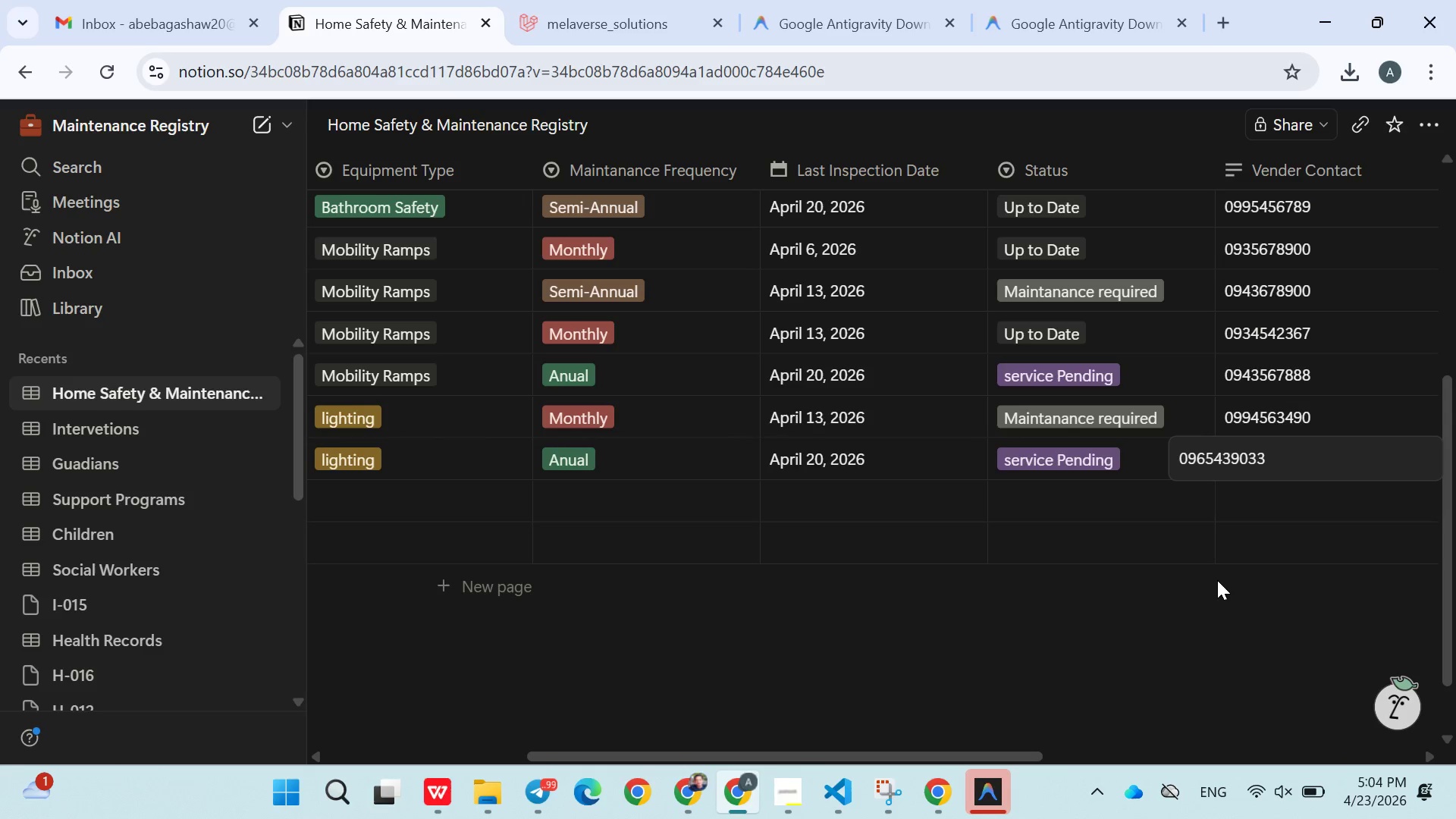 
left_click([1215, 585])
 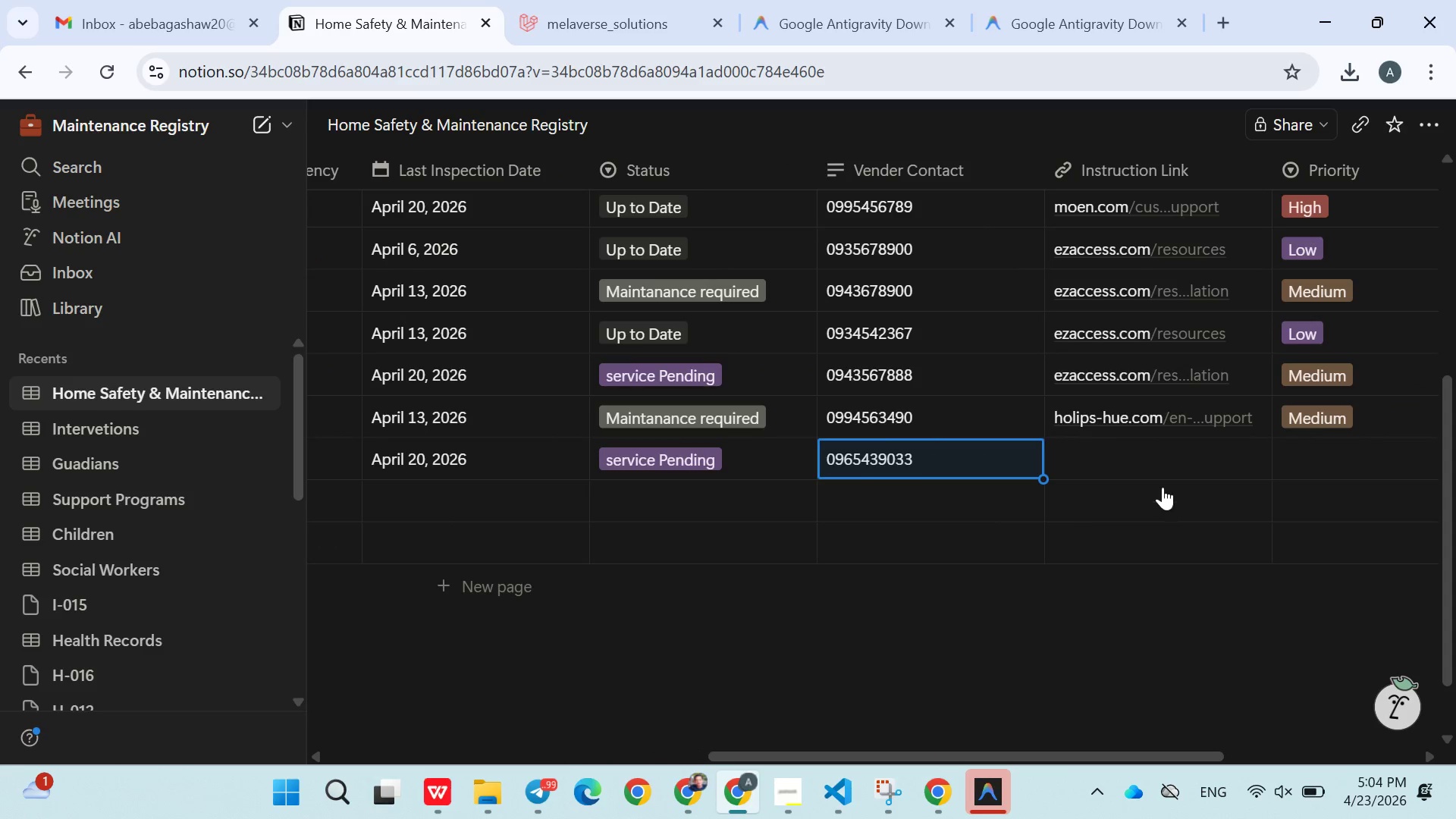 
left_click([1131, 470])
 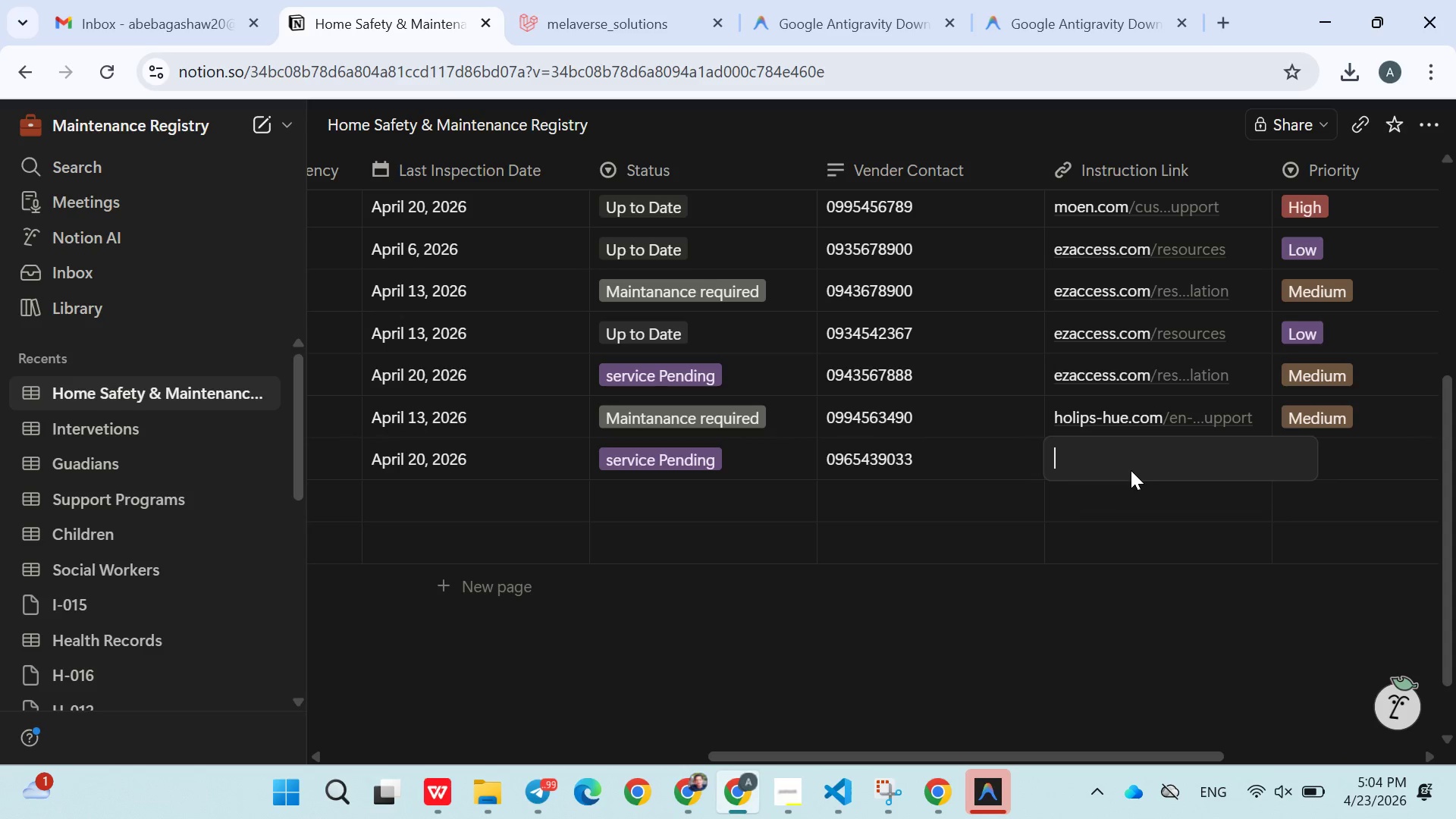 
wait(7.06)
 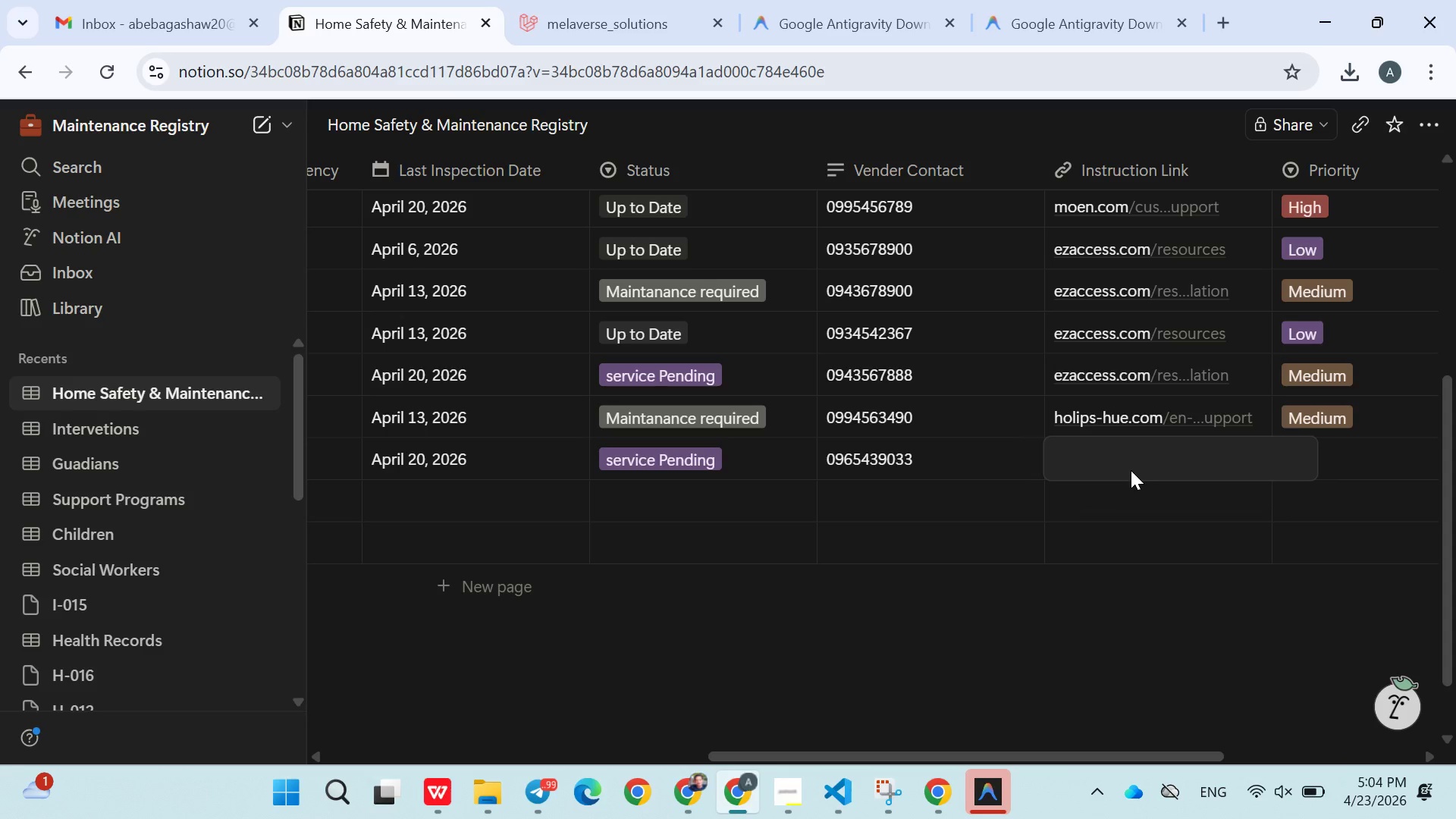 
left_click([1244, 405])
 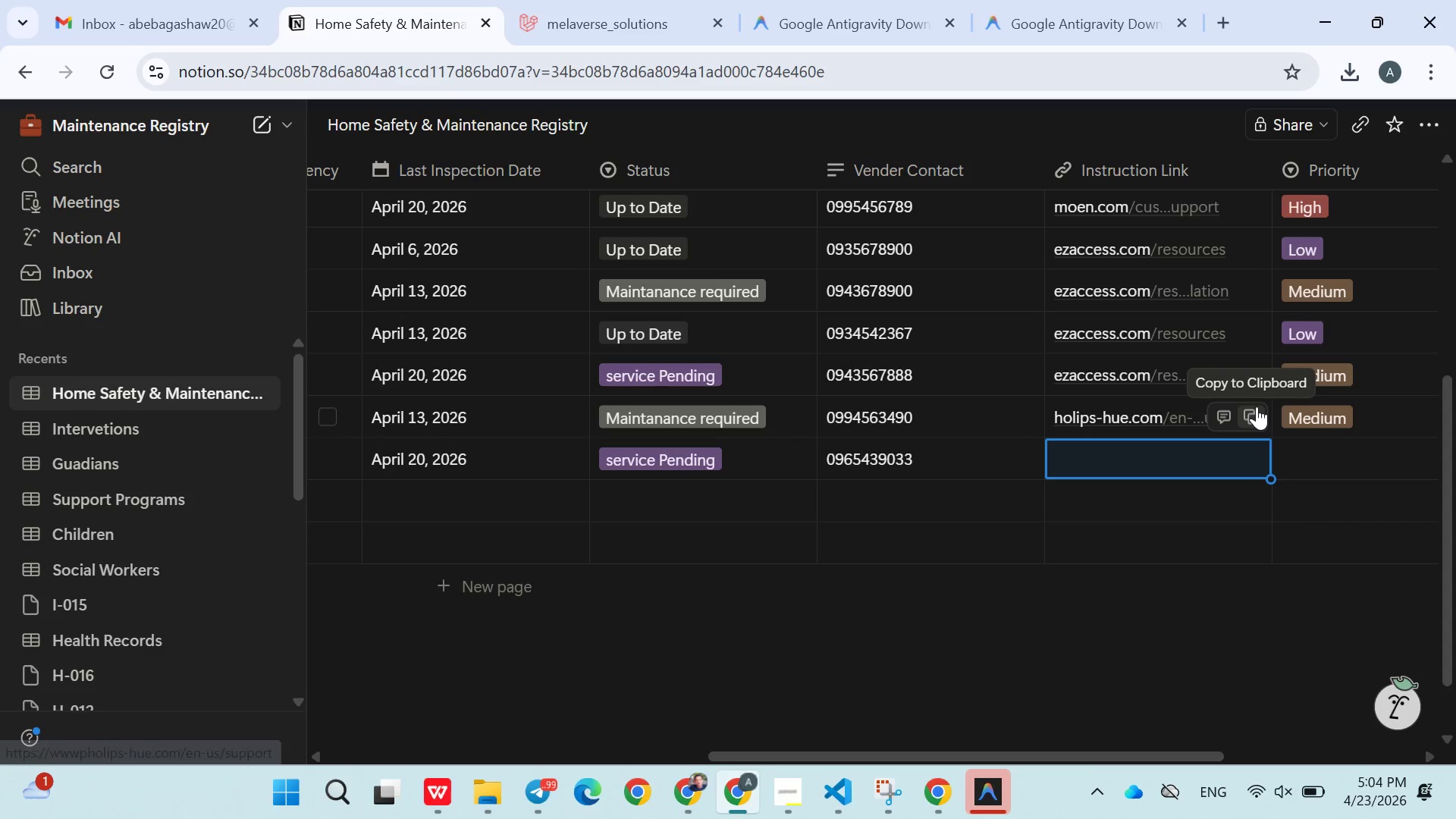 
left_click([1257, 408])
 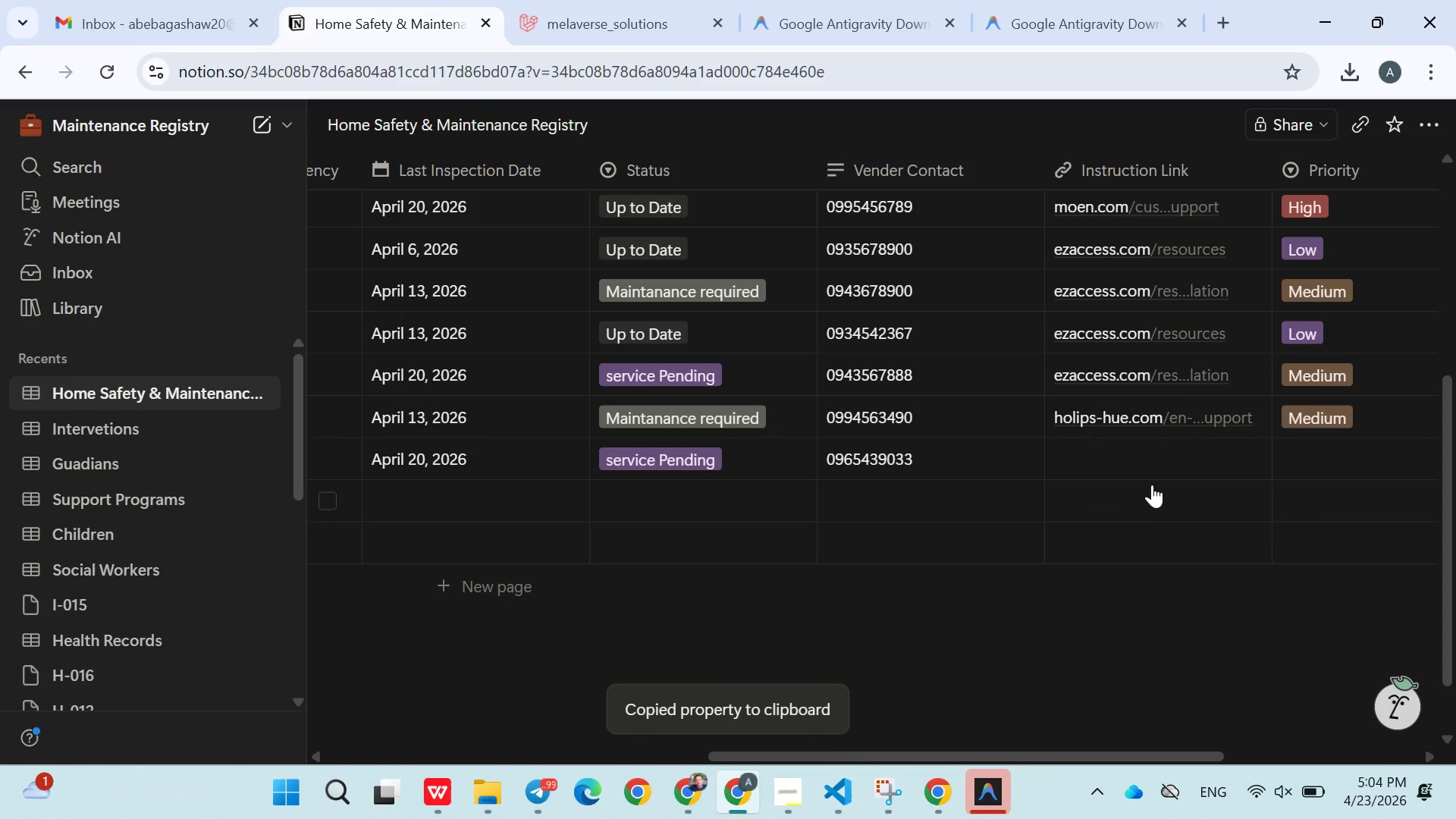 
left_click([1152, 485])
 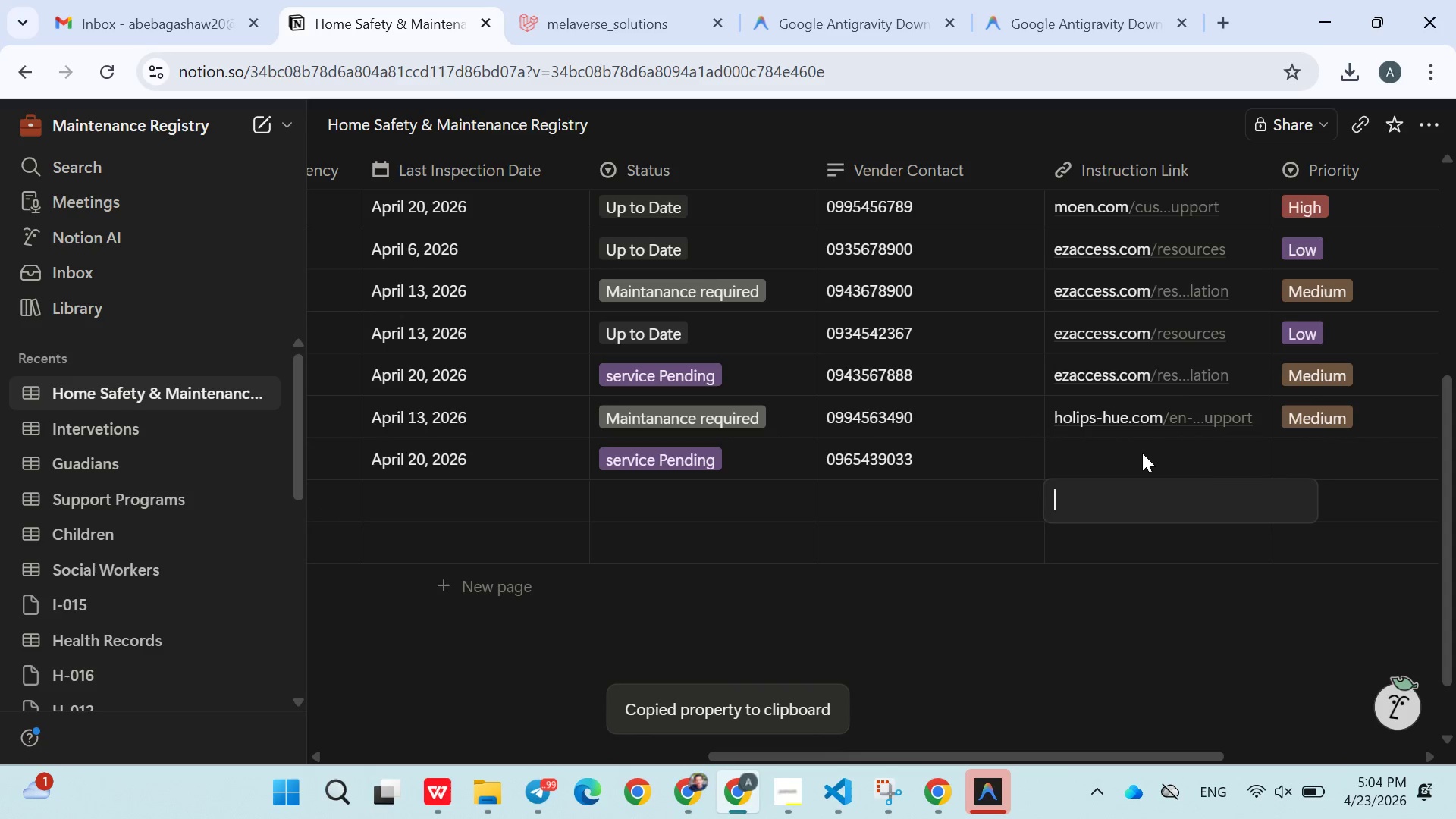 
left_click([1142, 453])
 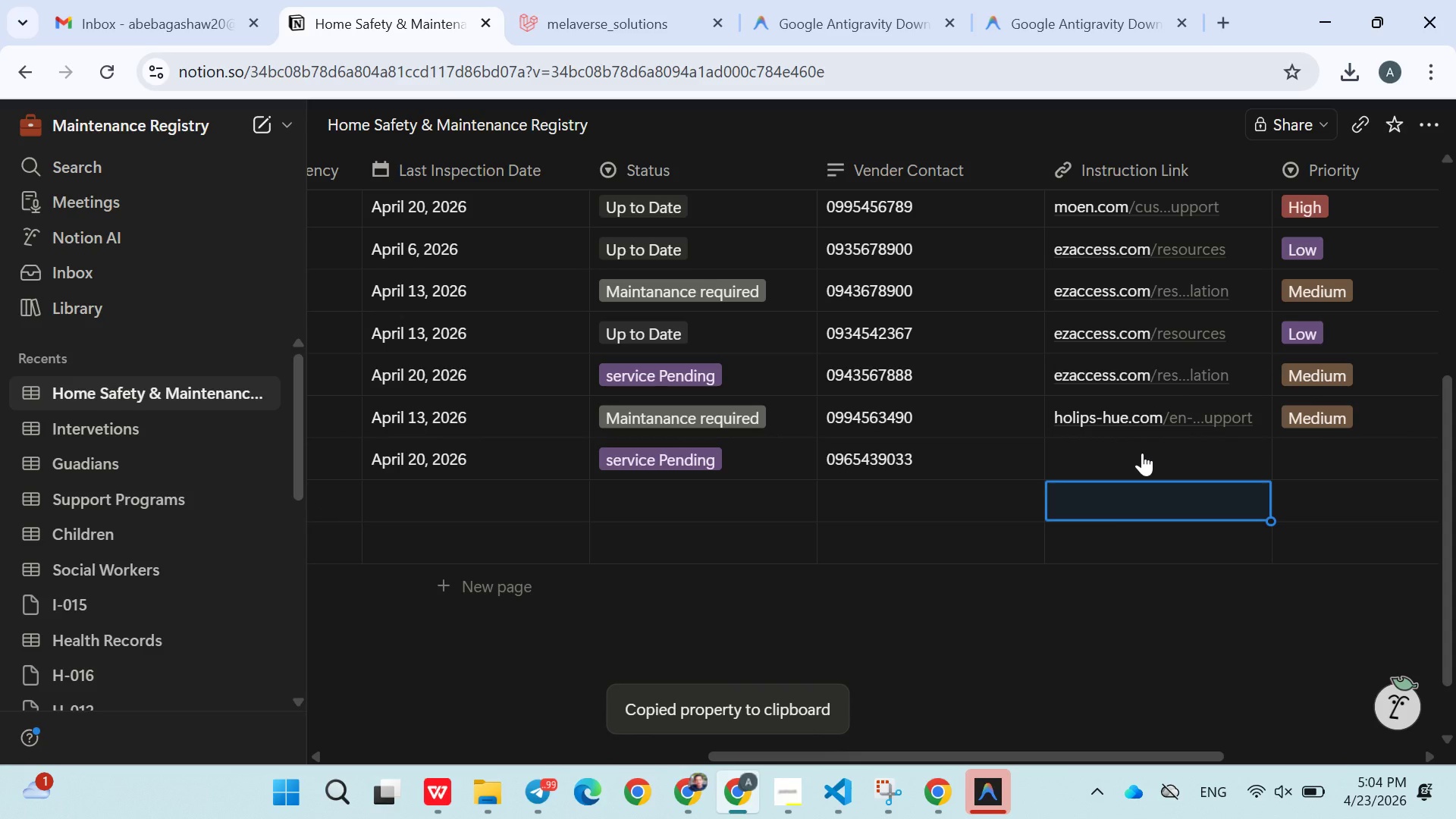 
hold_key(key=ControlLeft, duration=0.52)
 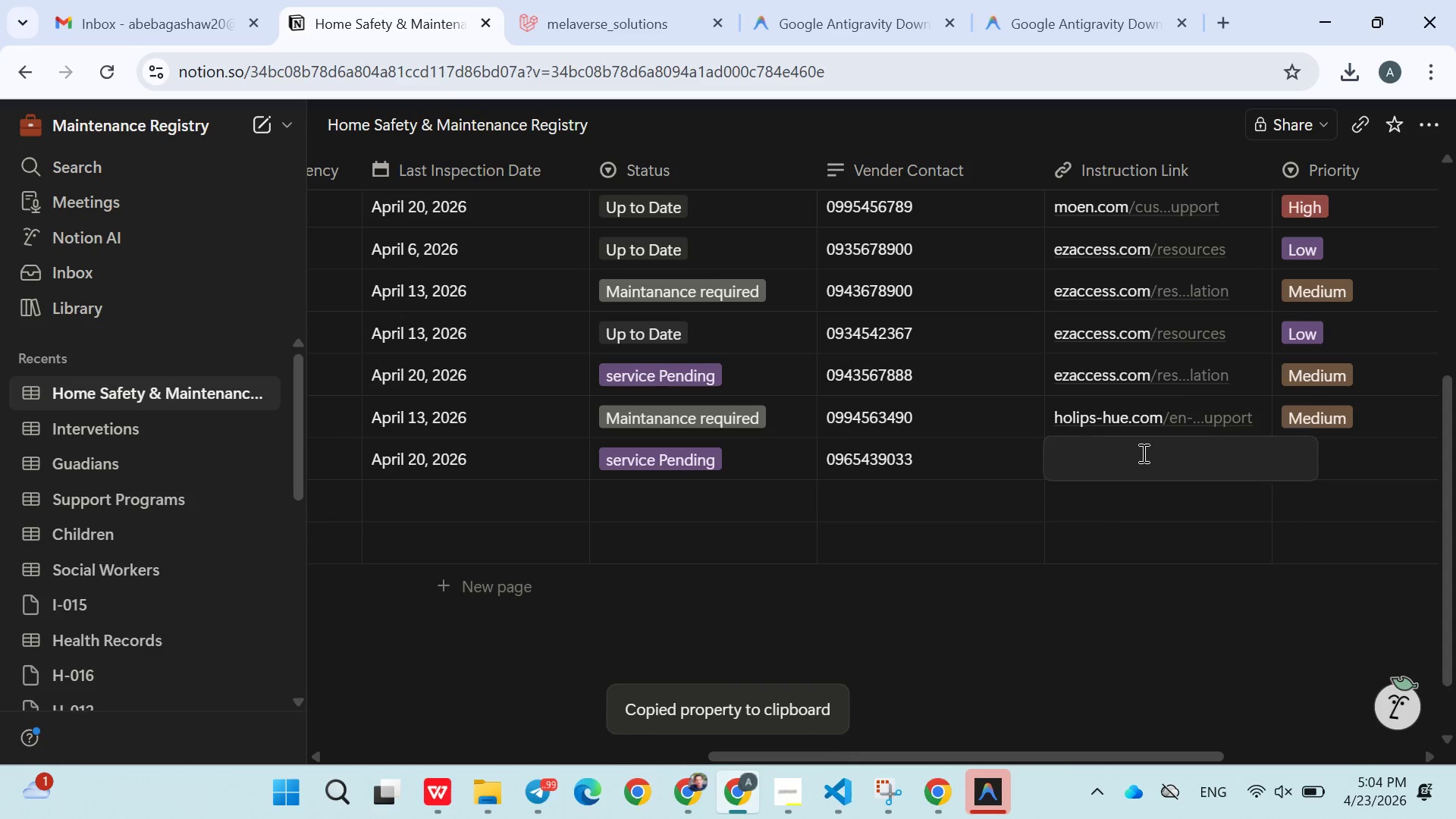 
left_click([1142, 453])
 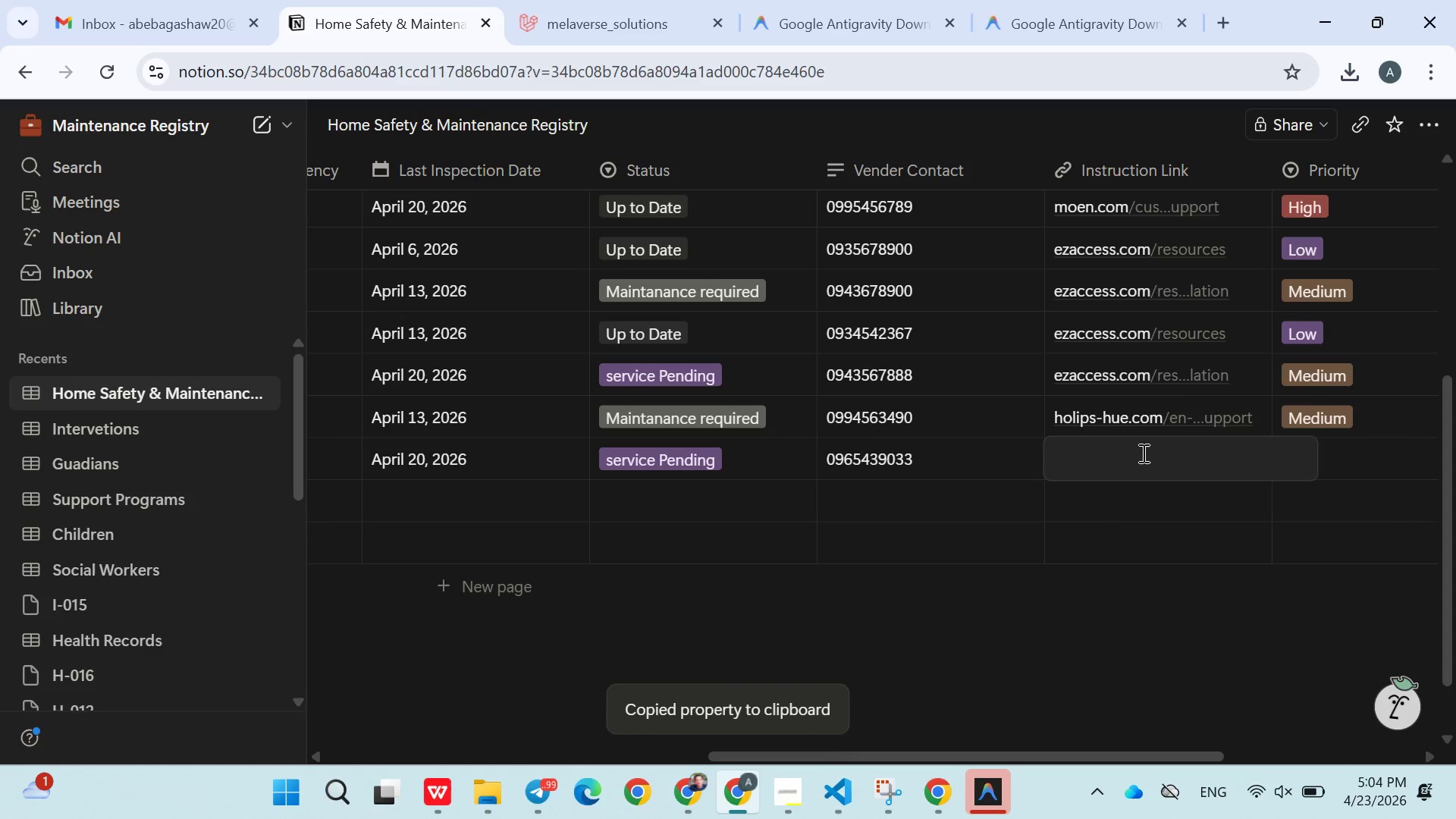 
key(Control+ControlLeft)
 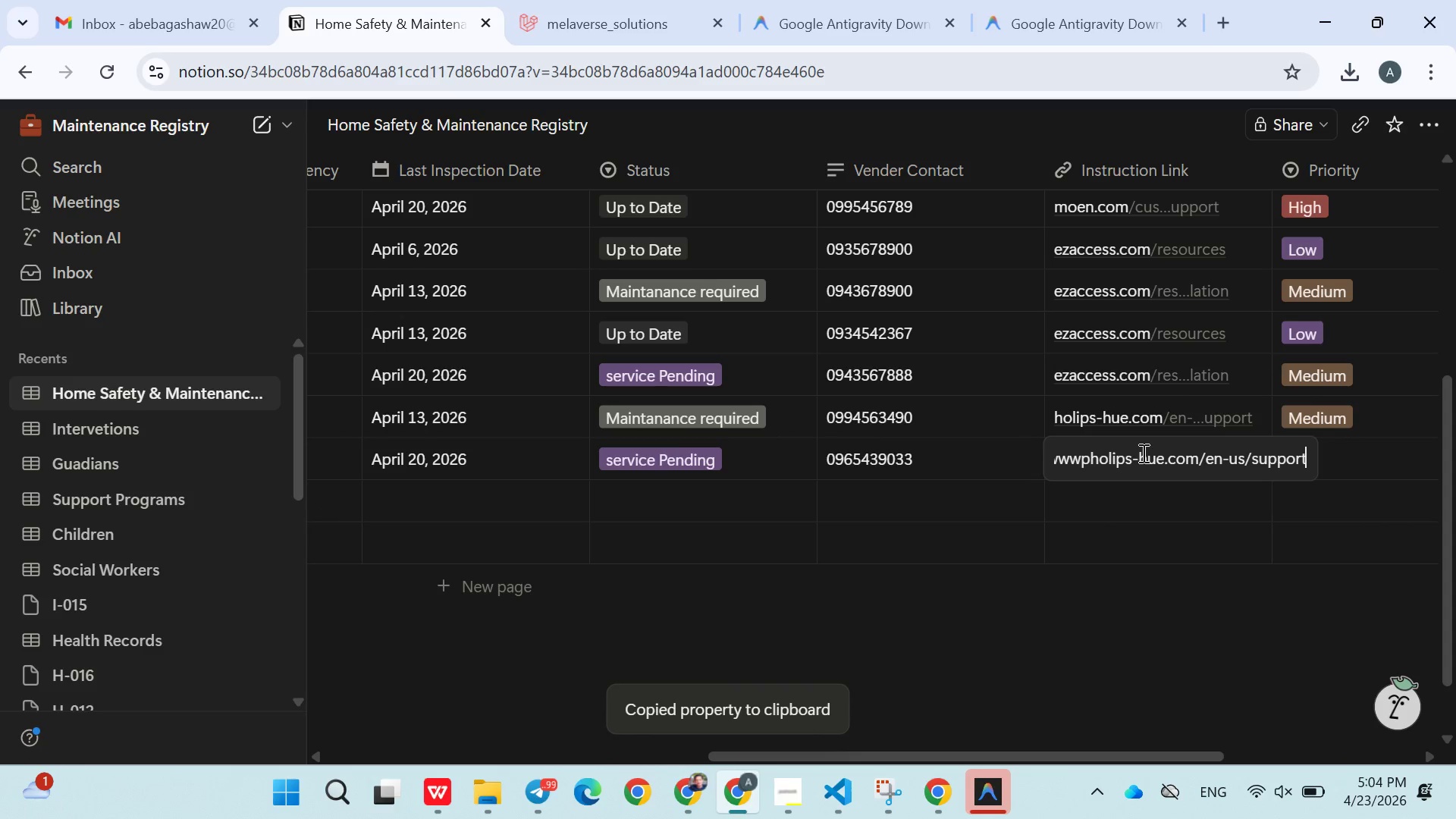 
key(Control+V)
 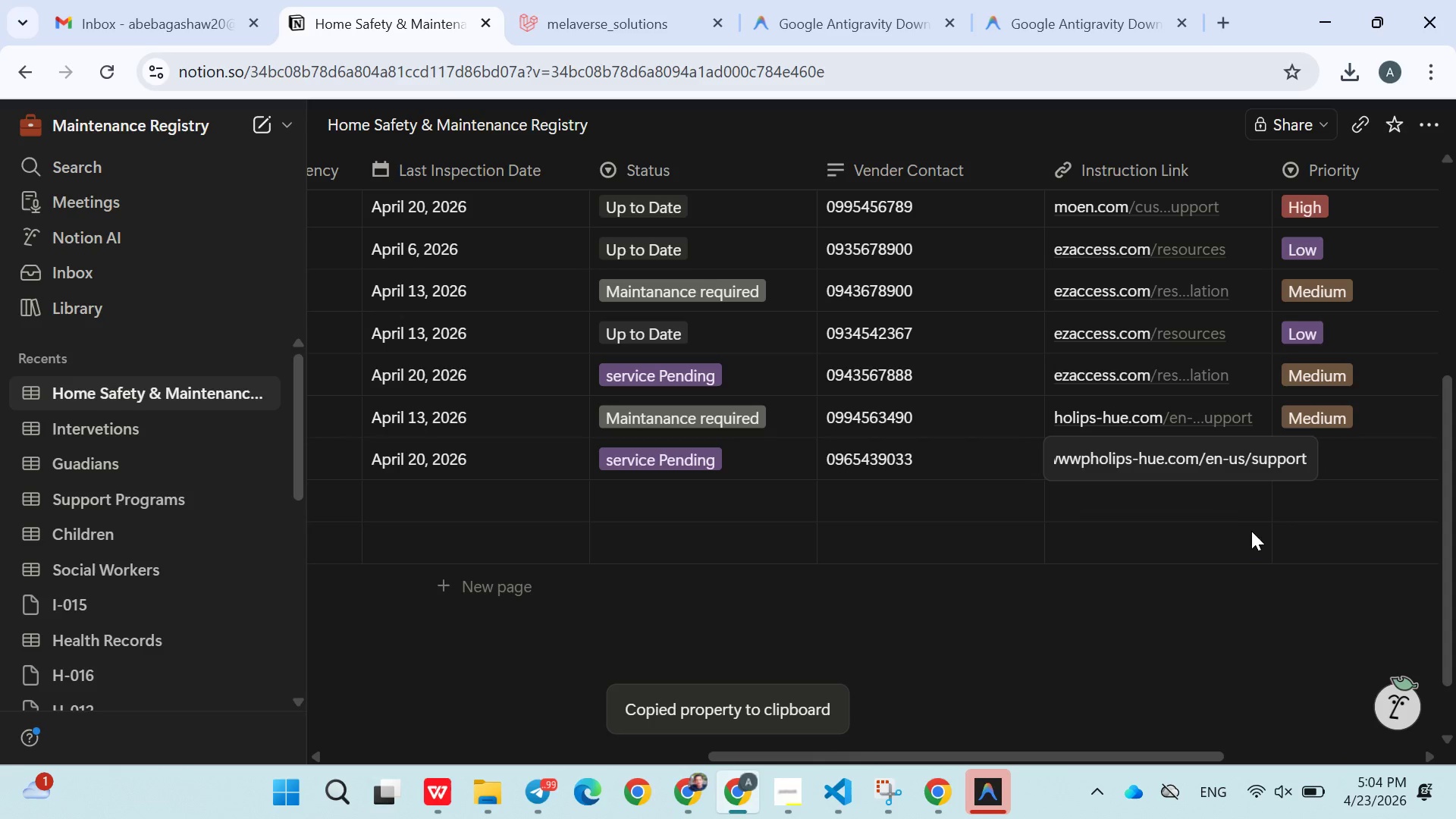 
left_click([1247, 531])
 